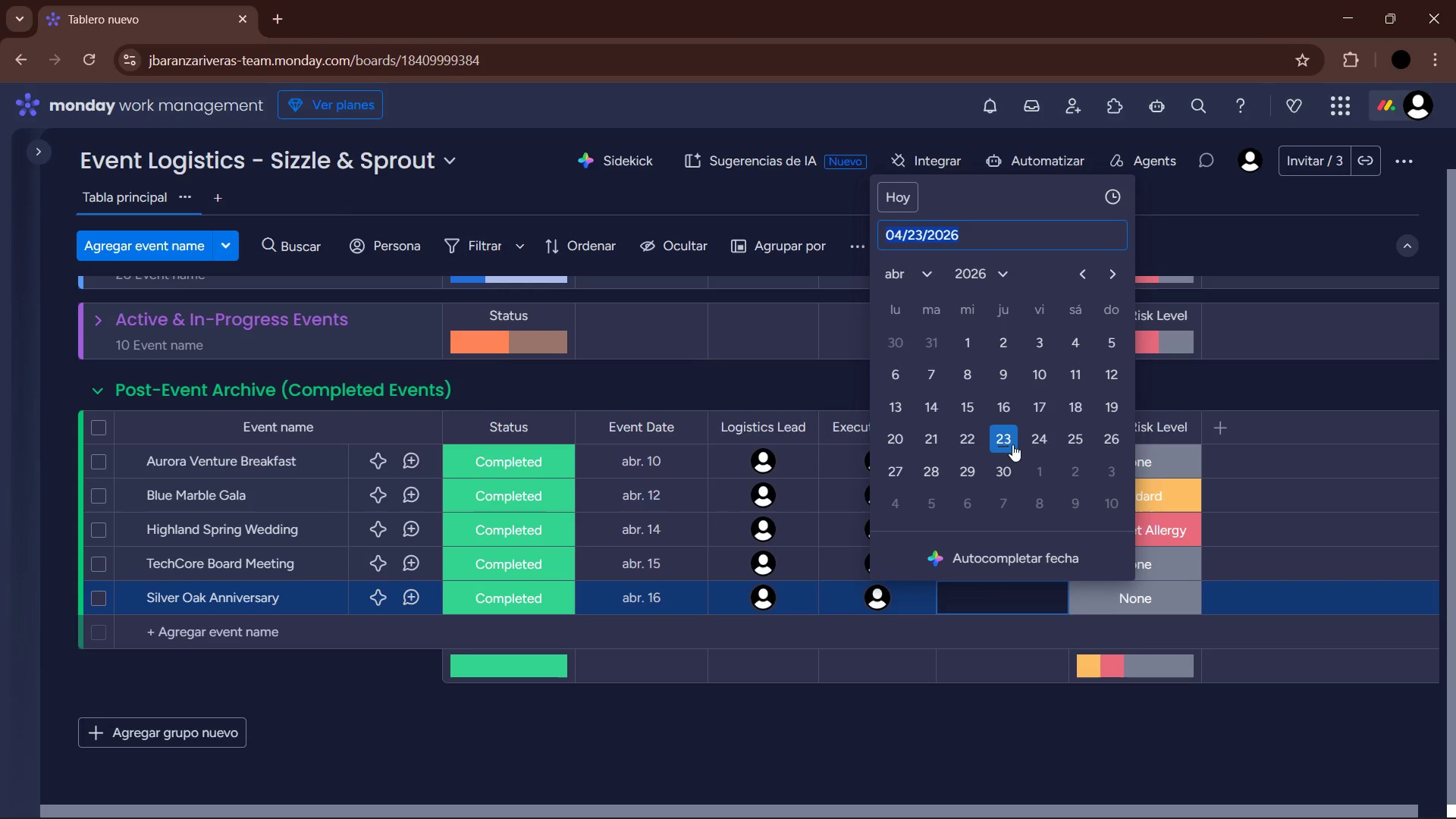 
left_click([1069, 412])
 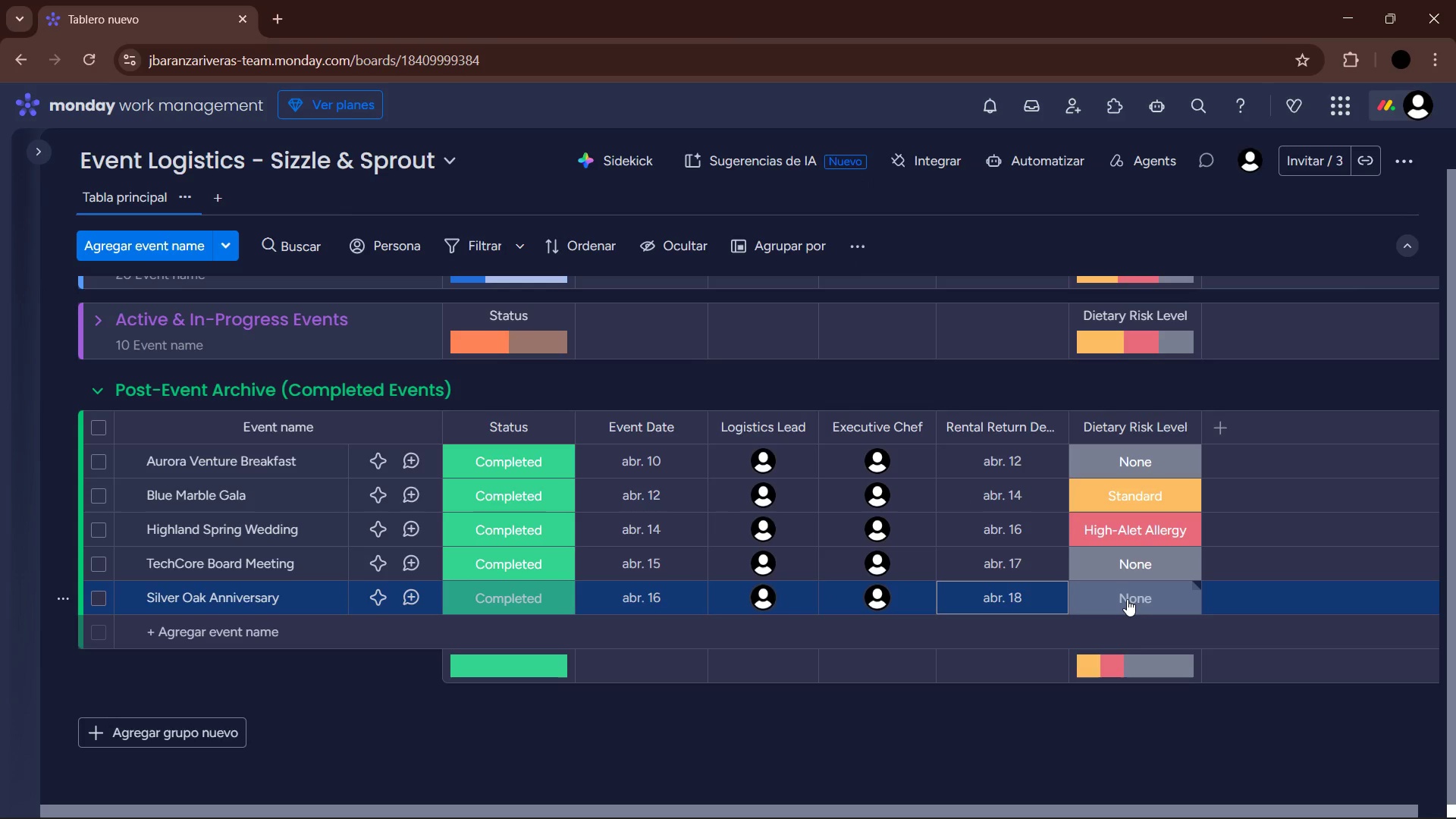 
left_click([1127, 599])
 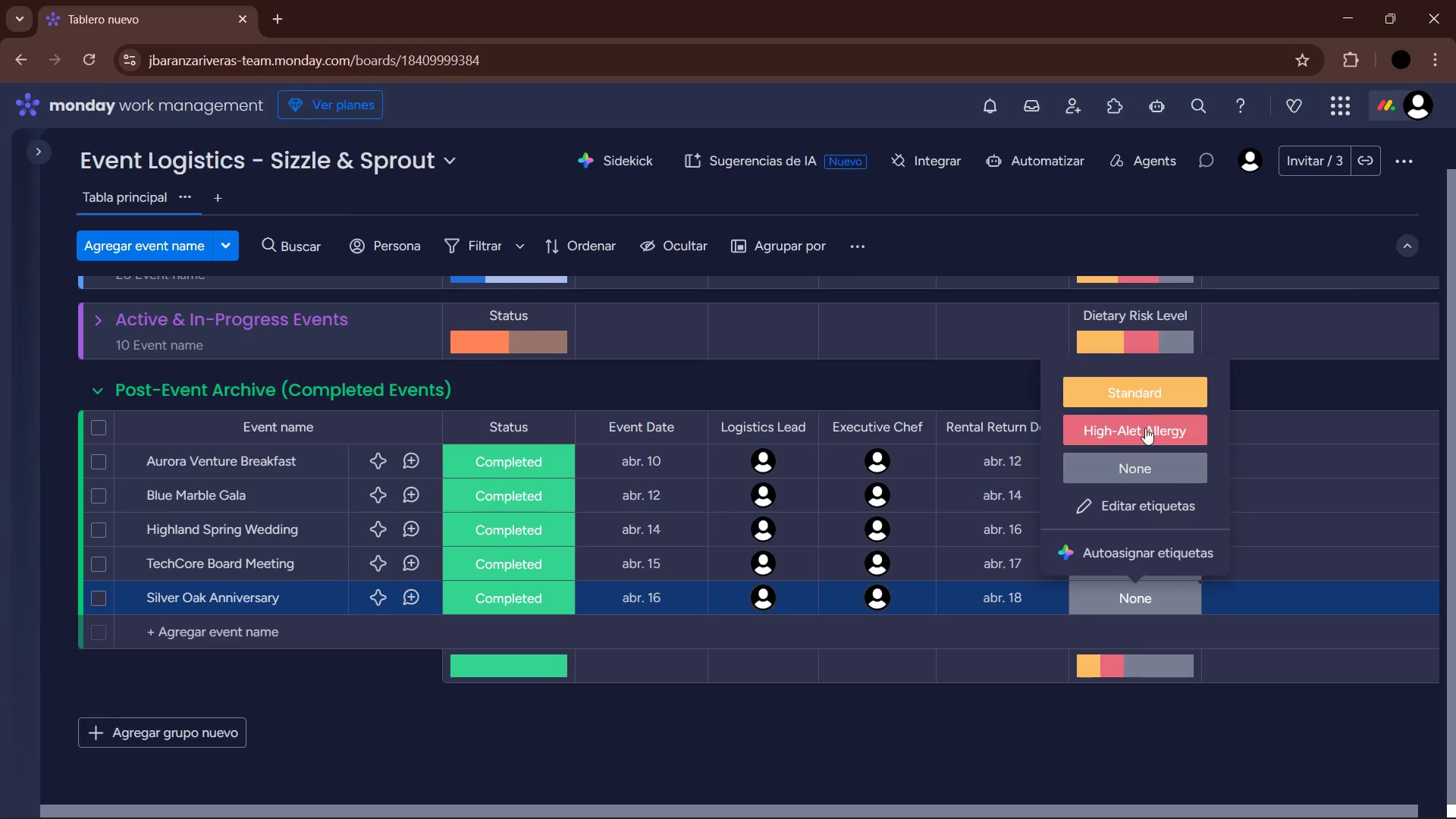 
left_click([1148, 400])
 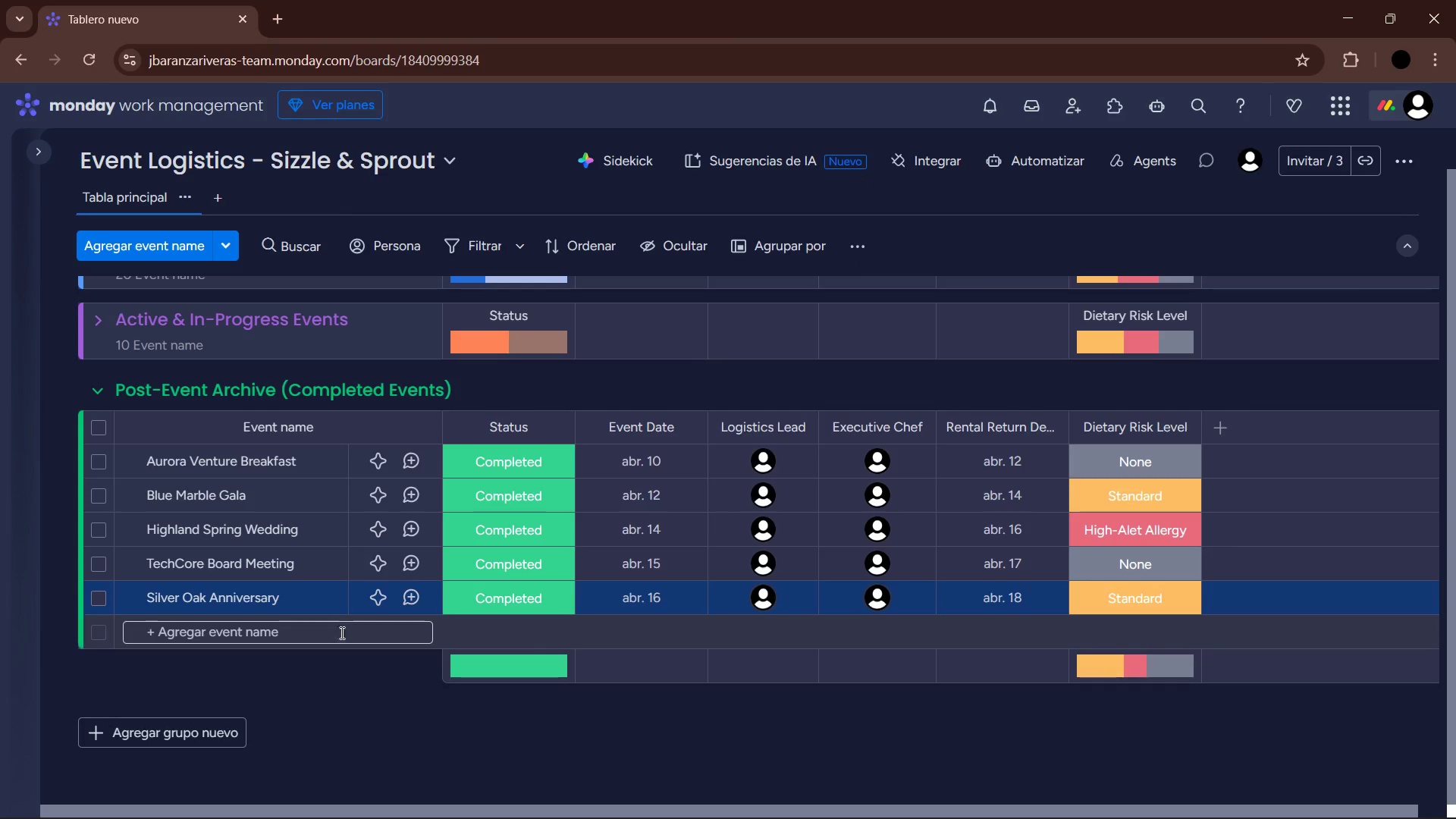 
left_click([305, 626])
 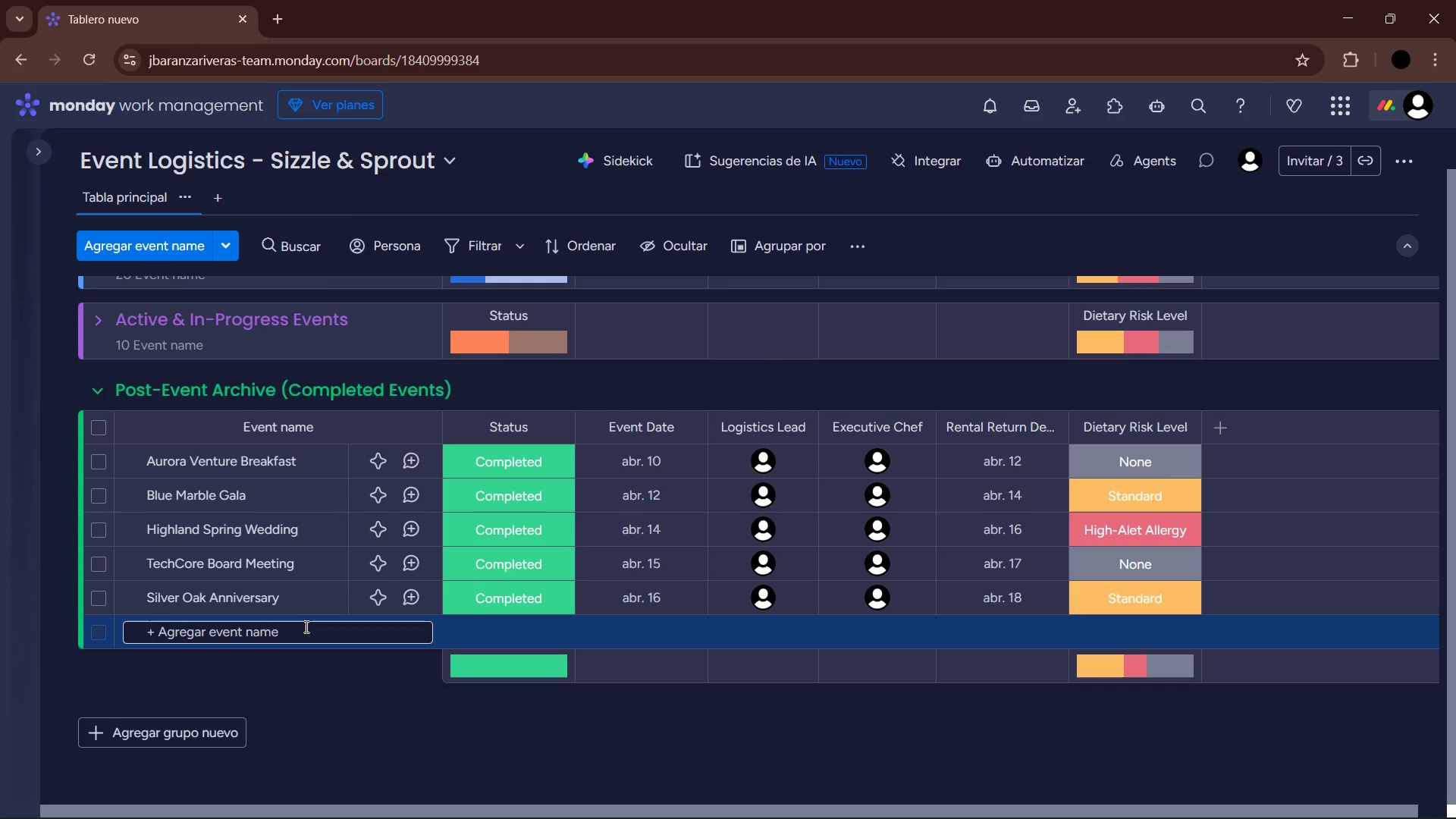 
type(Coastal Realty Launch)
 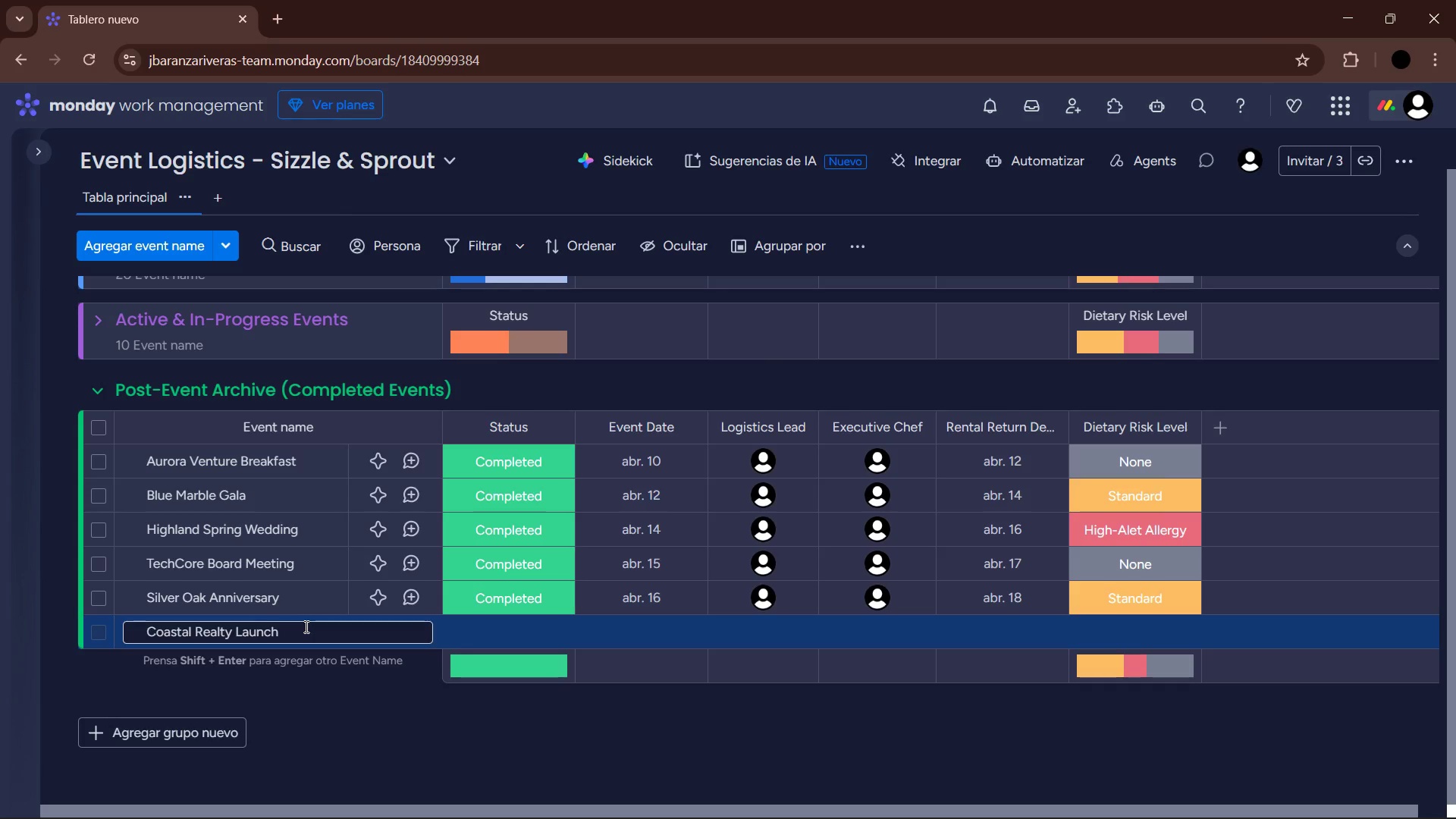 
key(Enter)
 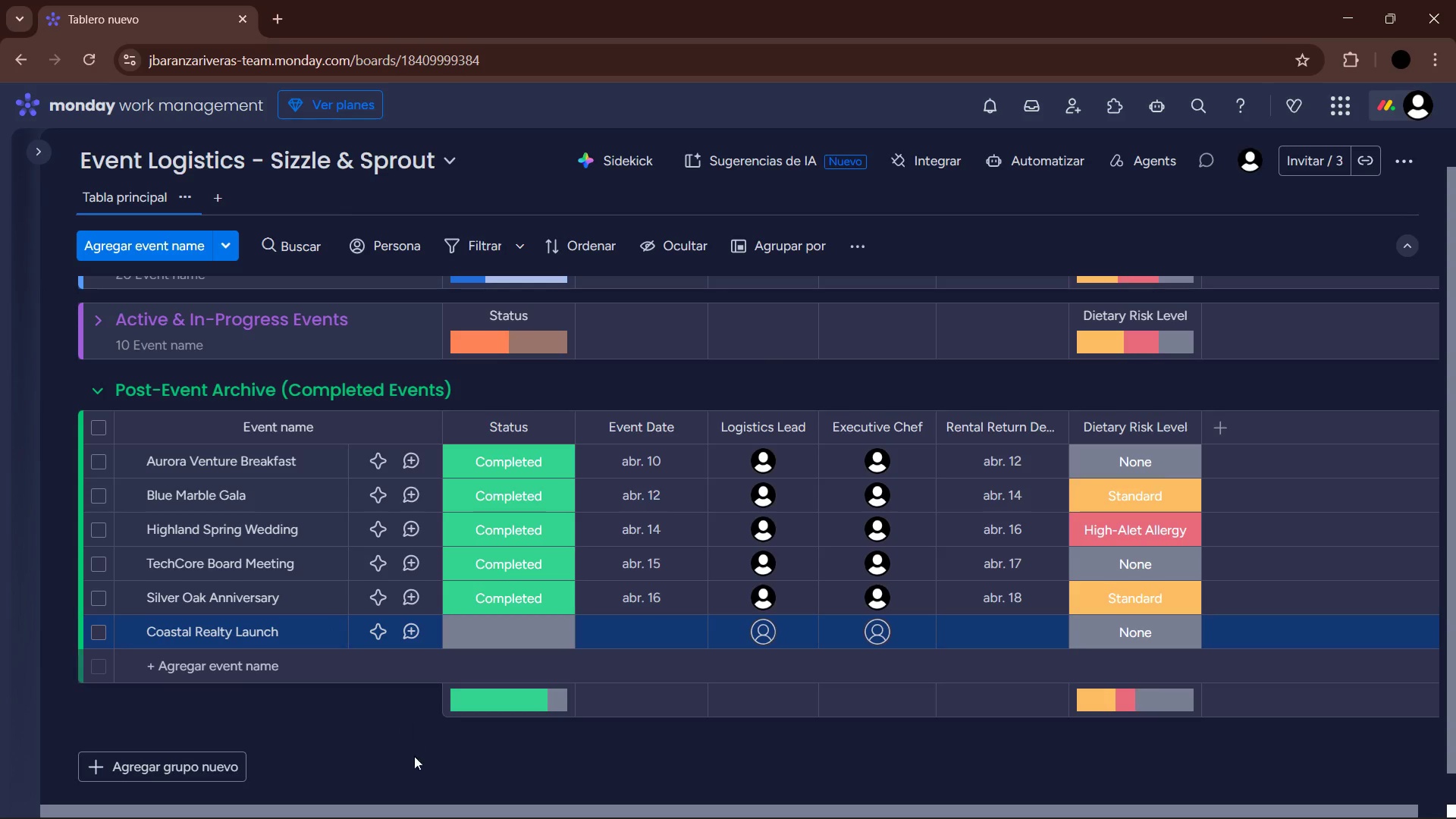 
left_click([379, 745])
 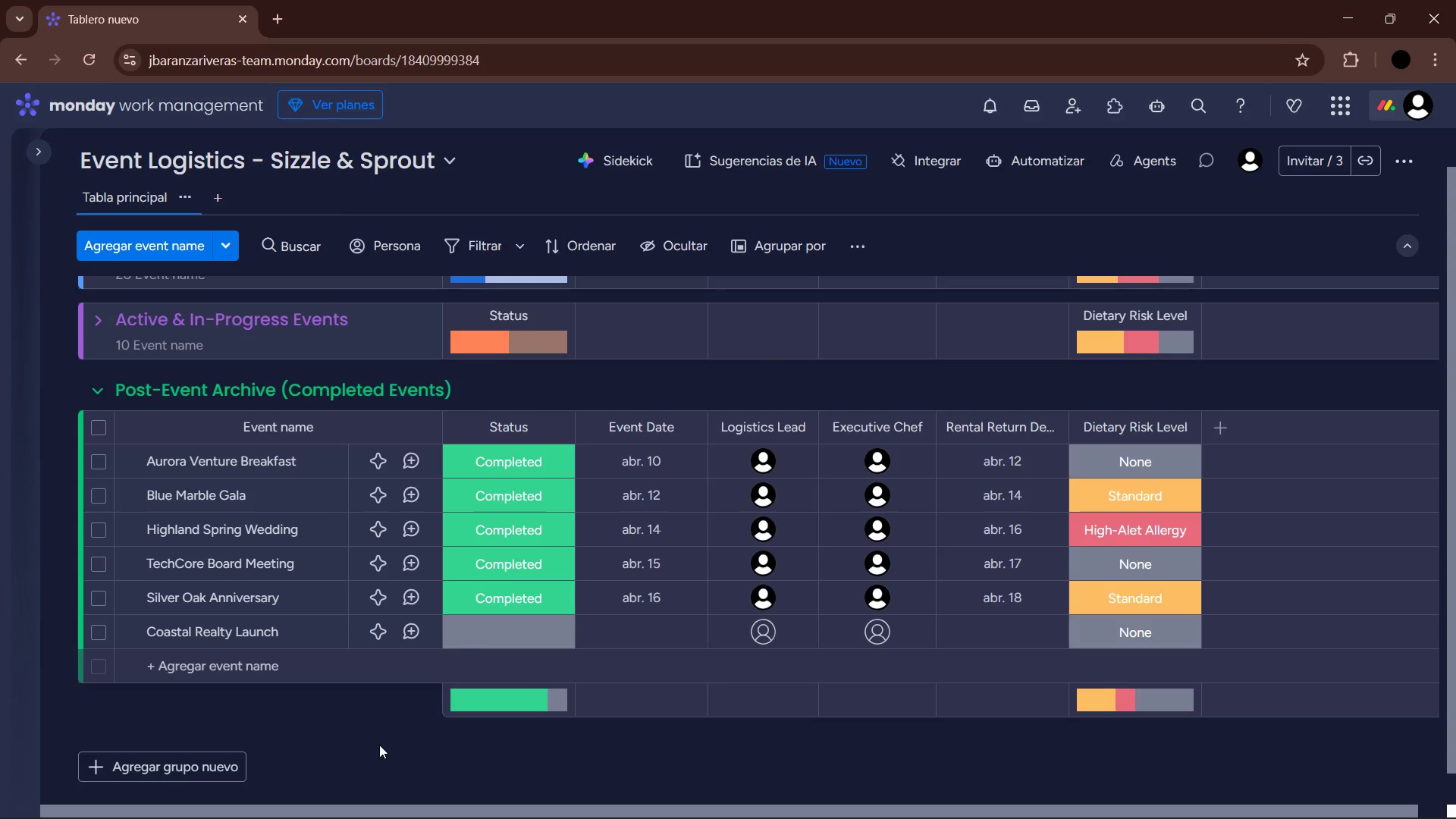 
wait(11.54)
 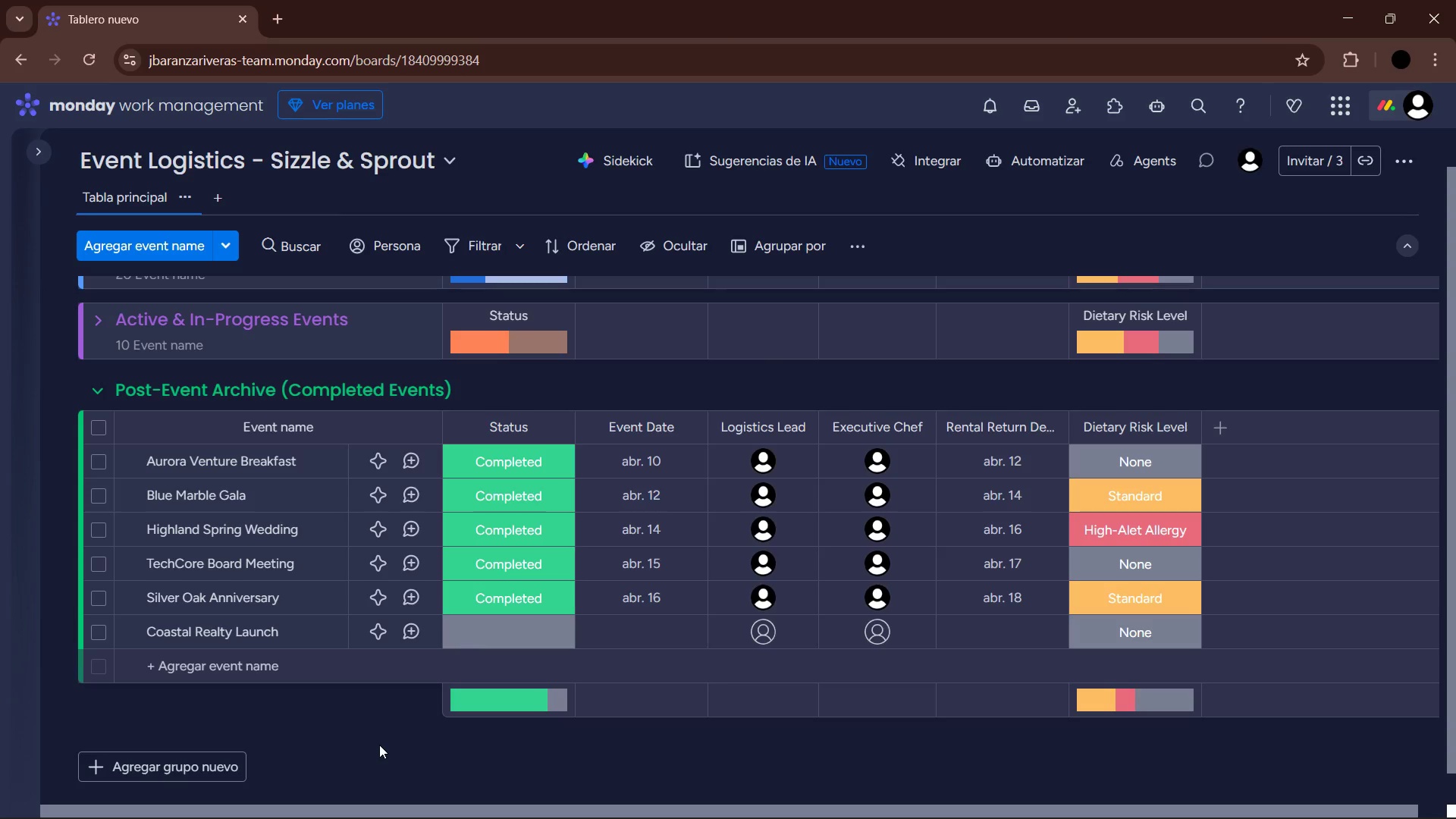 
mouse_move([463, 637])
 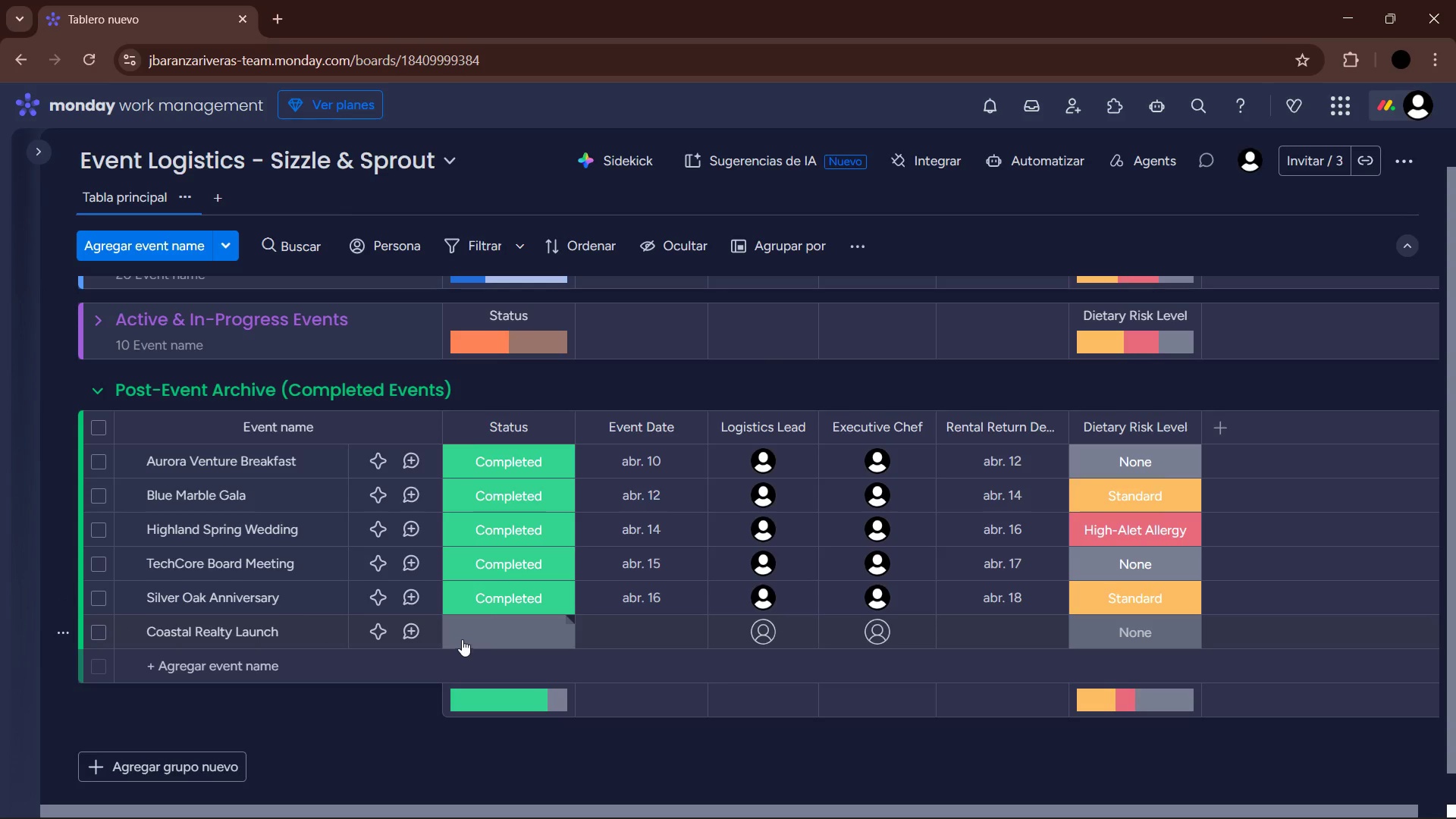 
left_click([466, 636])
 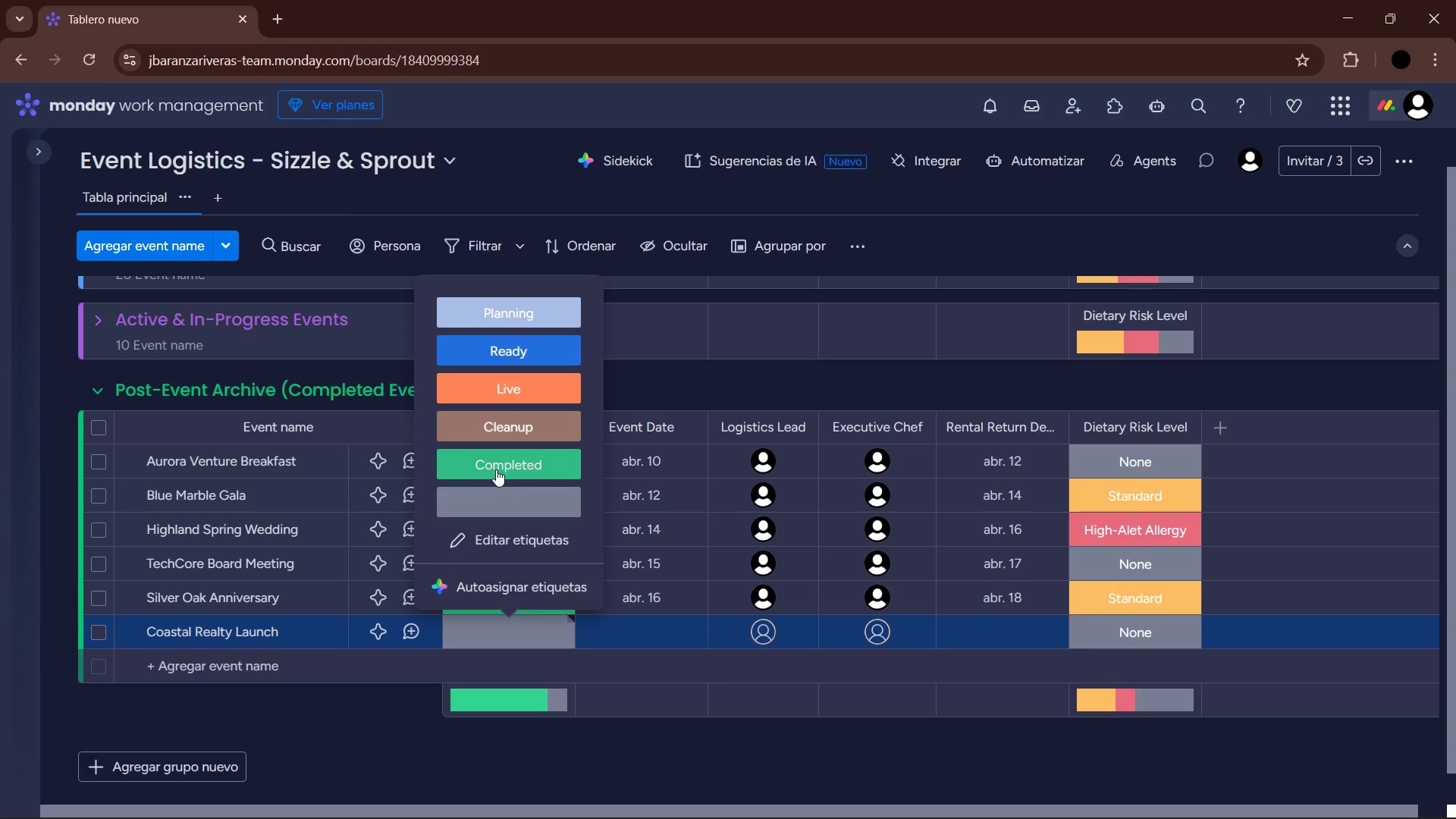 
left_click([498, 467])
 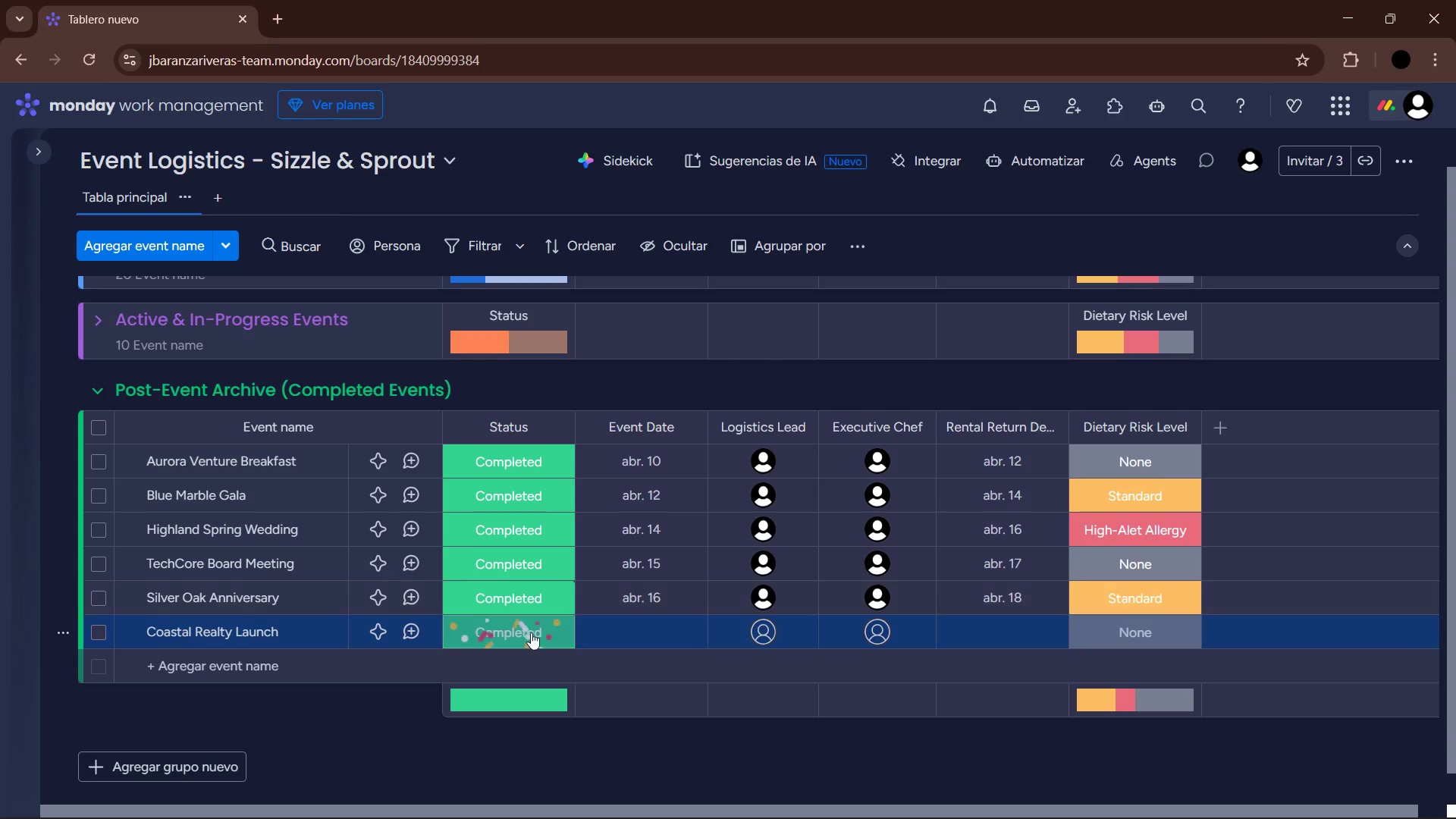 
mouse_move([480, 635])
 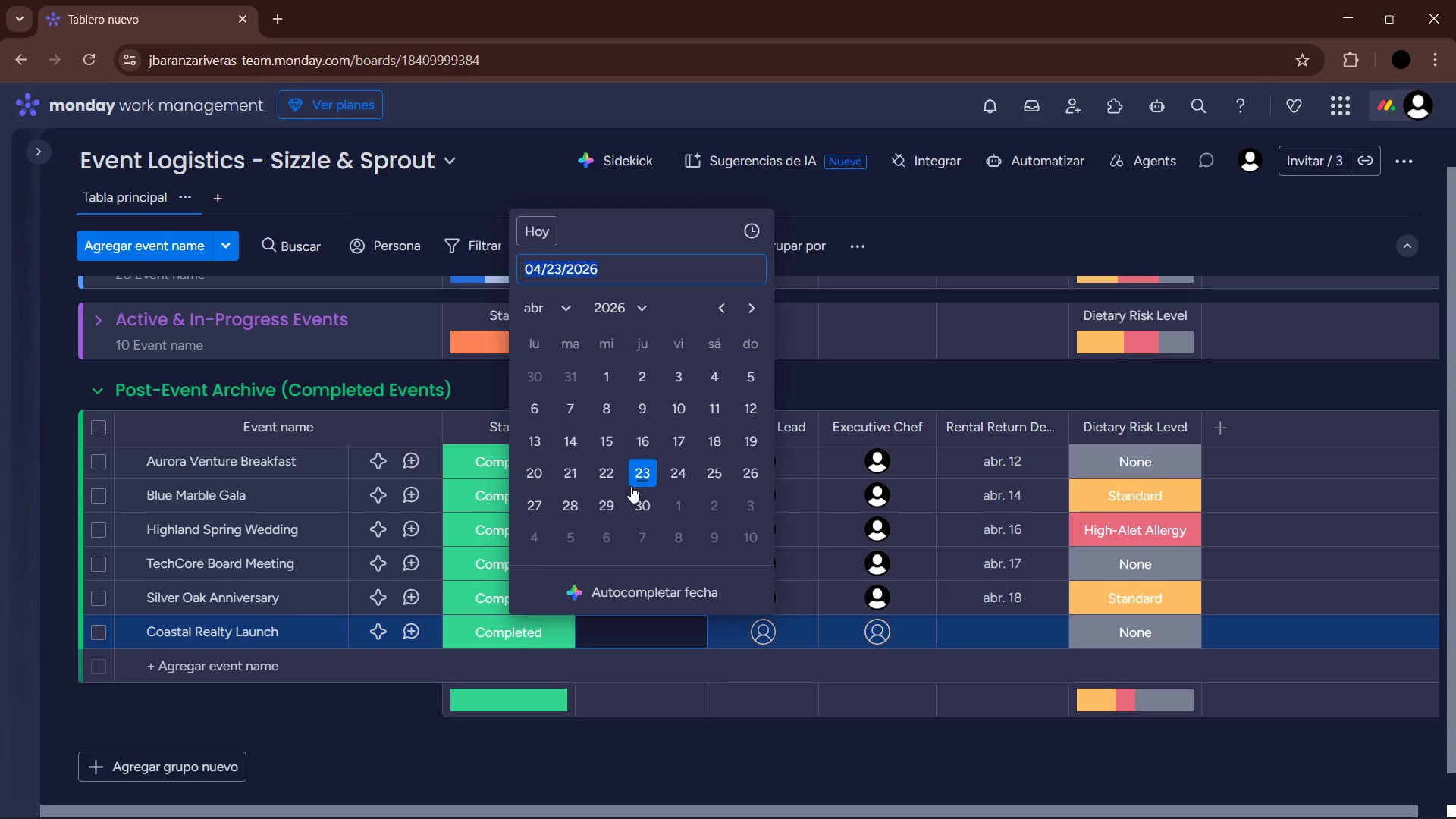 
left_click([677, 446])
 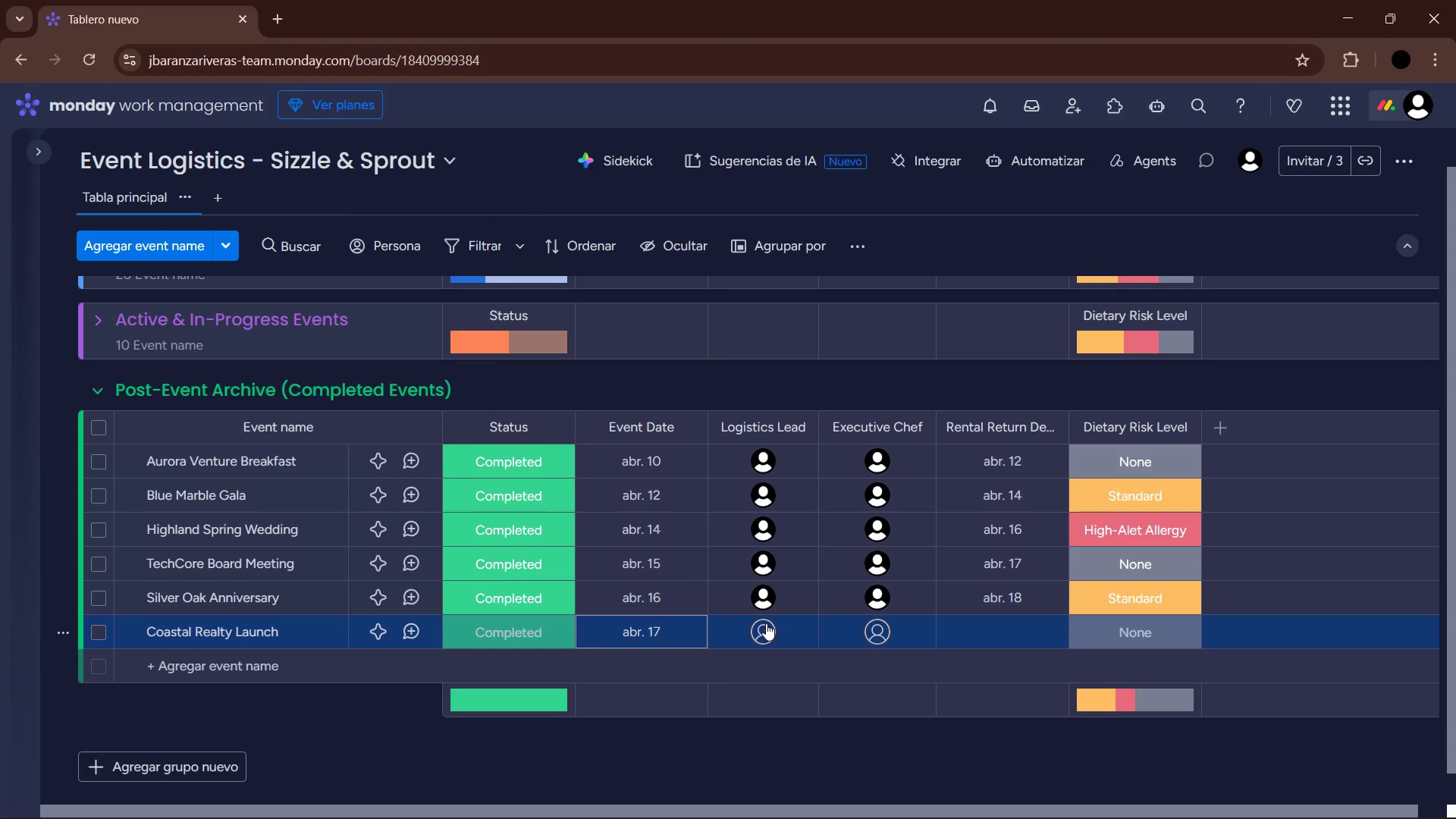 
left_click([766, 626])
 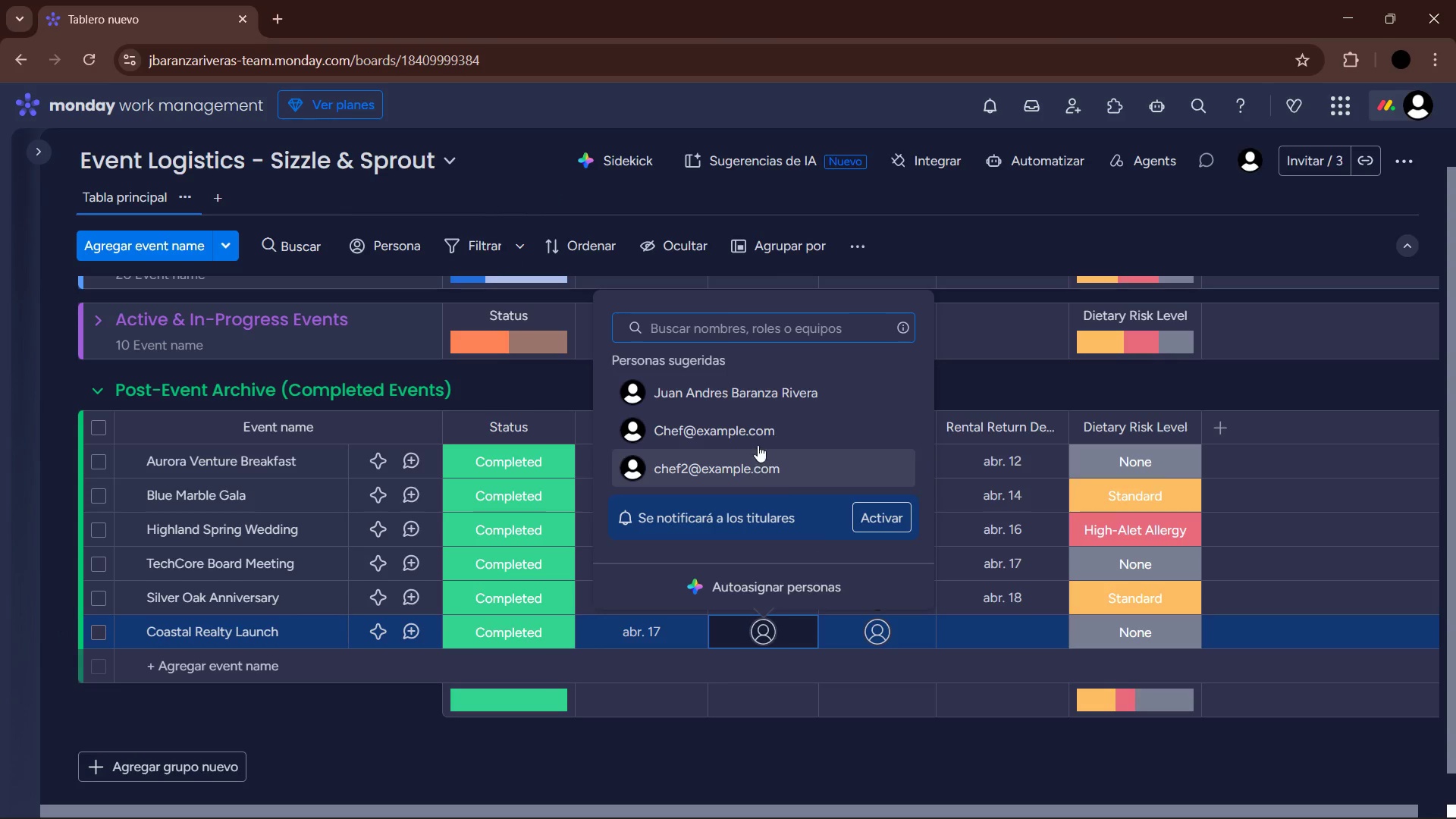 
left_click([773, 401])
 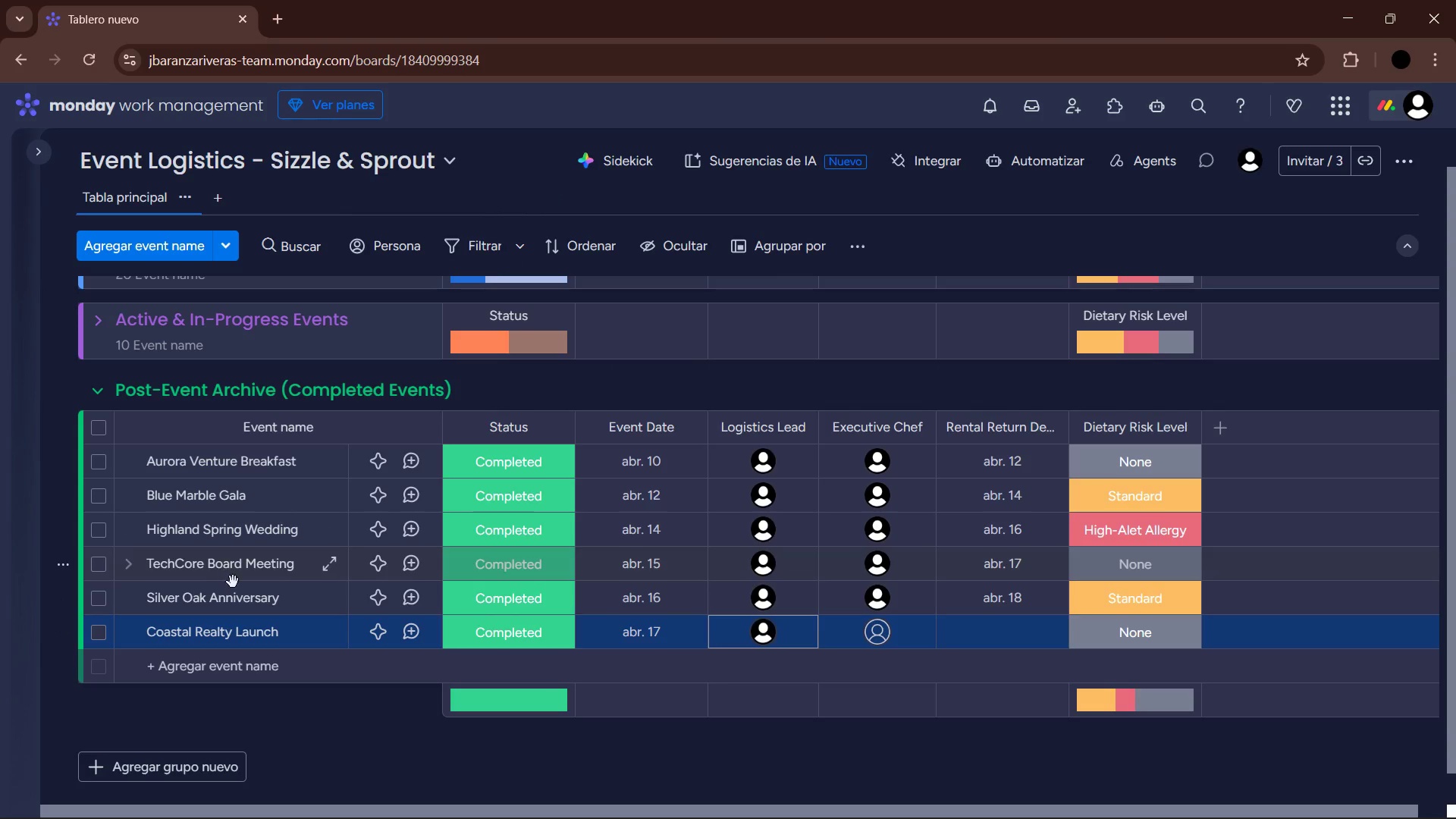 
wait(5.67)
 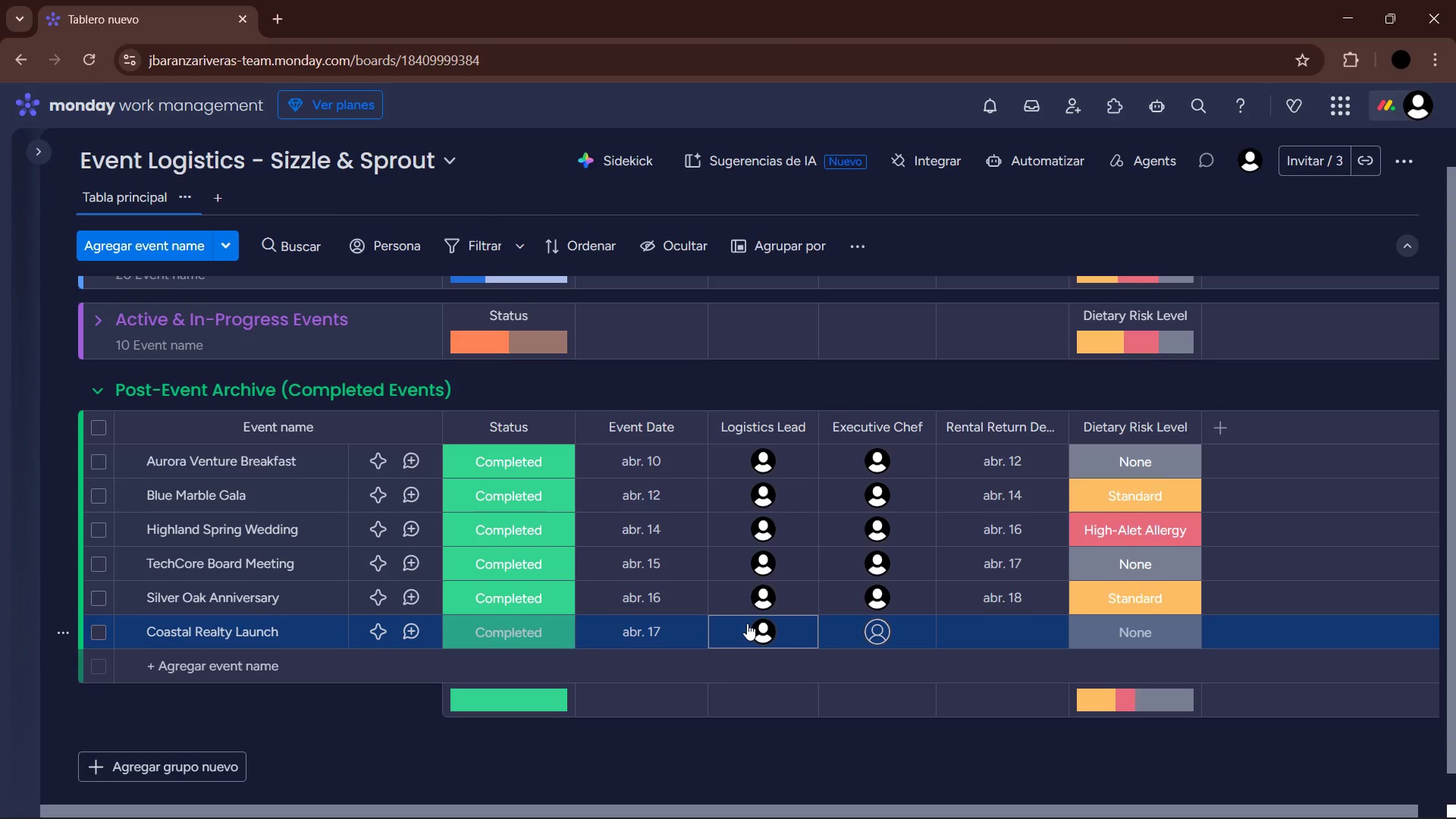 
left_click([869, 638])
 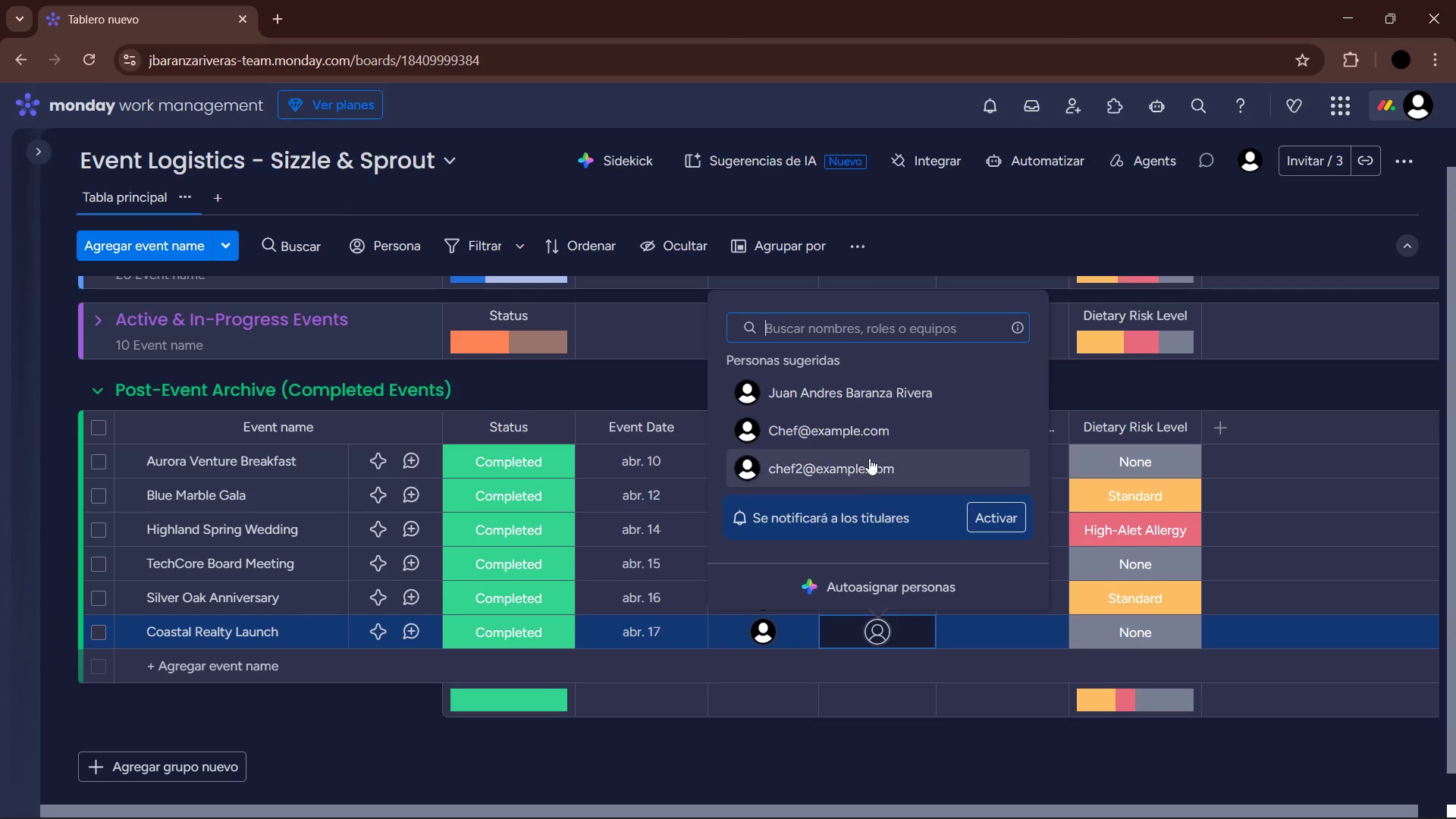 
left_click([869, 457])
 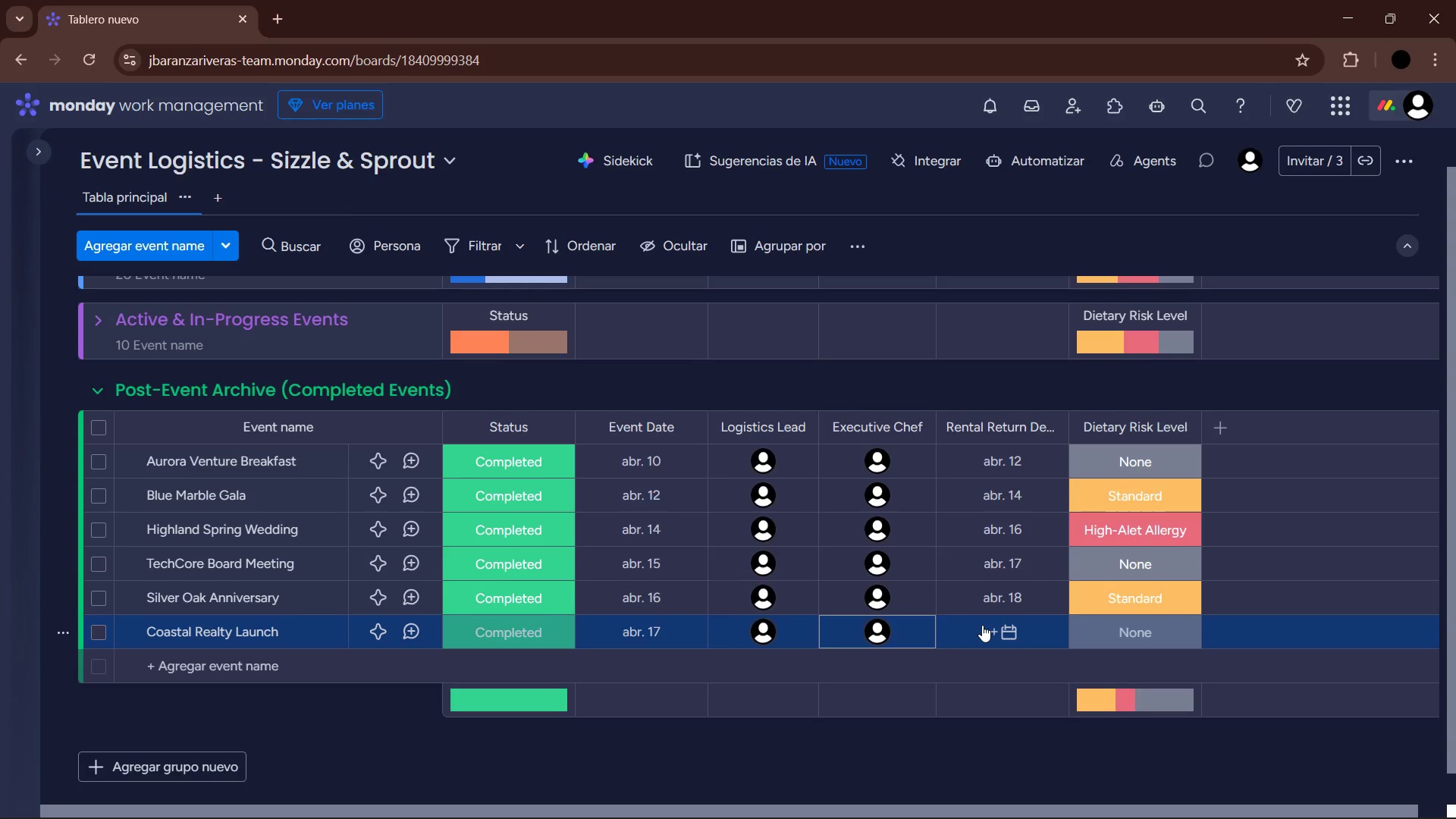 
left_click([982, 625])
 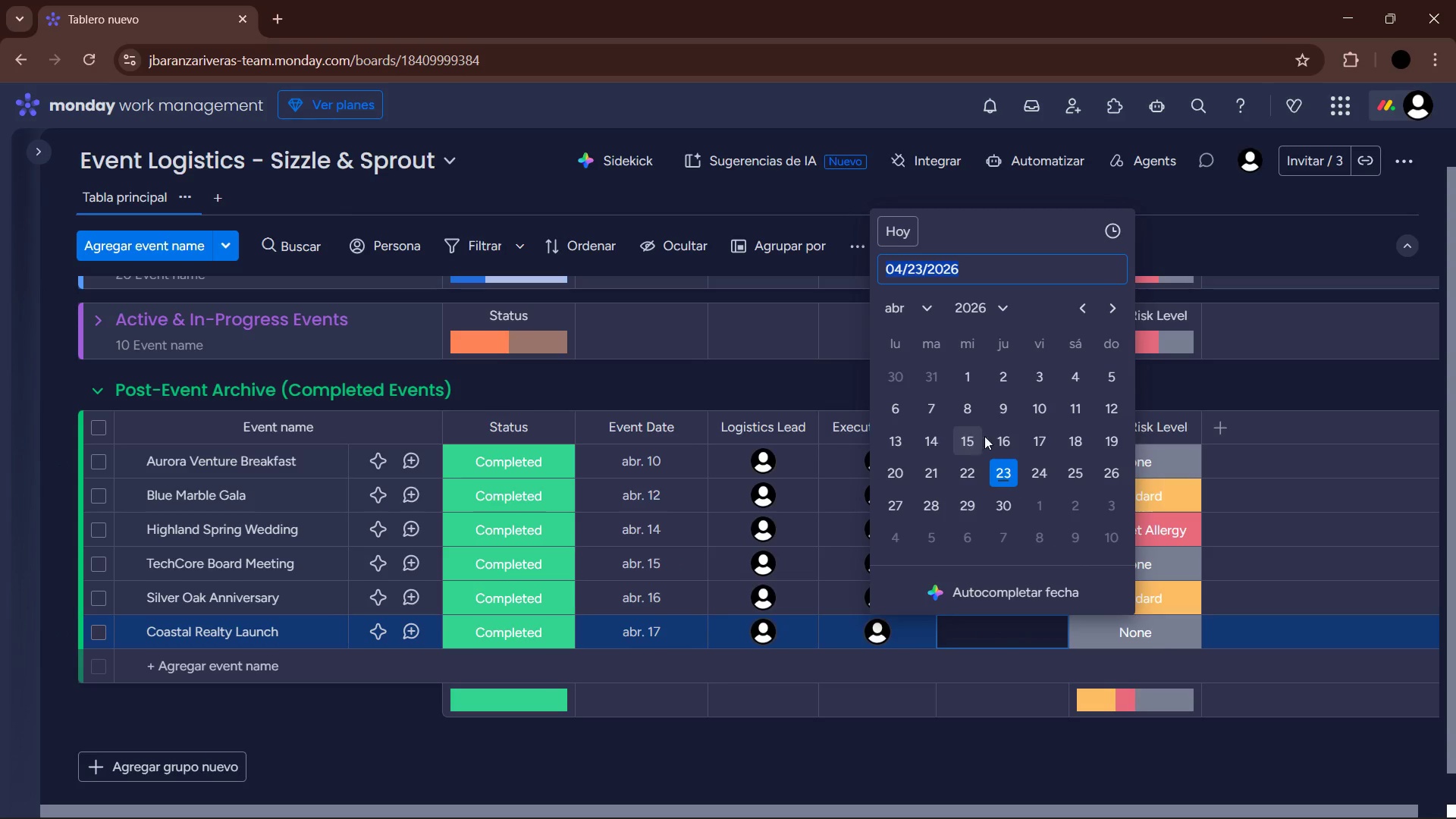 
left_click([1102, 438])
 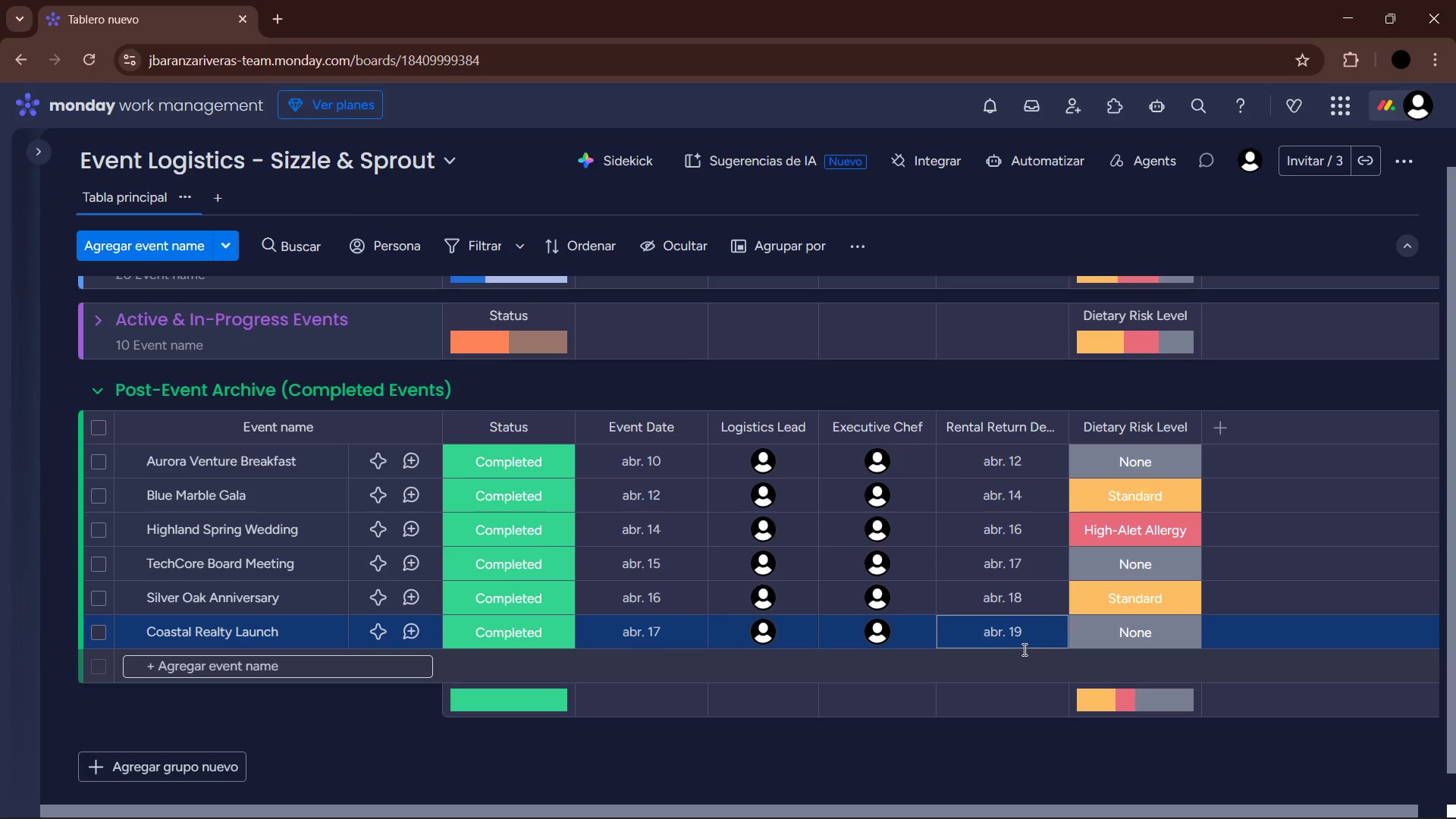 
left_click([1114, 635])
 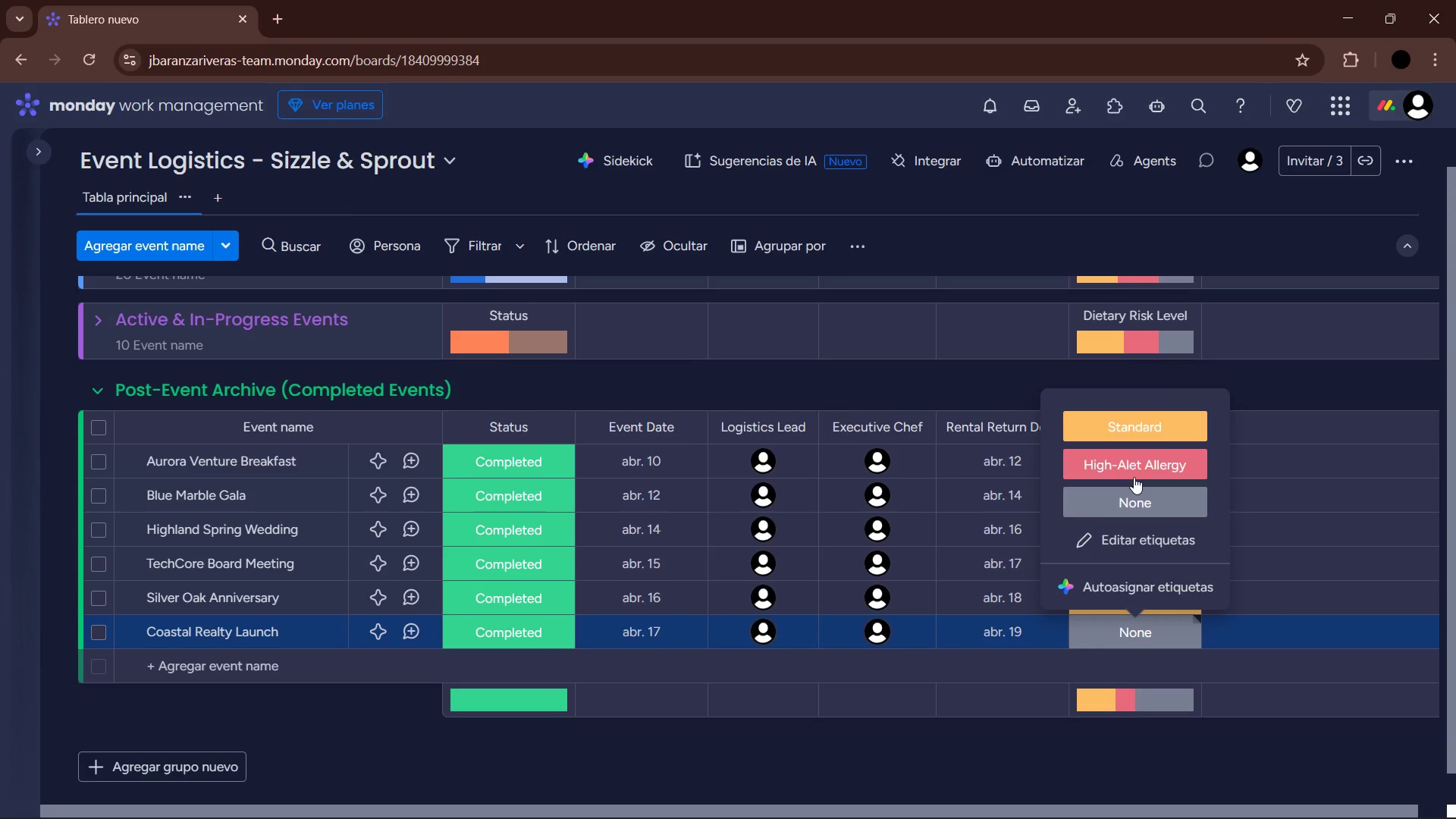 
left_click([1139, 464])
 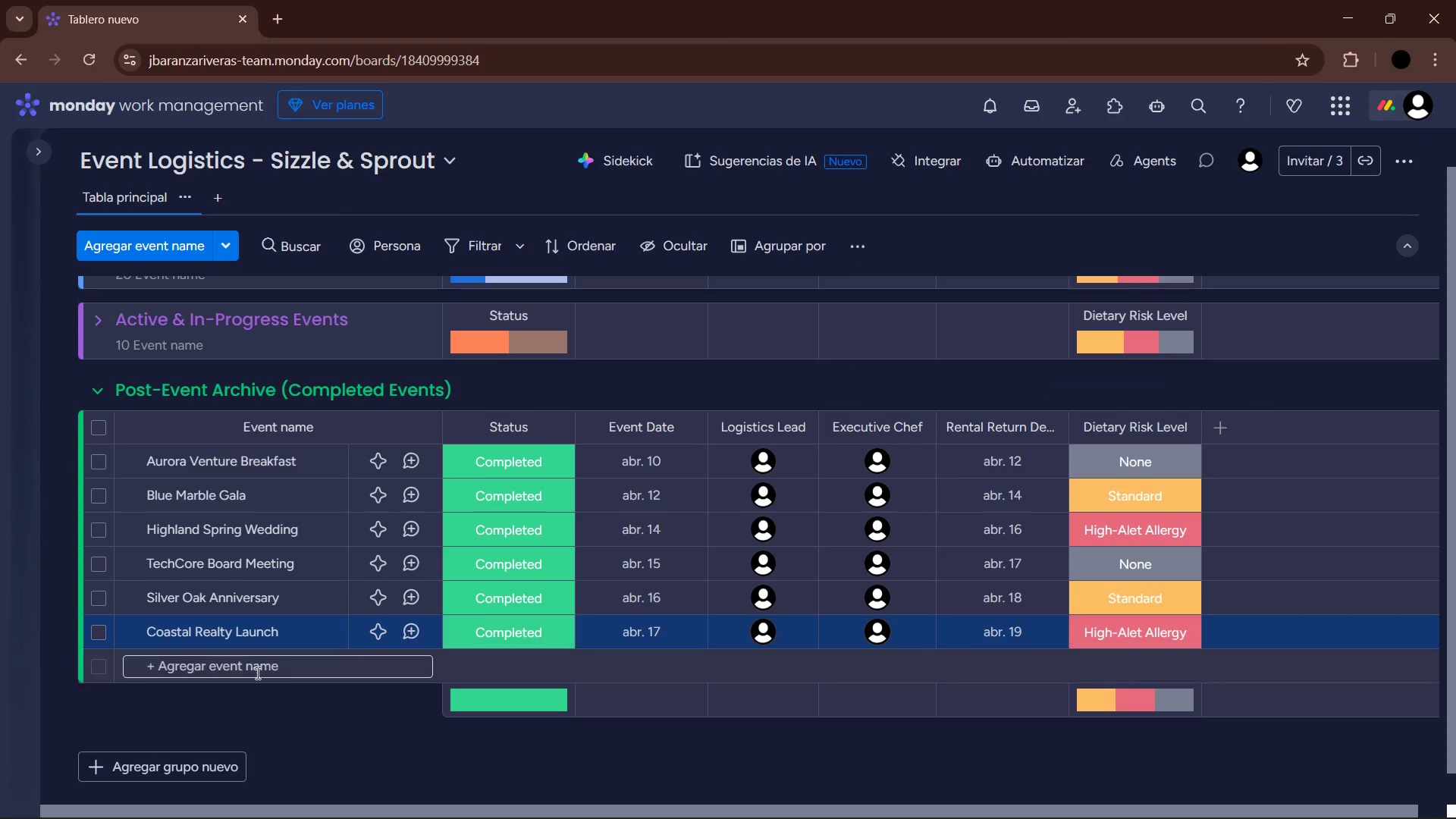 
left_click([263, 676])
 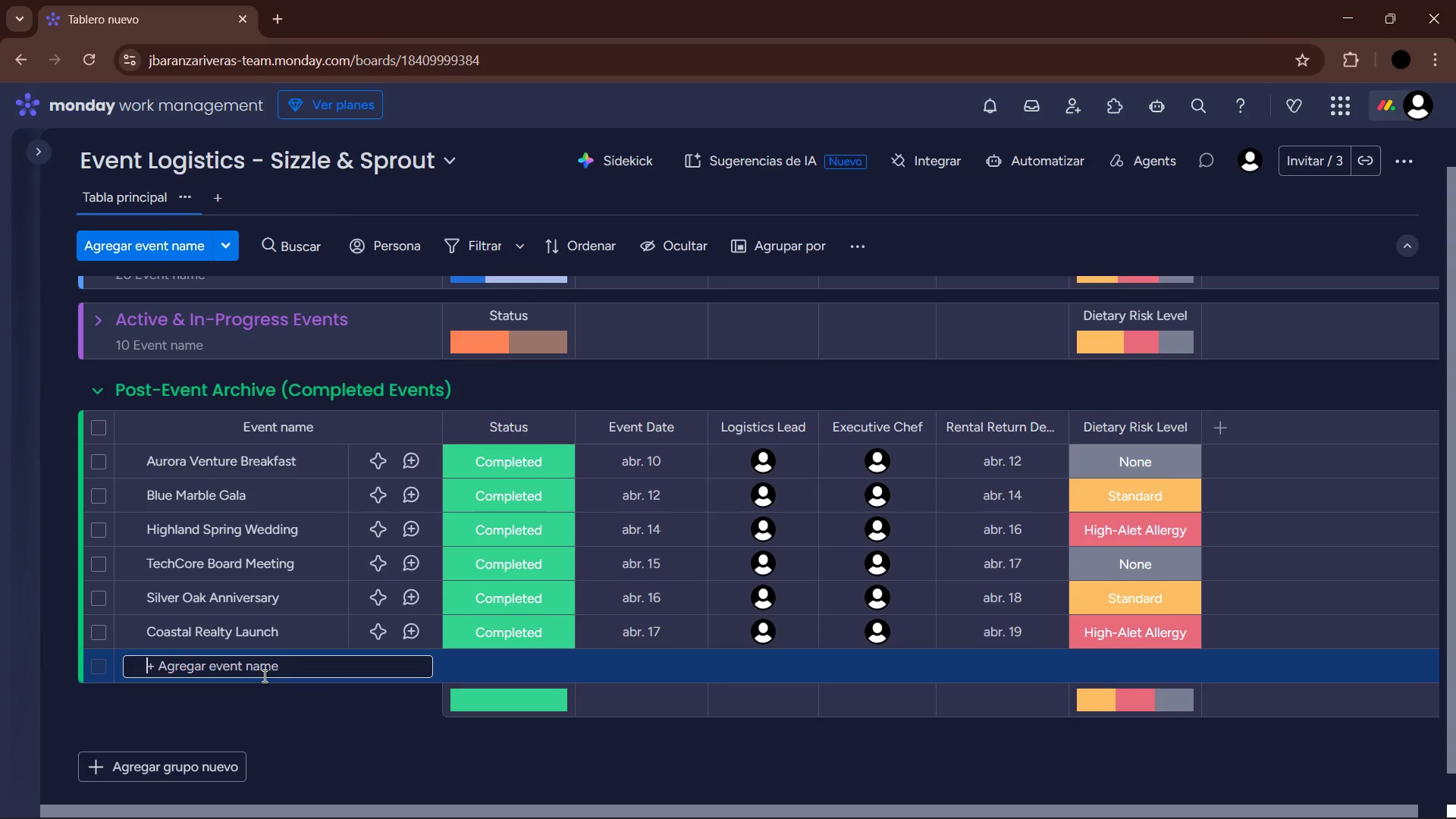 
type(Midtown Jazz Night )
 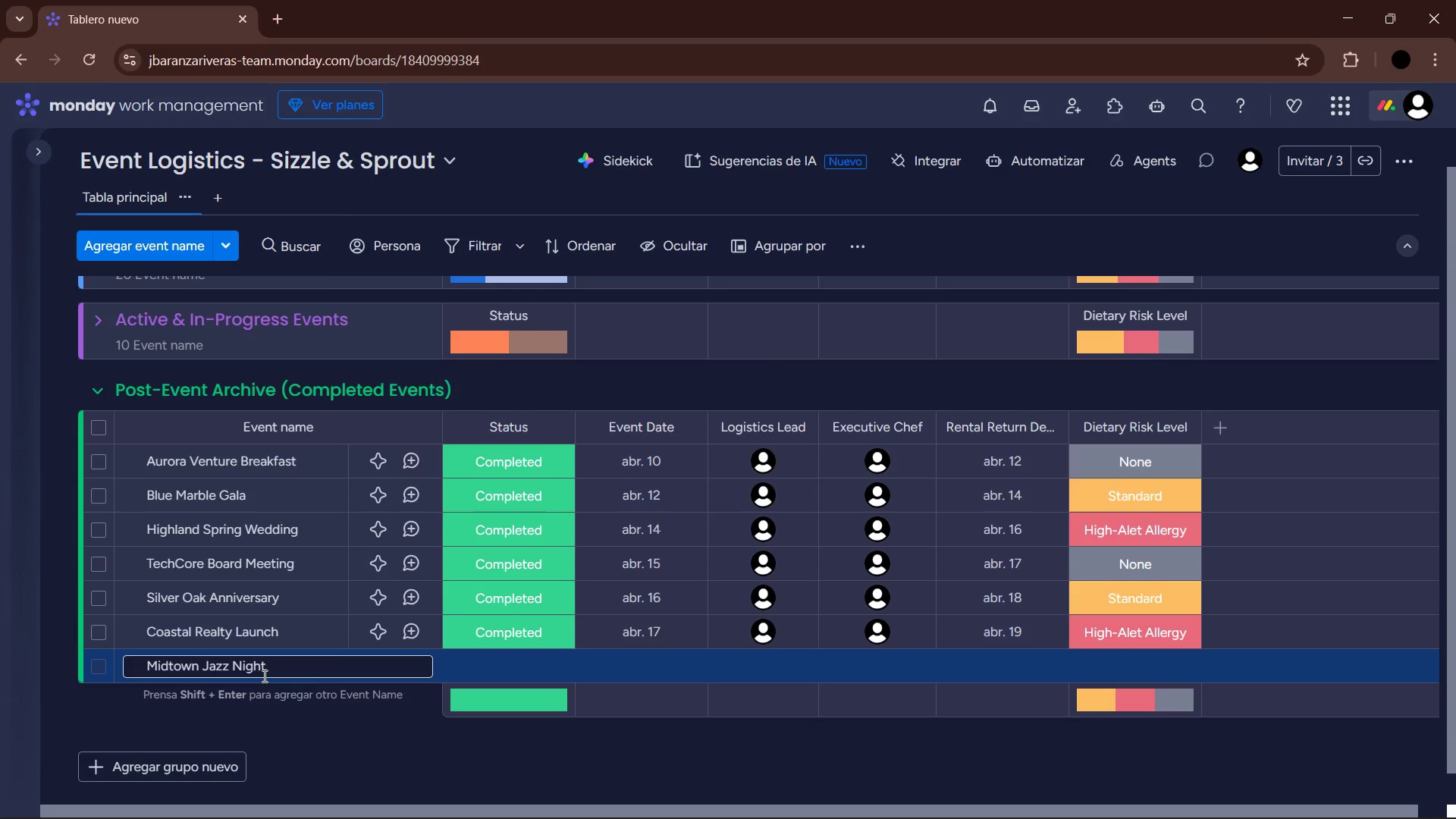 
key(Enter)
 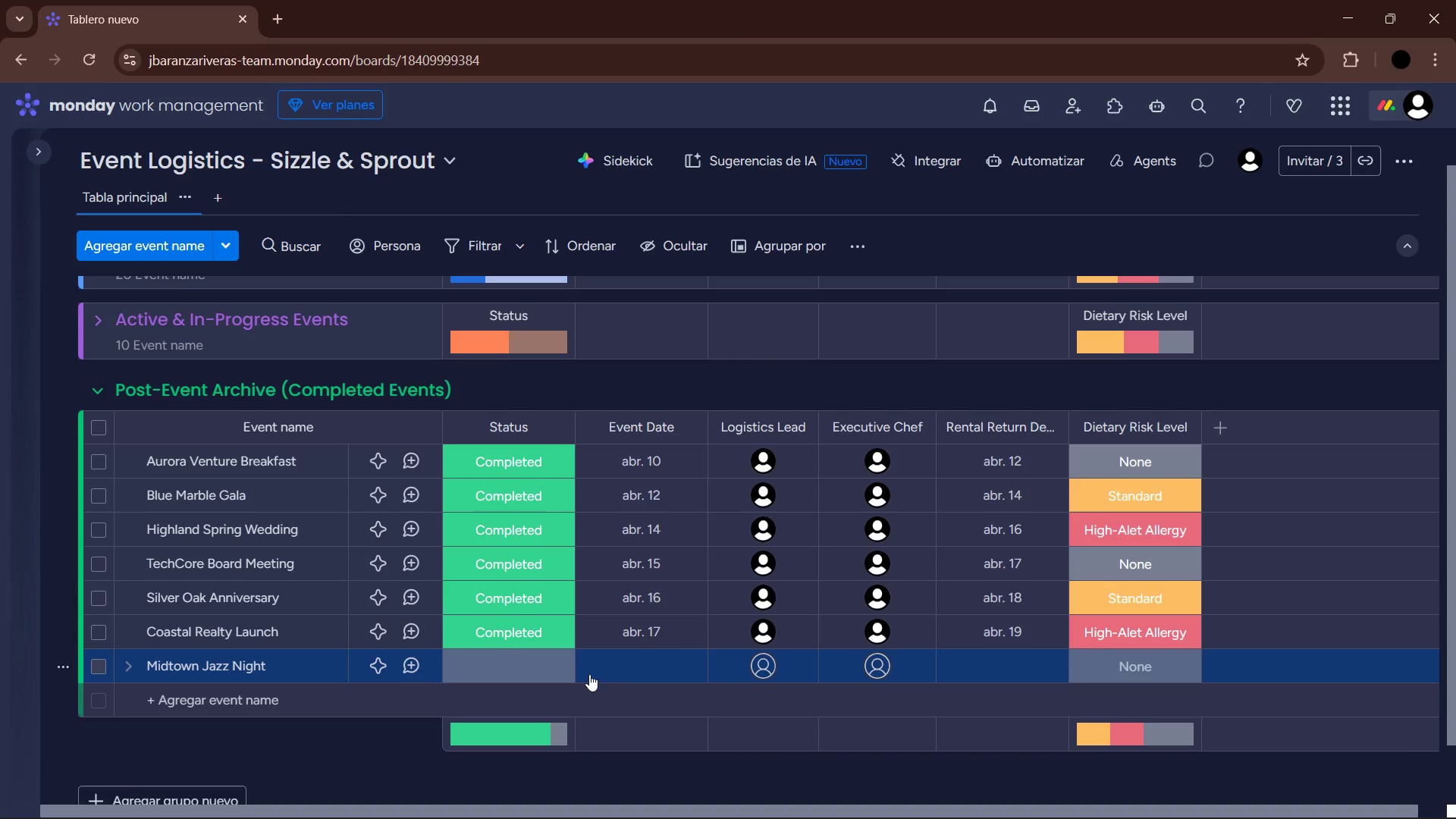 
left_click([505, 672])
 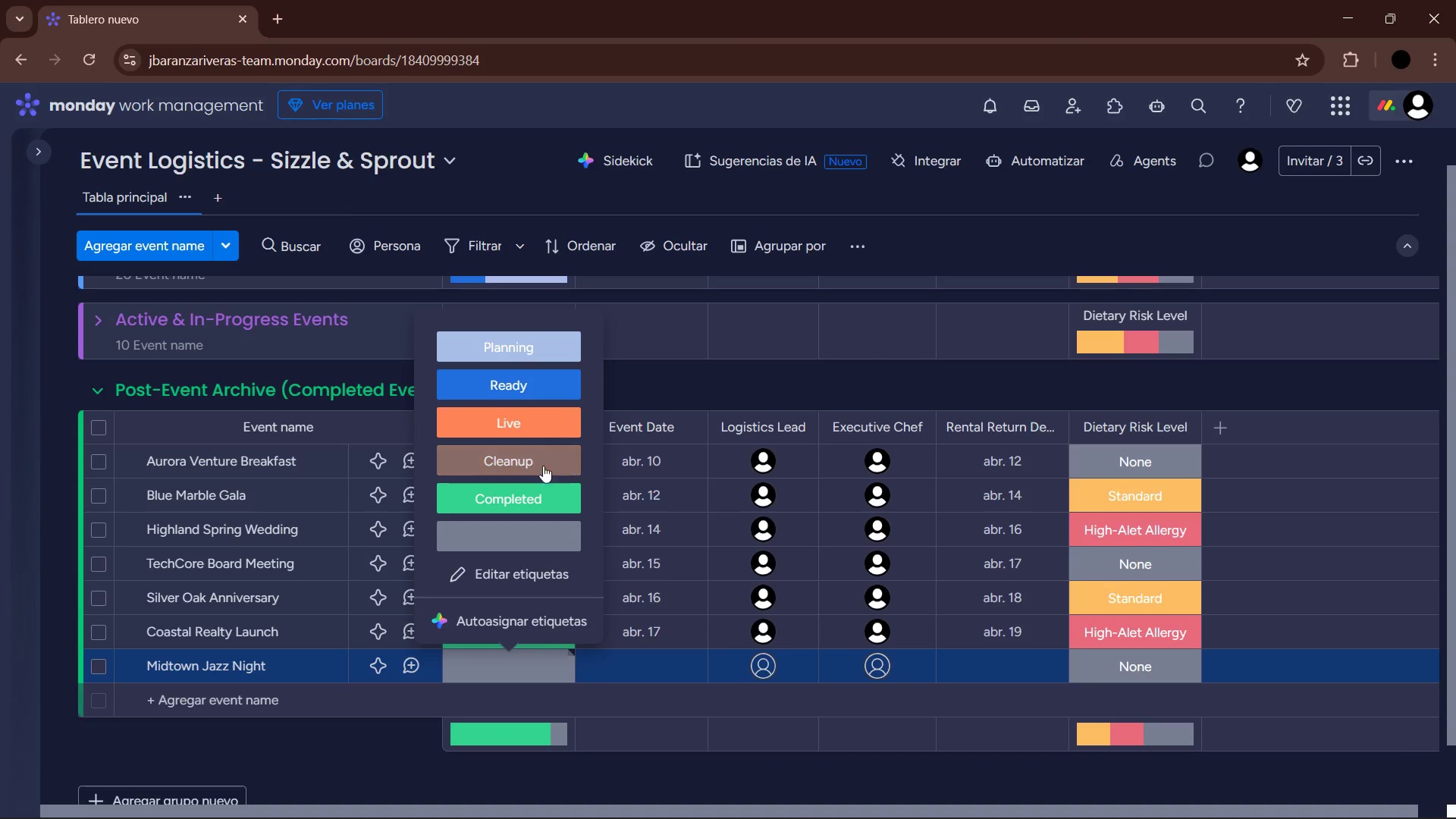 
left_click([535, 502])
 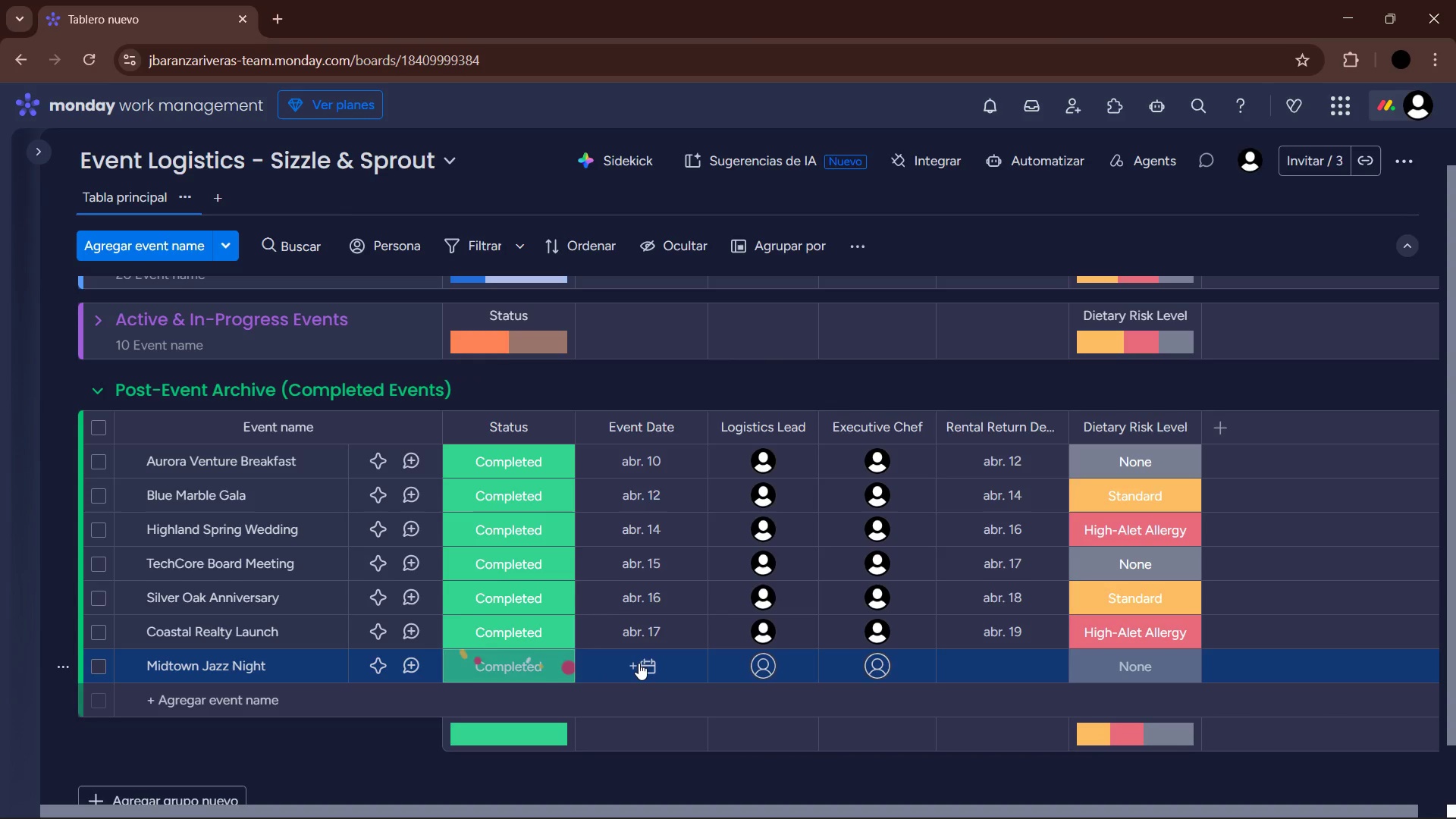 
left_click([639, 663])
 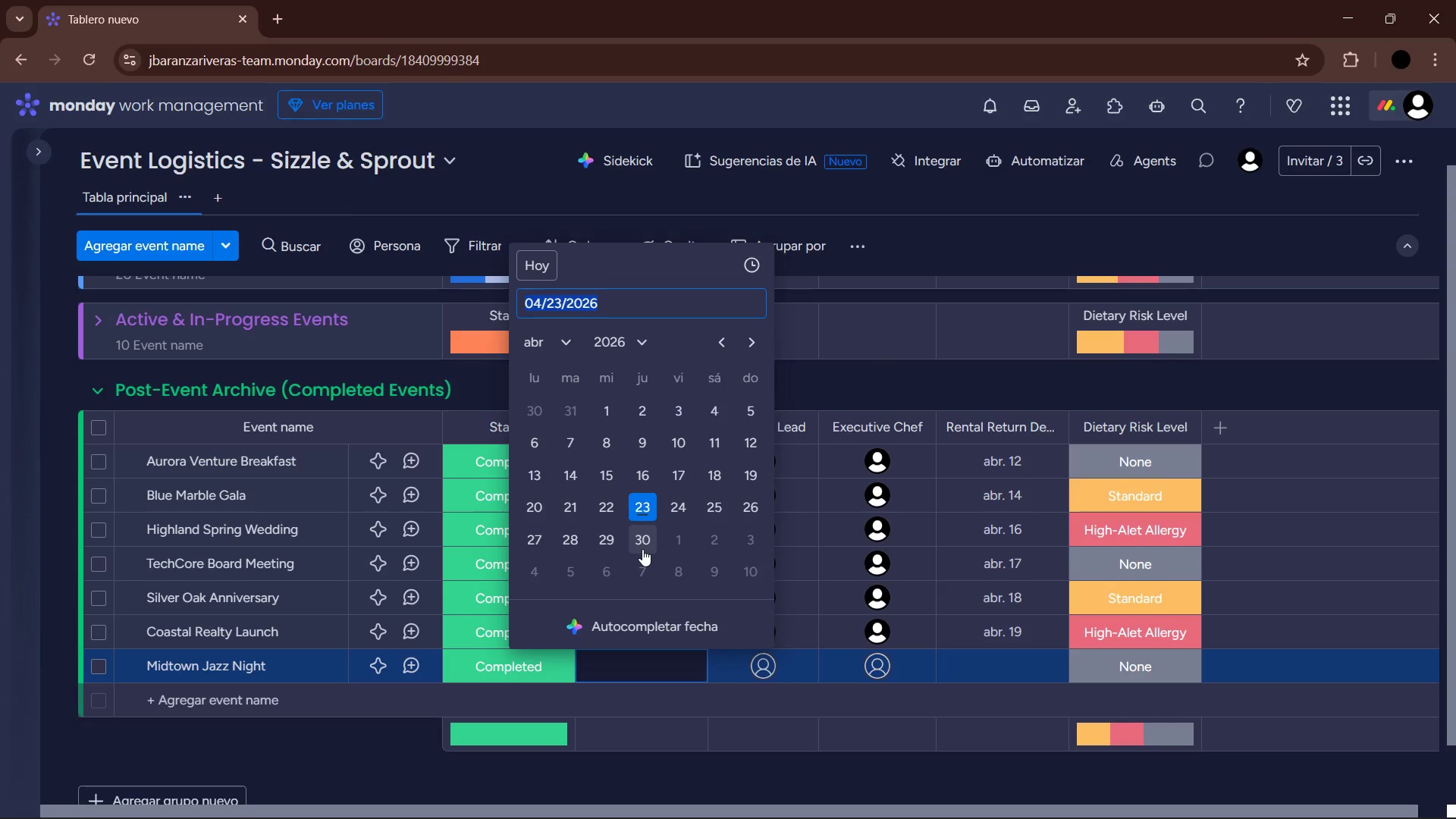 
wait(7.97)
 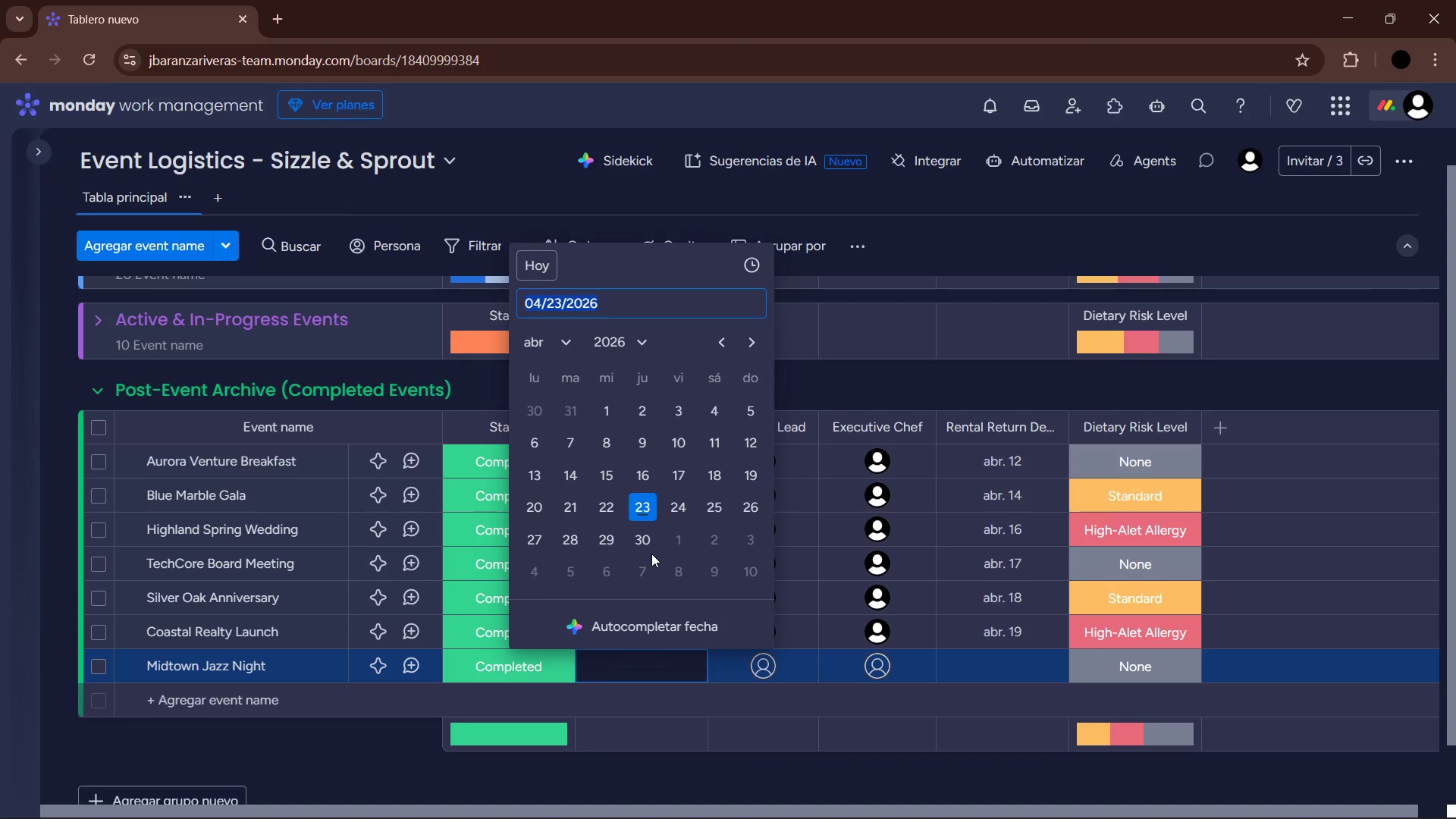 
left_click([714, 473])
 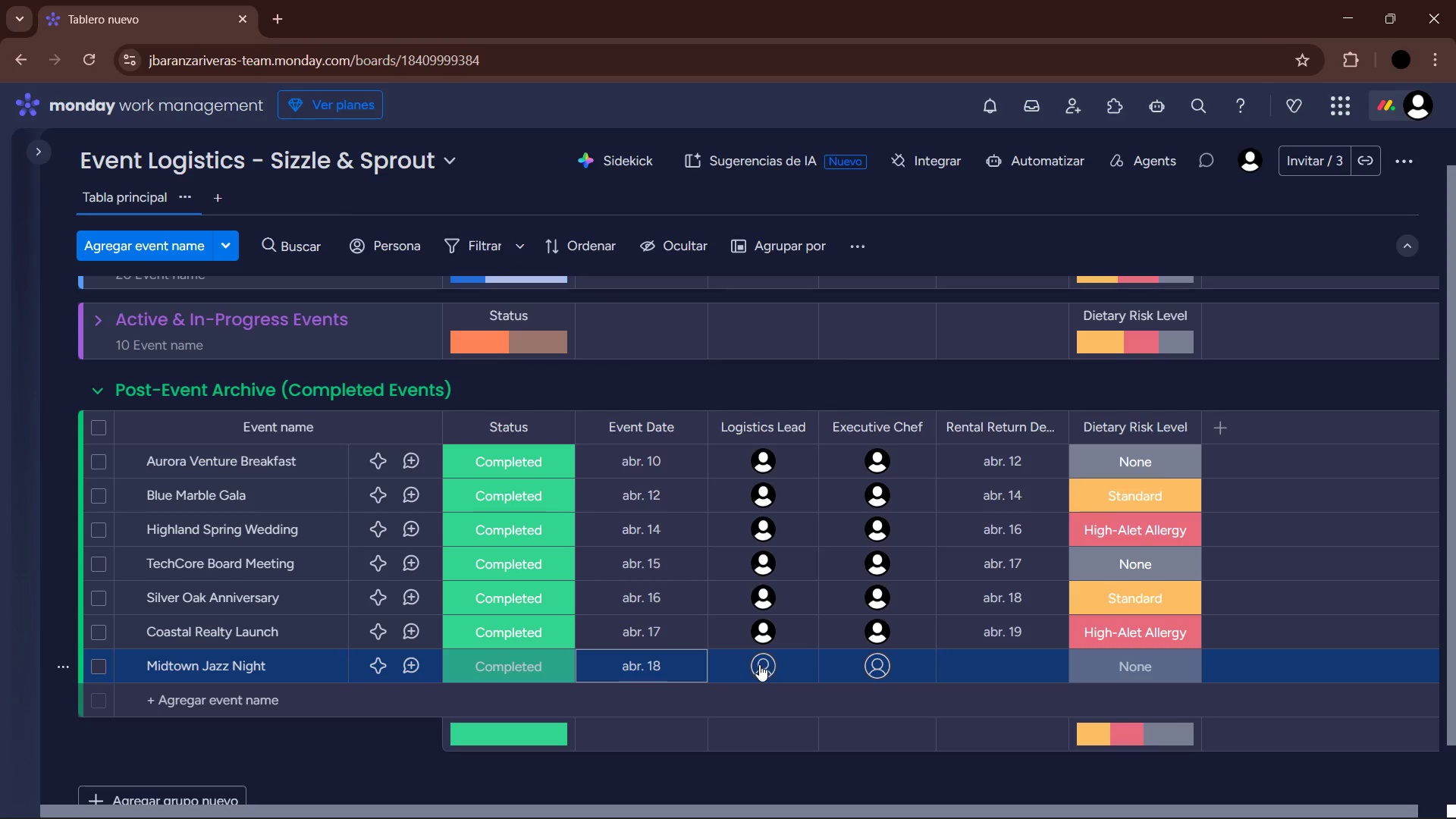 
left_click([758, 664])
 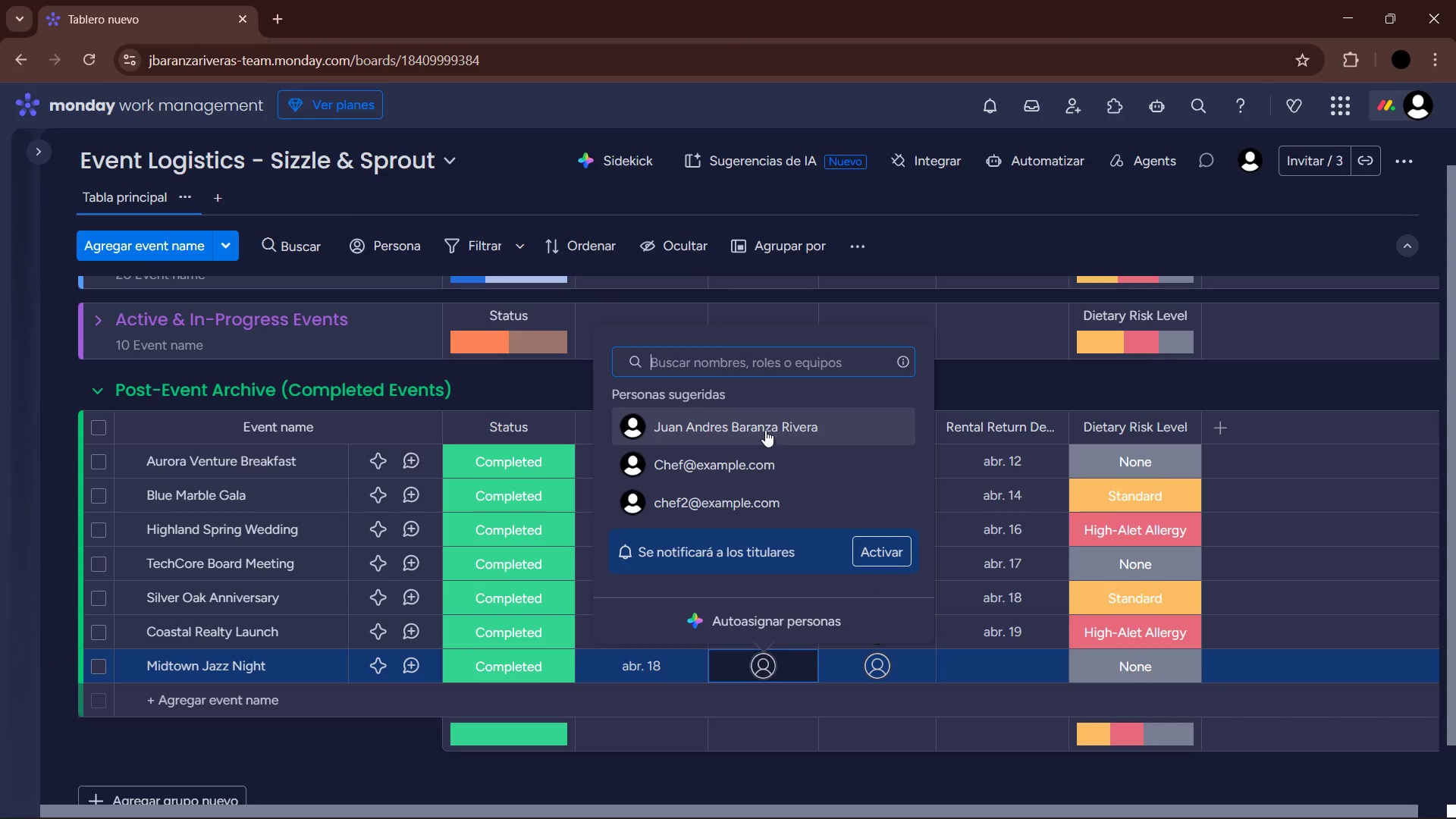 
left_click([764, 428])
 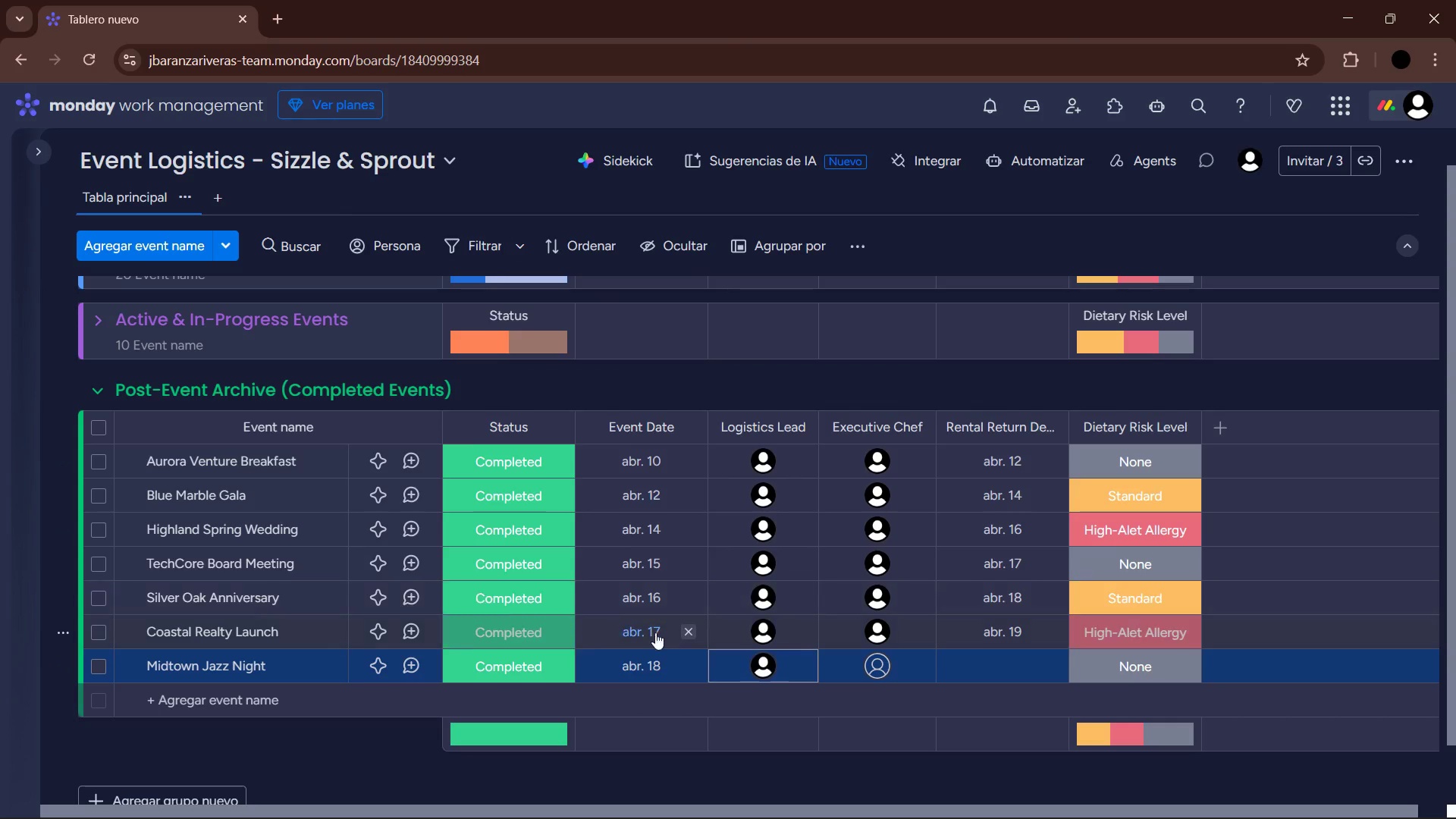 
left_click([874, 670])
 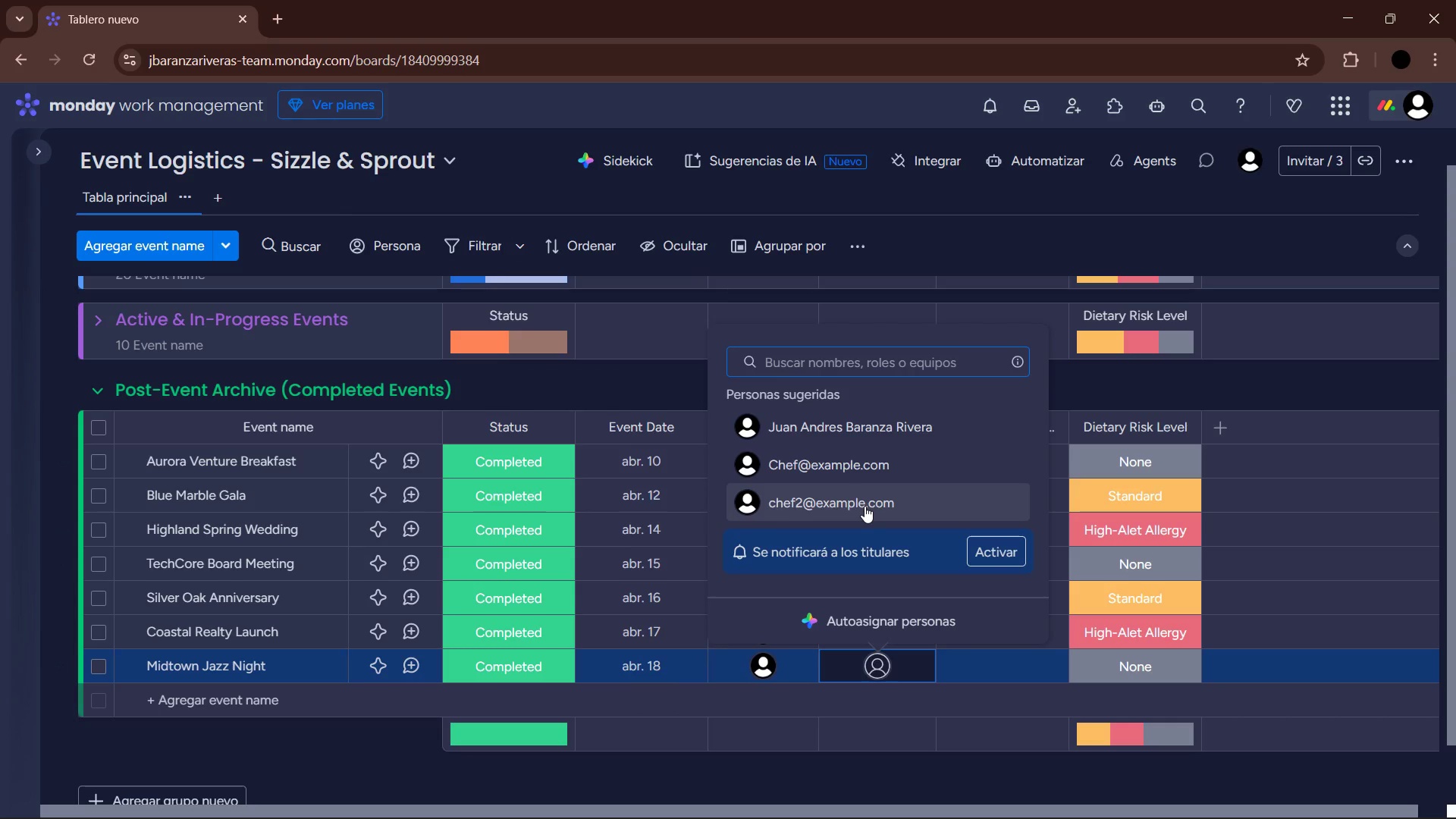 
left_click([866, 464])
 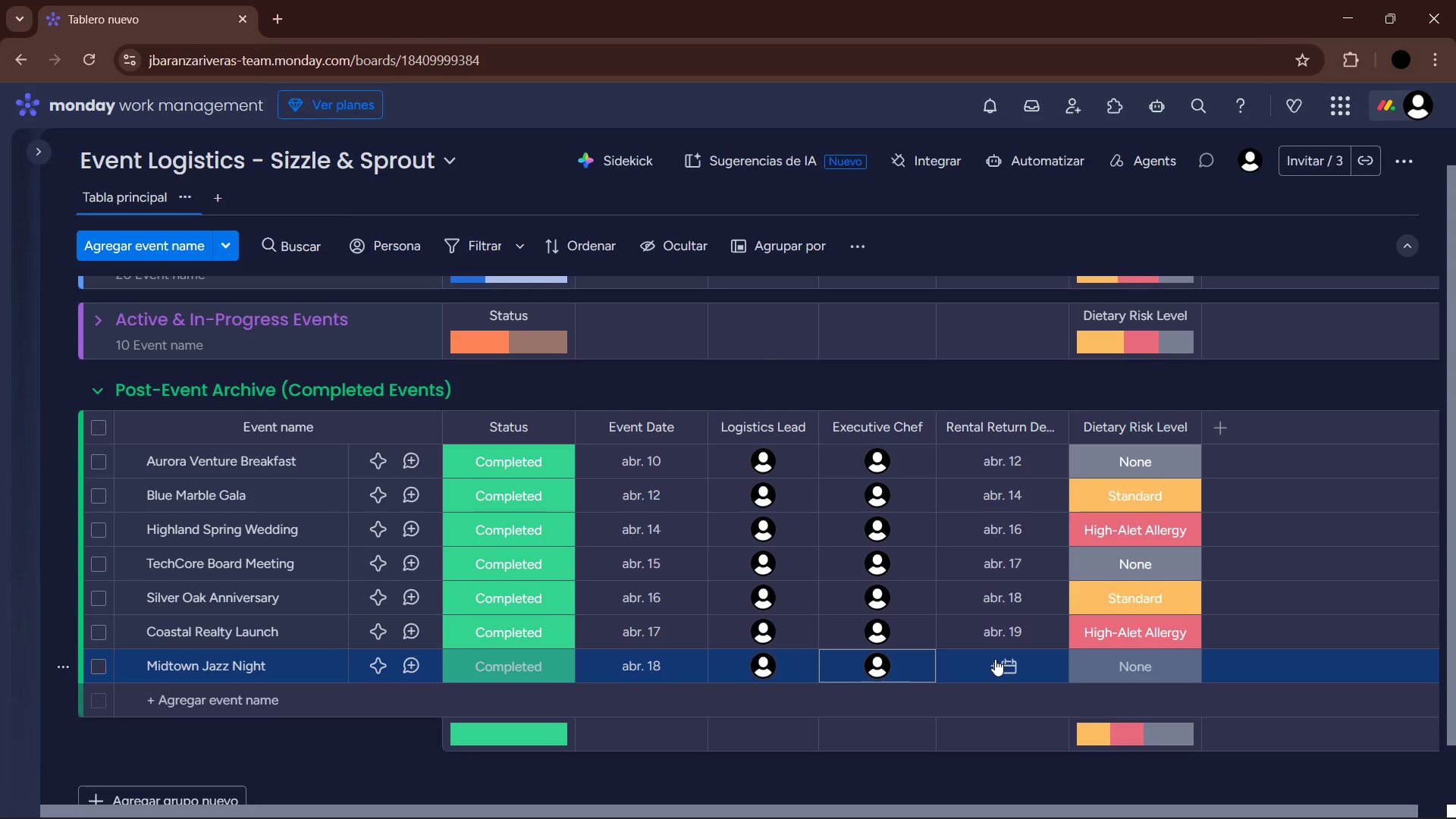 
left_click([995, 659])
 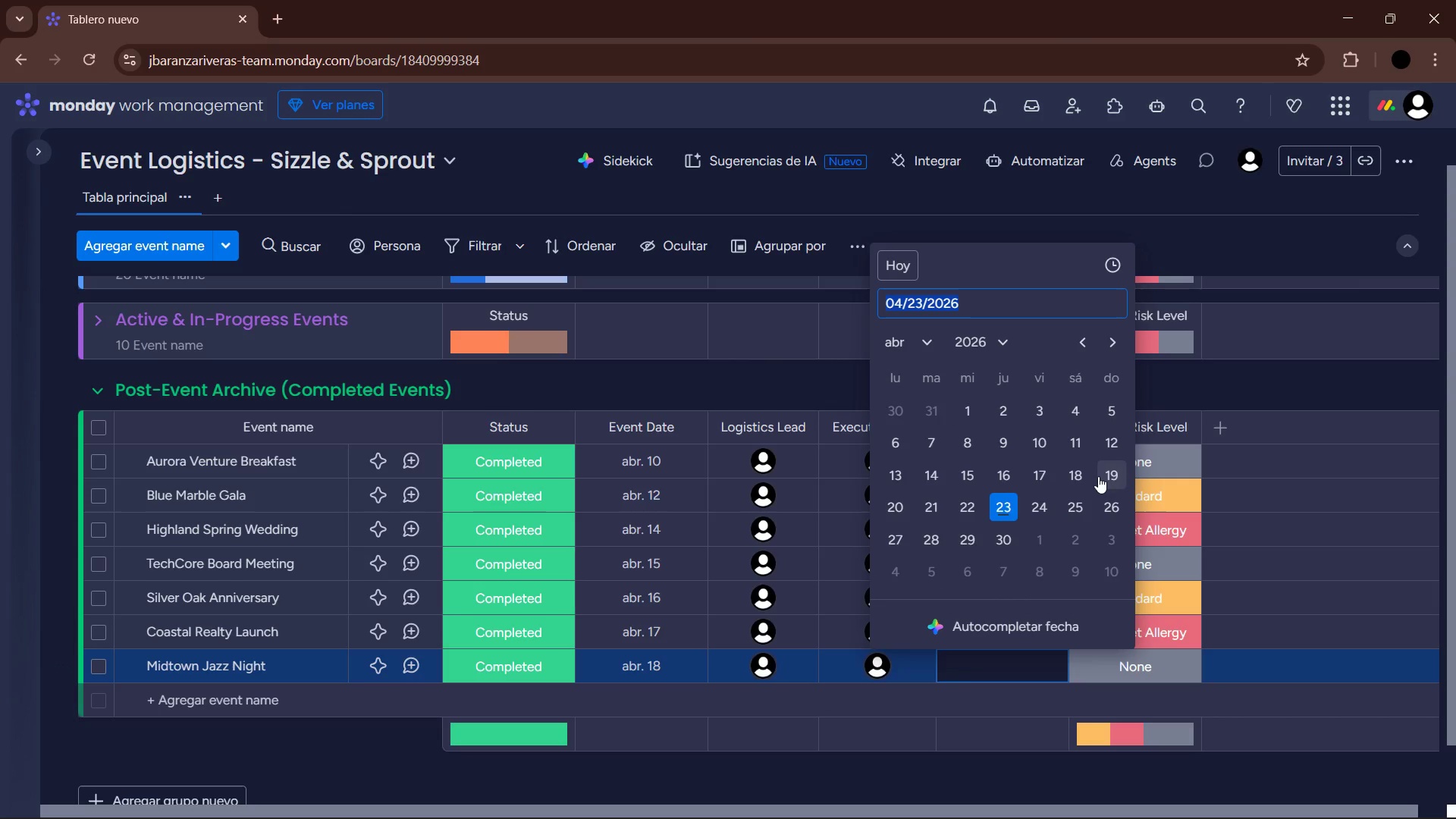 
left_click([902, 498])
 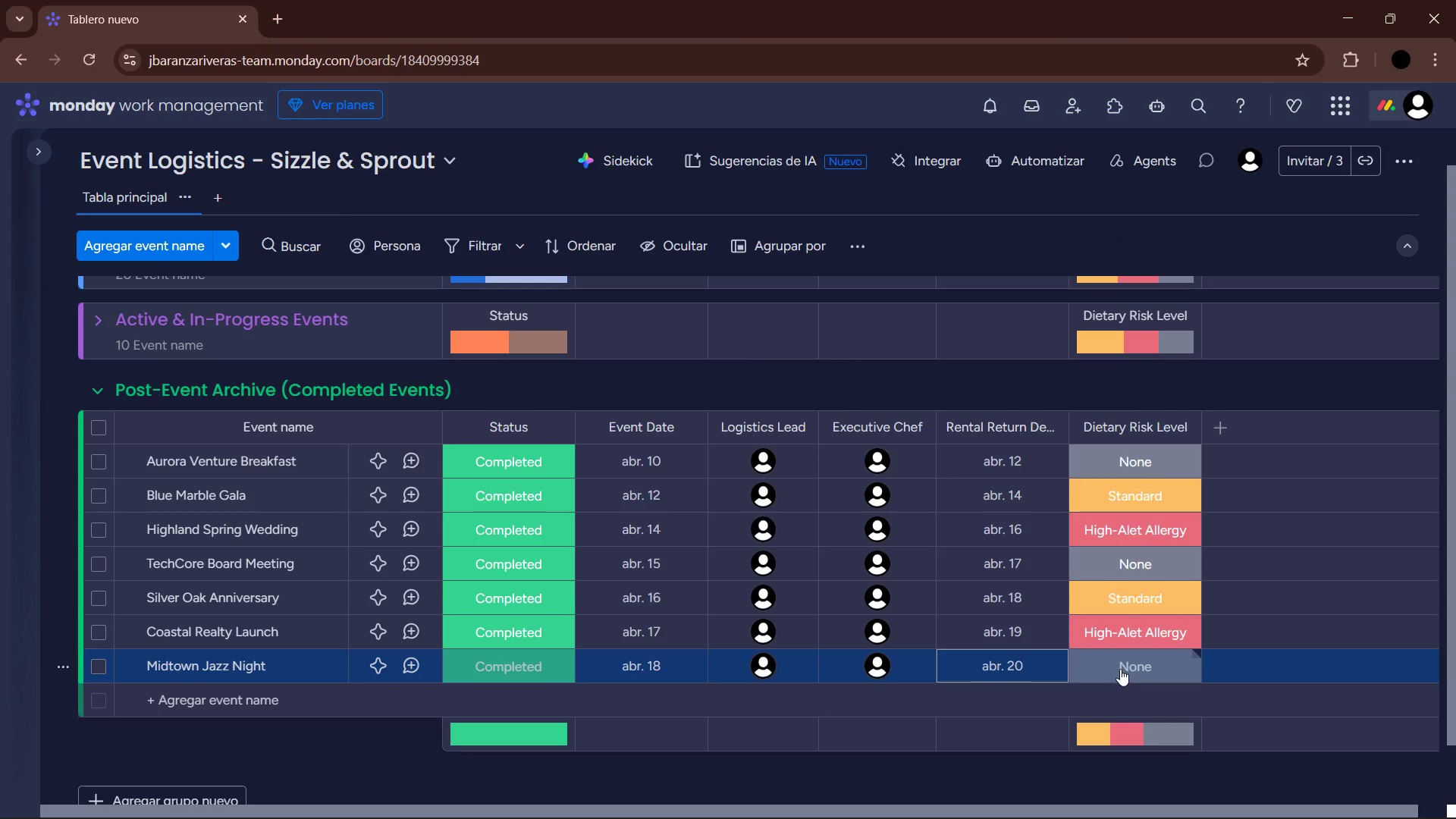 
left_click([1120, 669])
 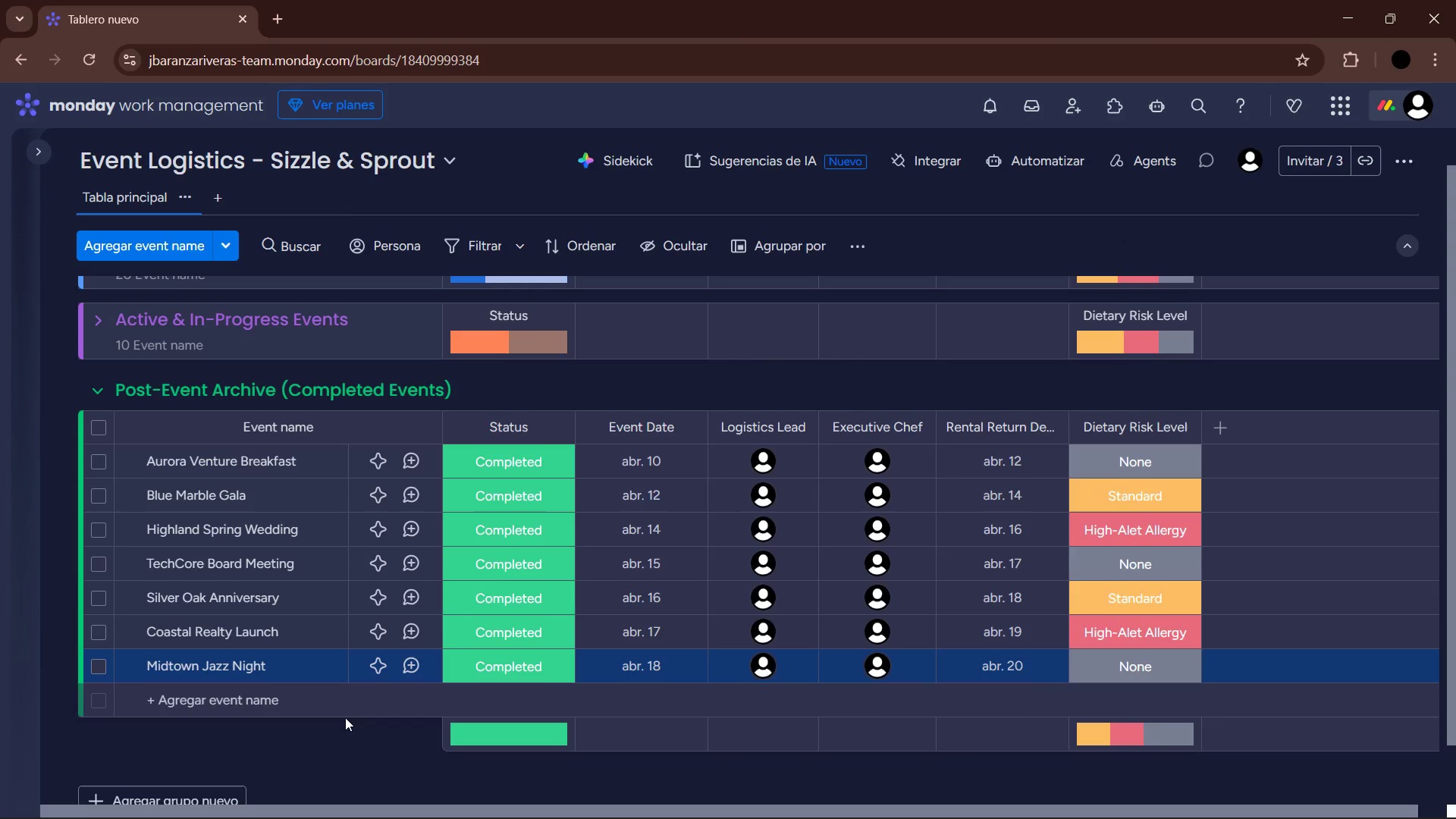 
left_click([347, 702])
 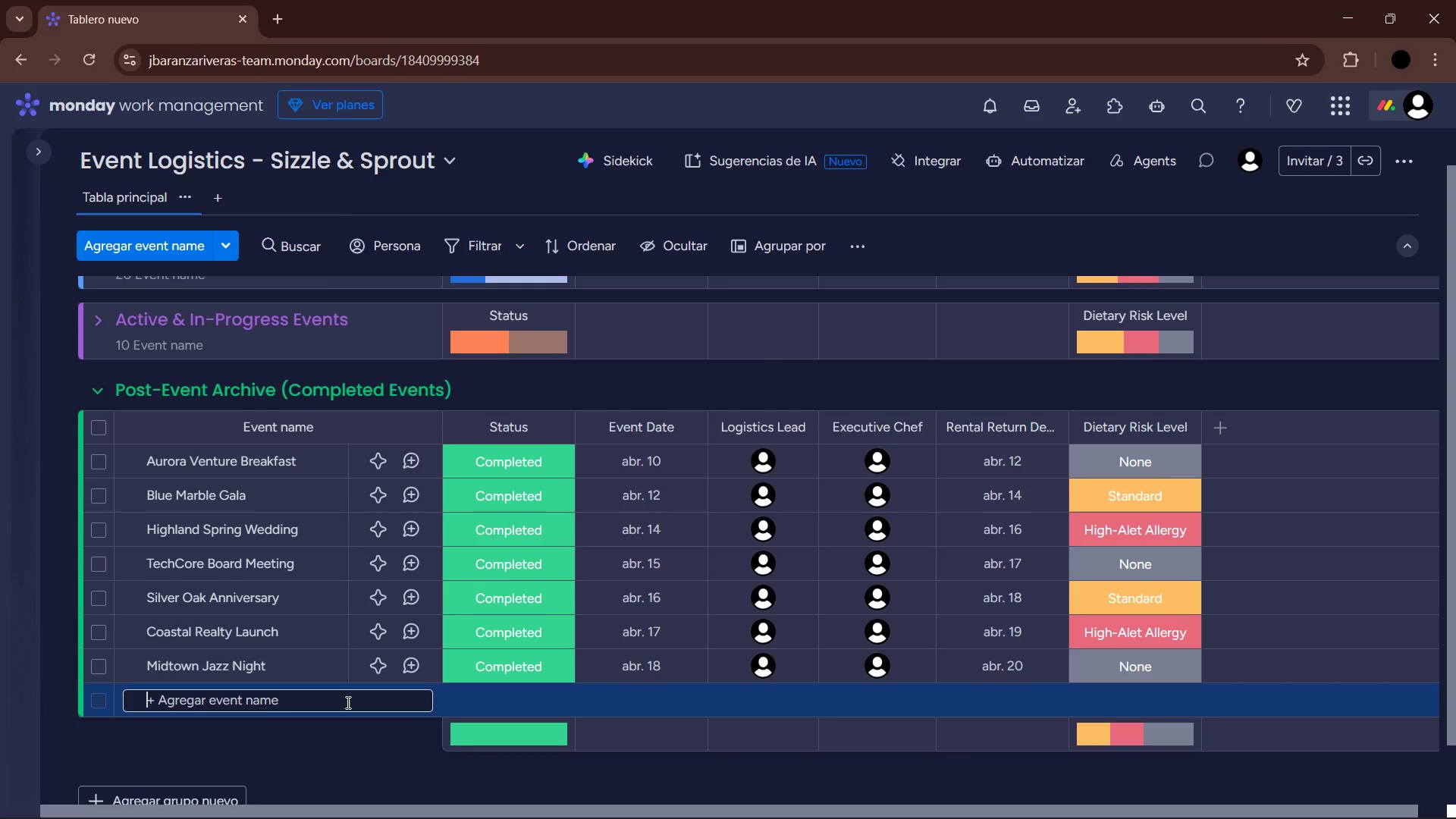 
type(Global Logistics Seminar )
 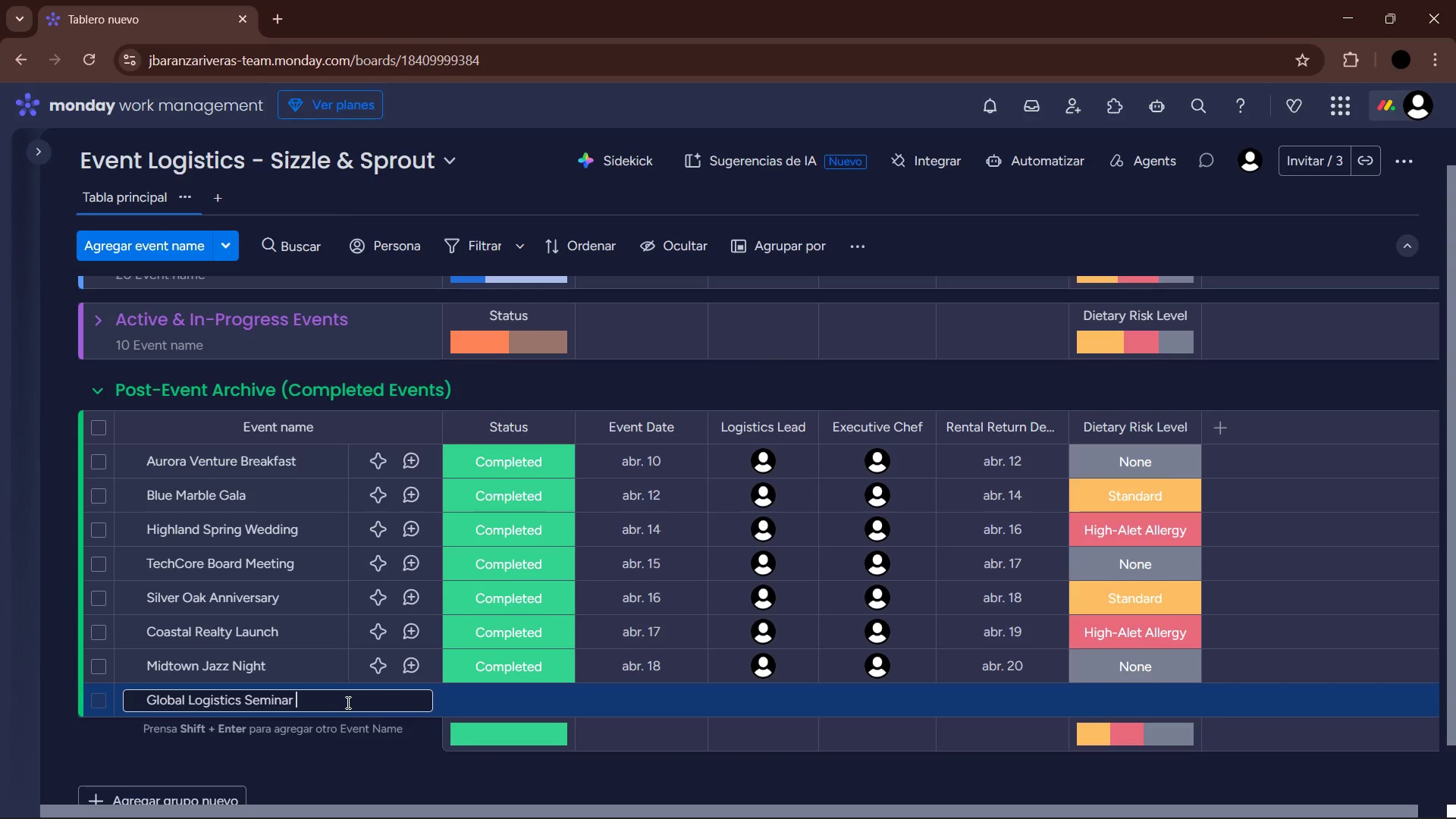 
key(Enter)
 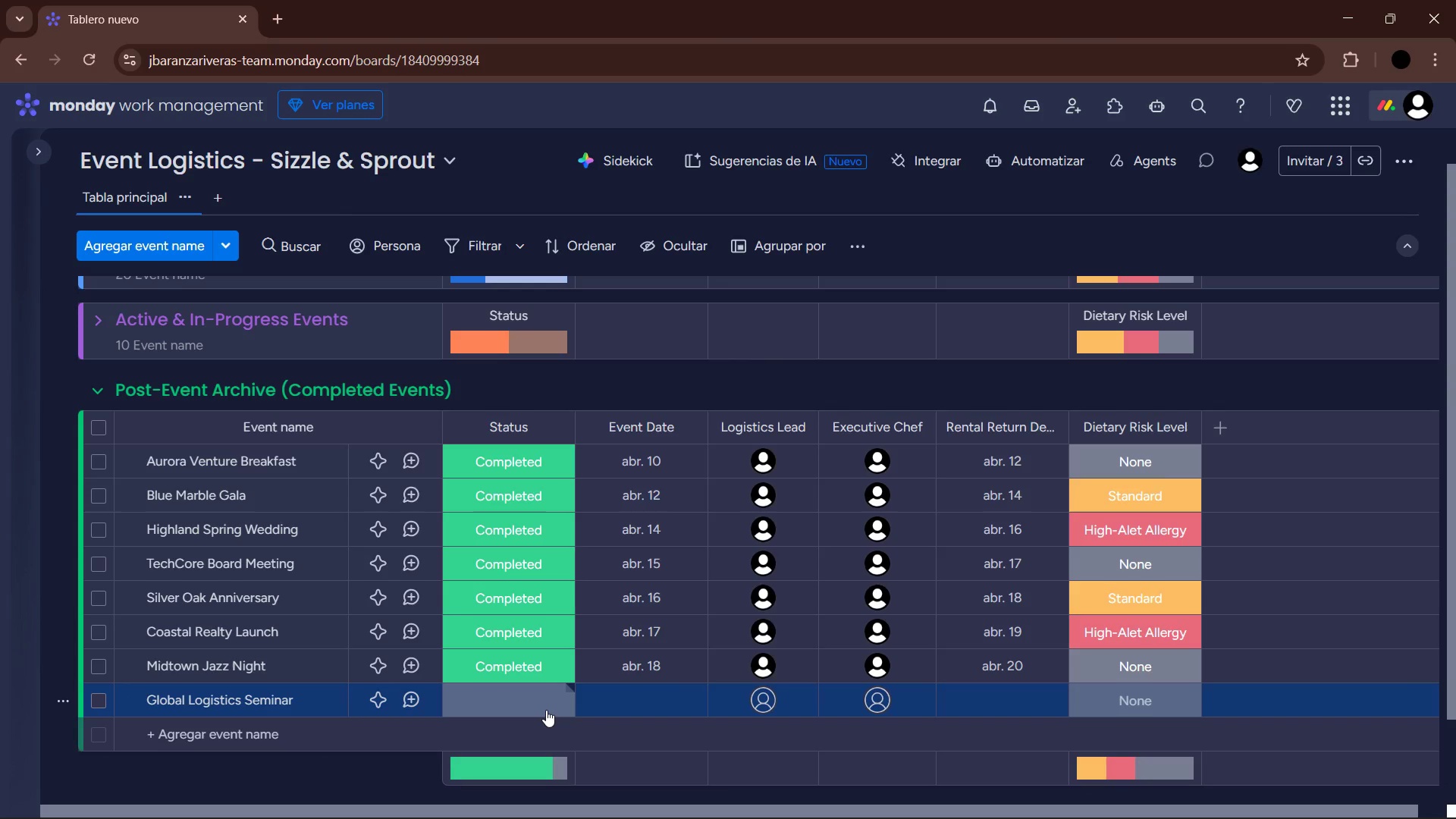 
left_click([546, 710])
 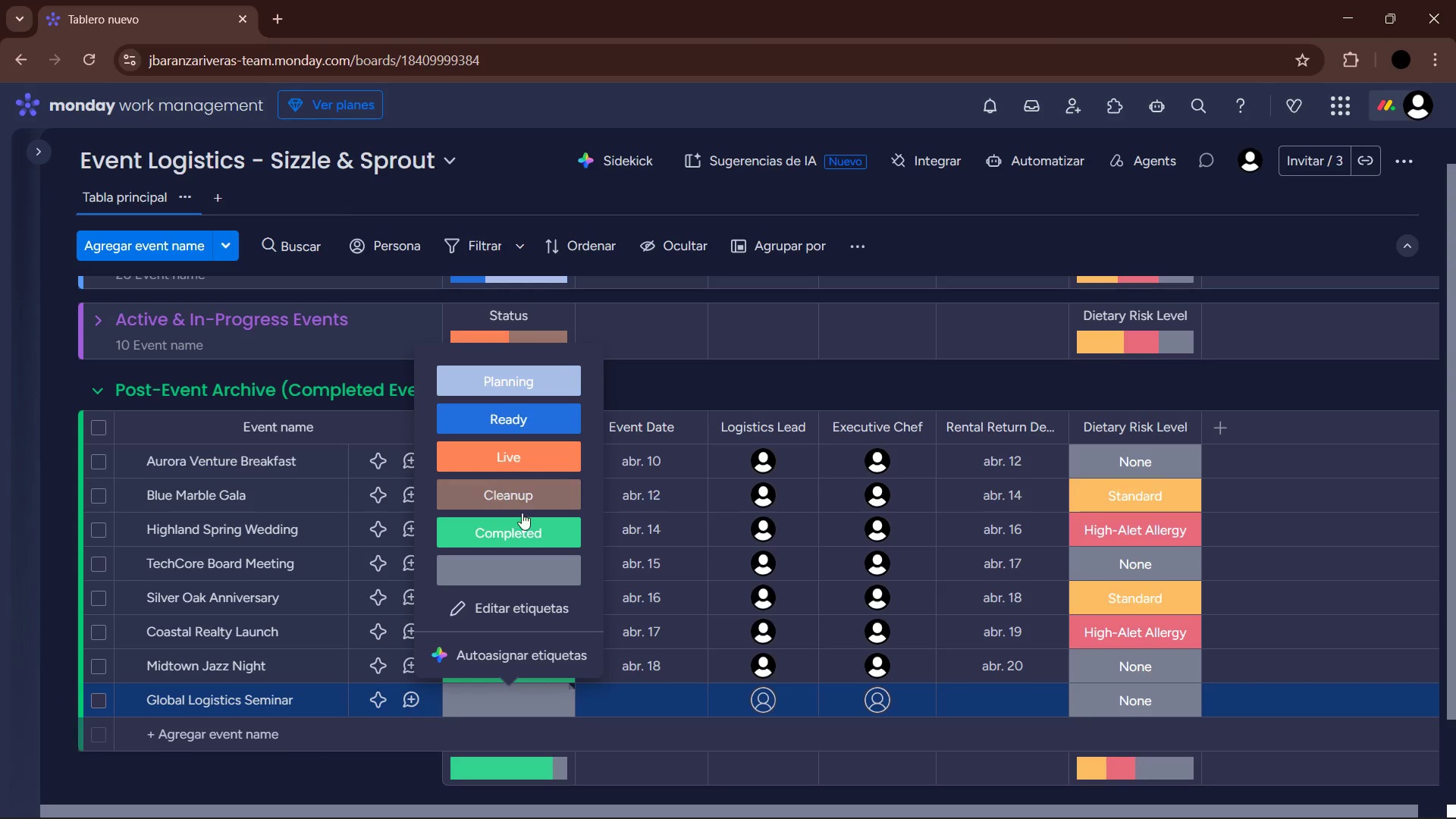 
left_click([527, 524])
 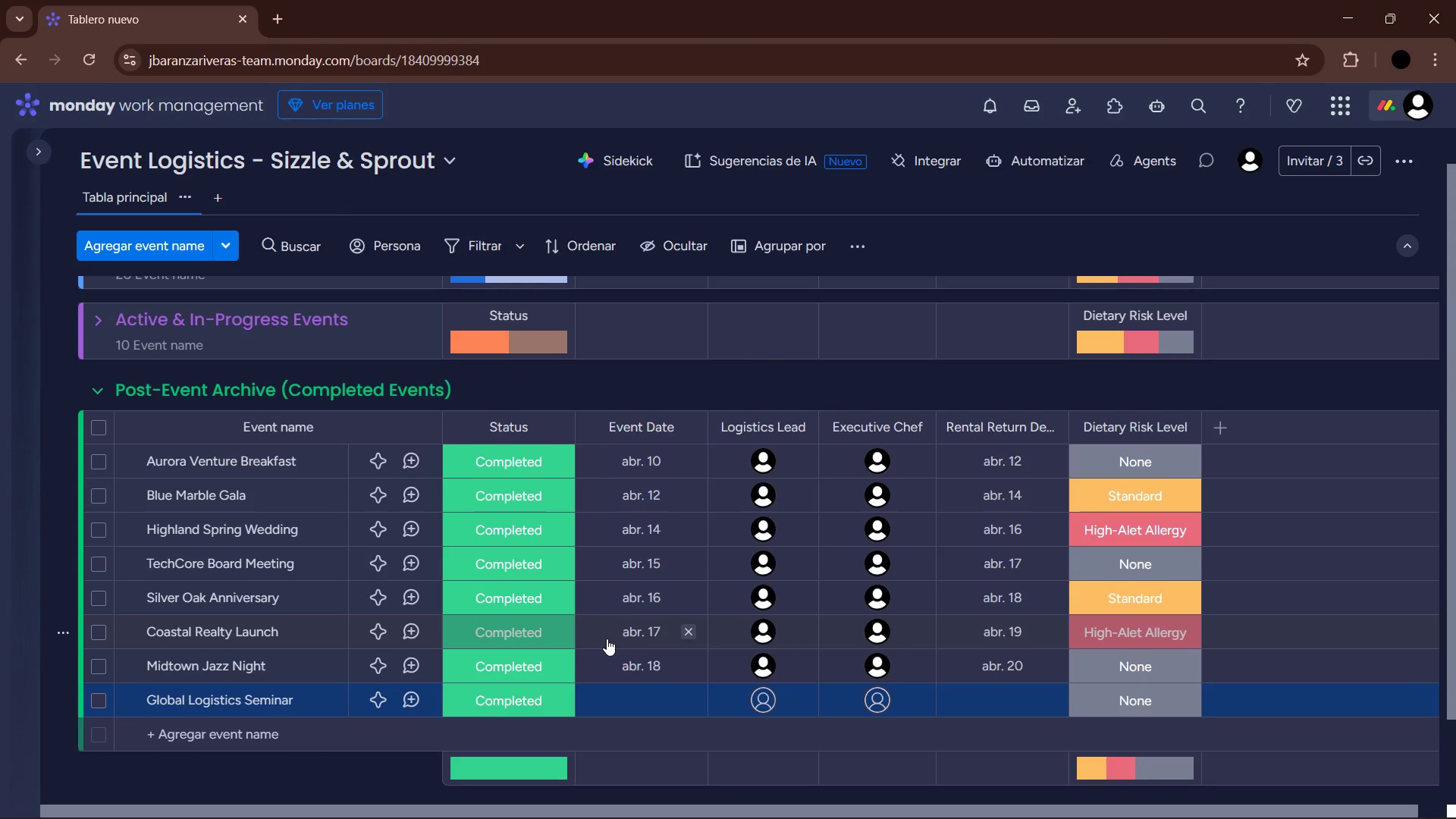 
left_click([642, 704])
 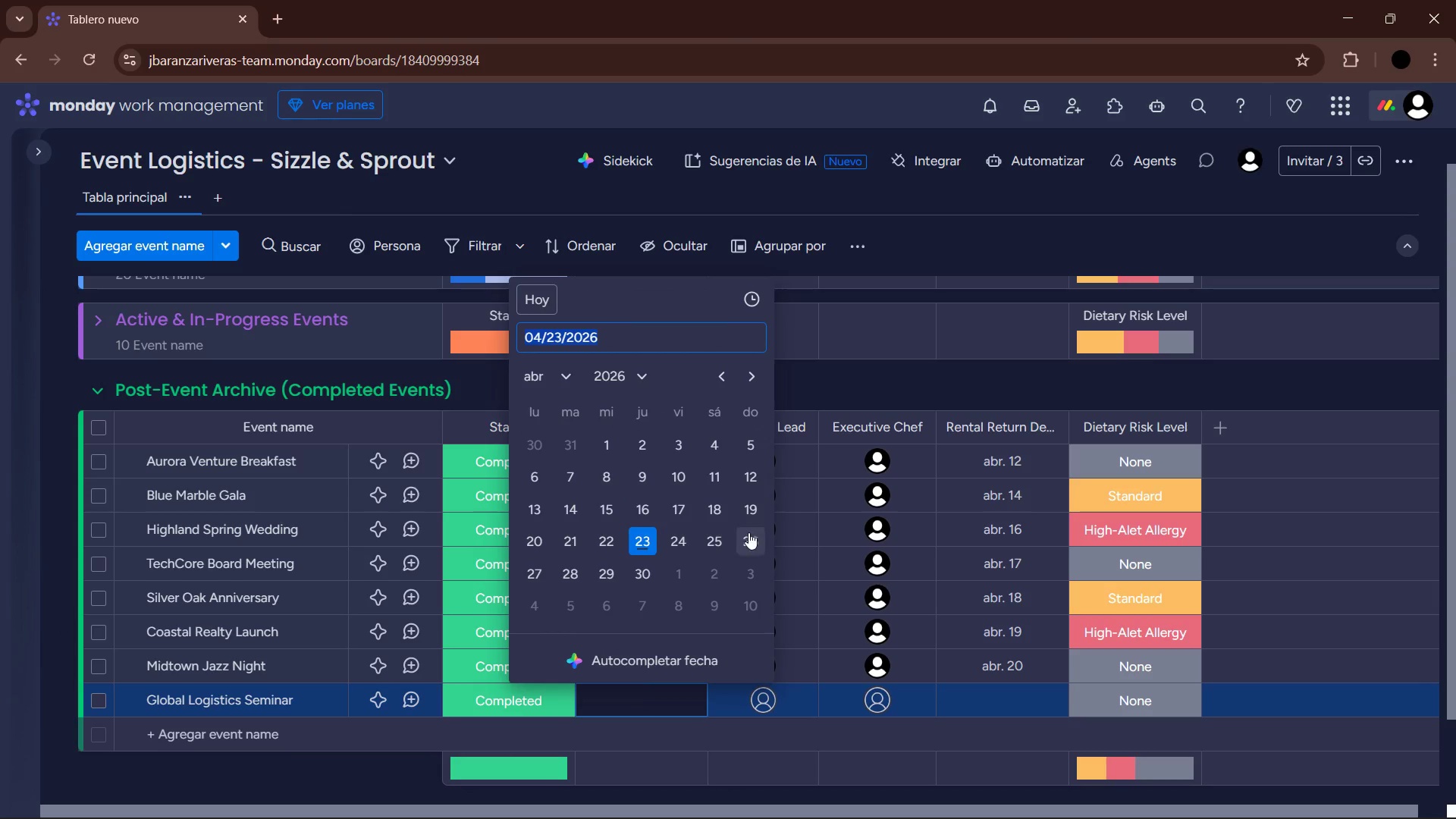 
left_click([757, 502])
 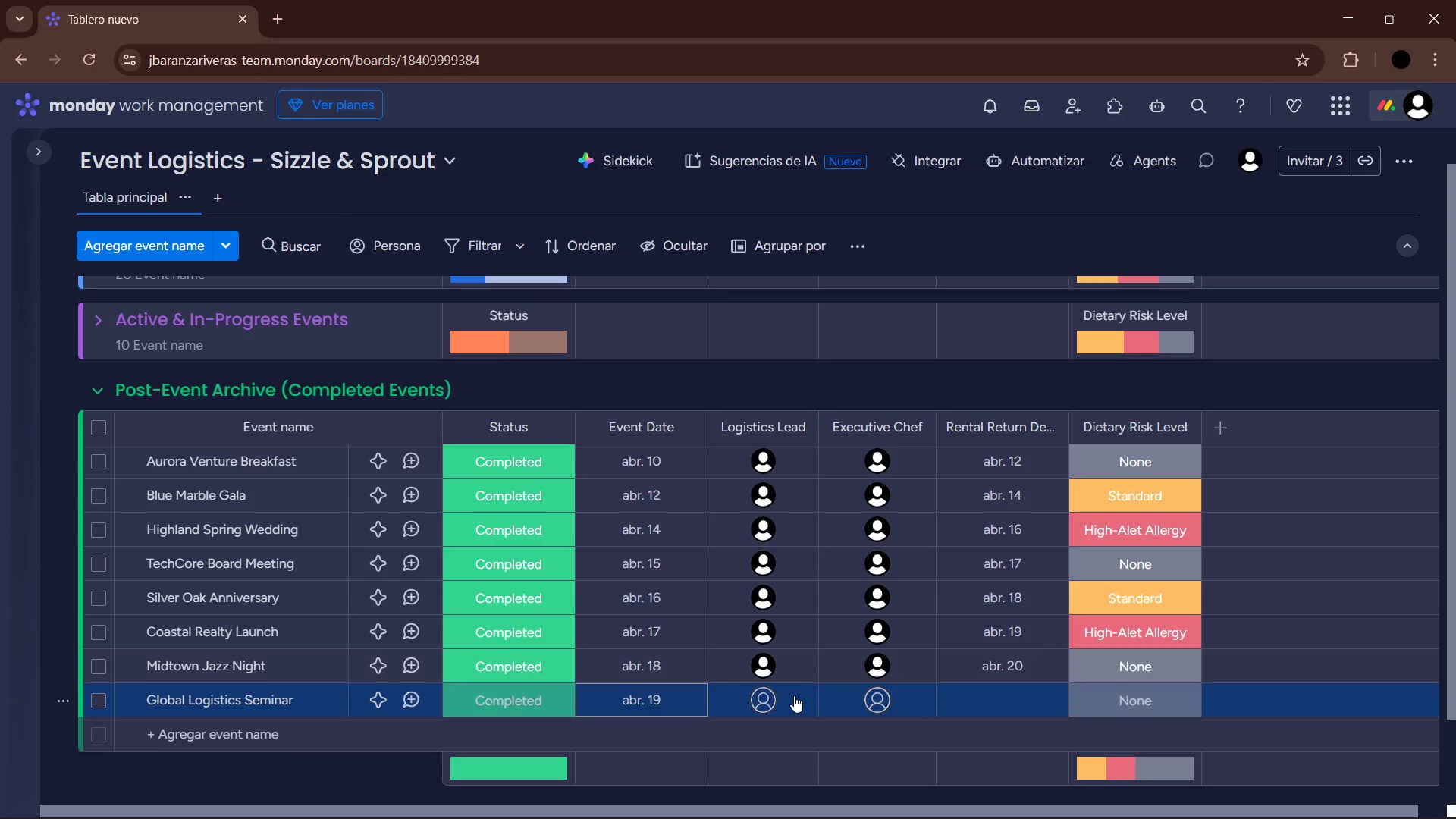 
left_click([756, 701])
 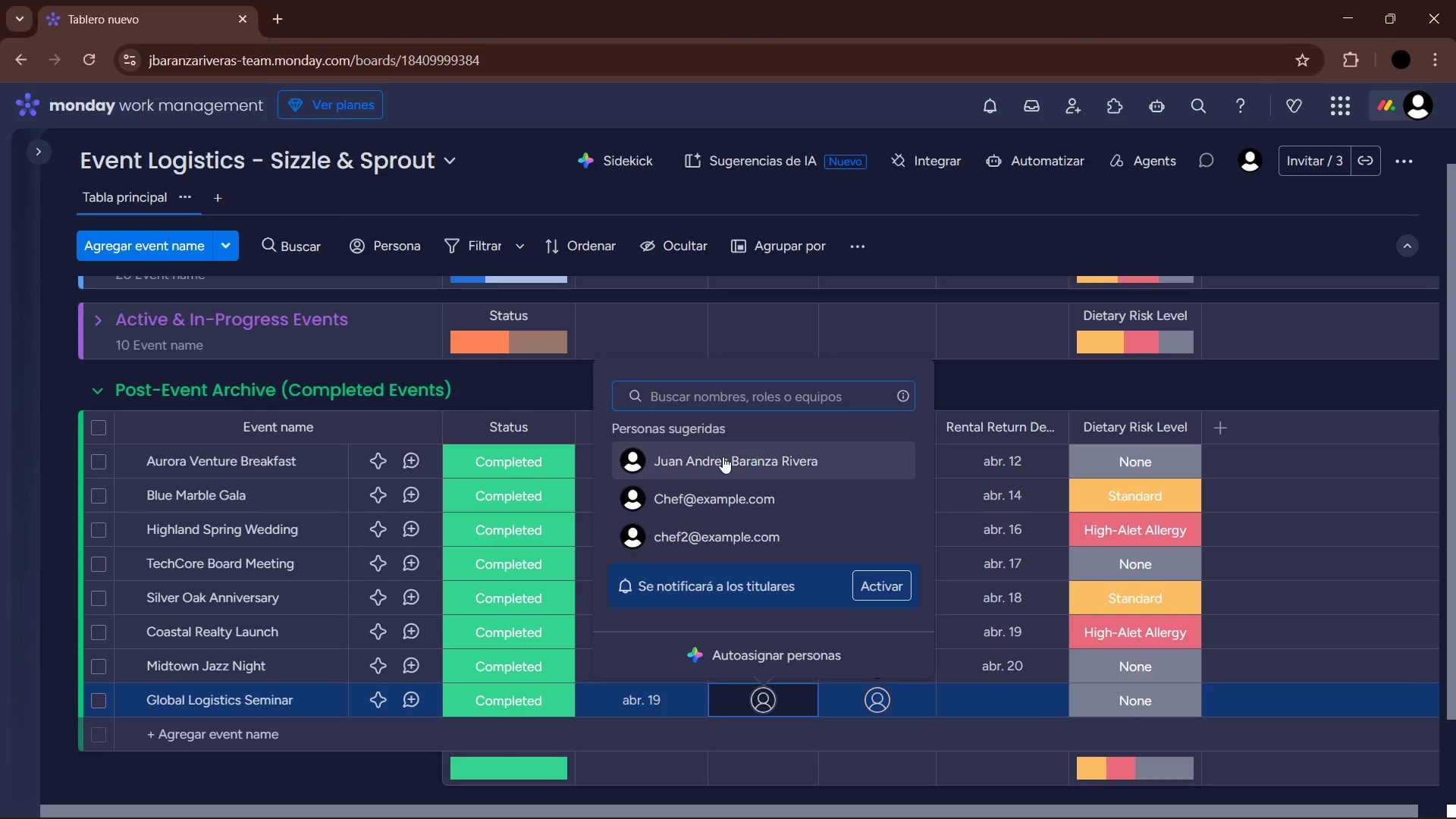 
left_click([723, 456])
 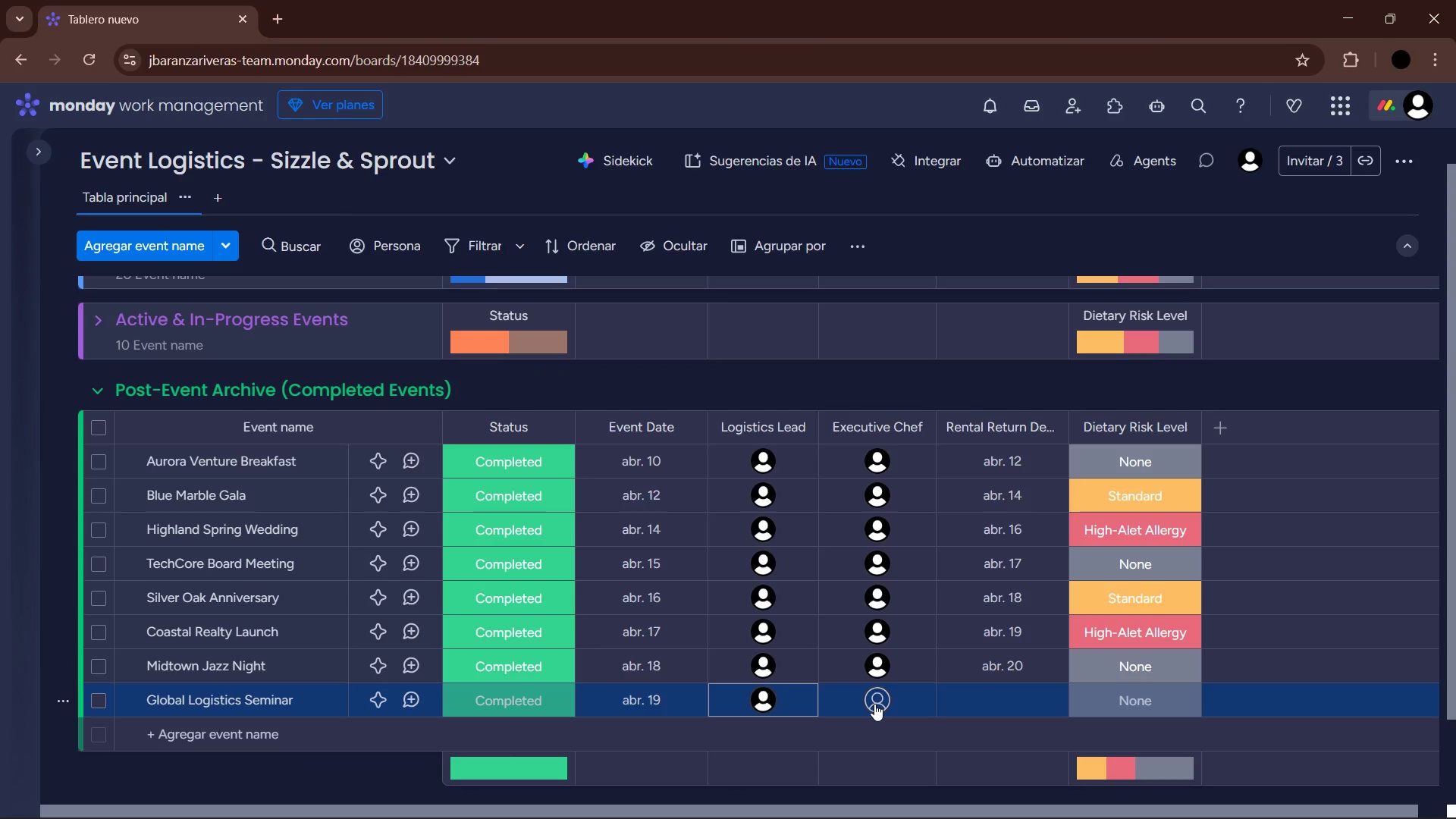 
wait(10.92)
 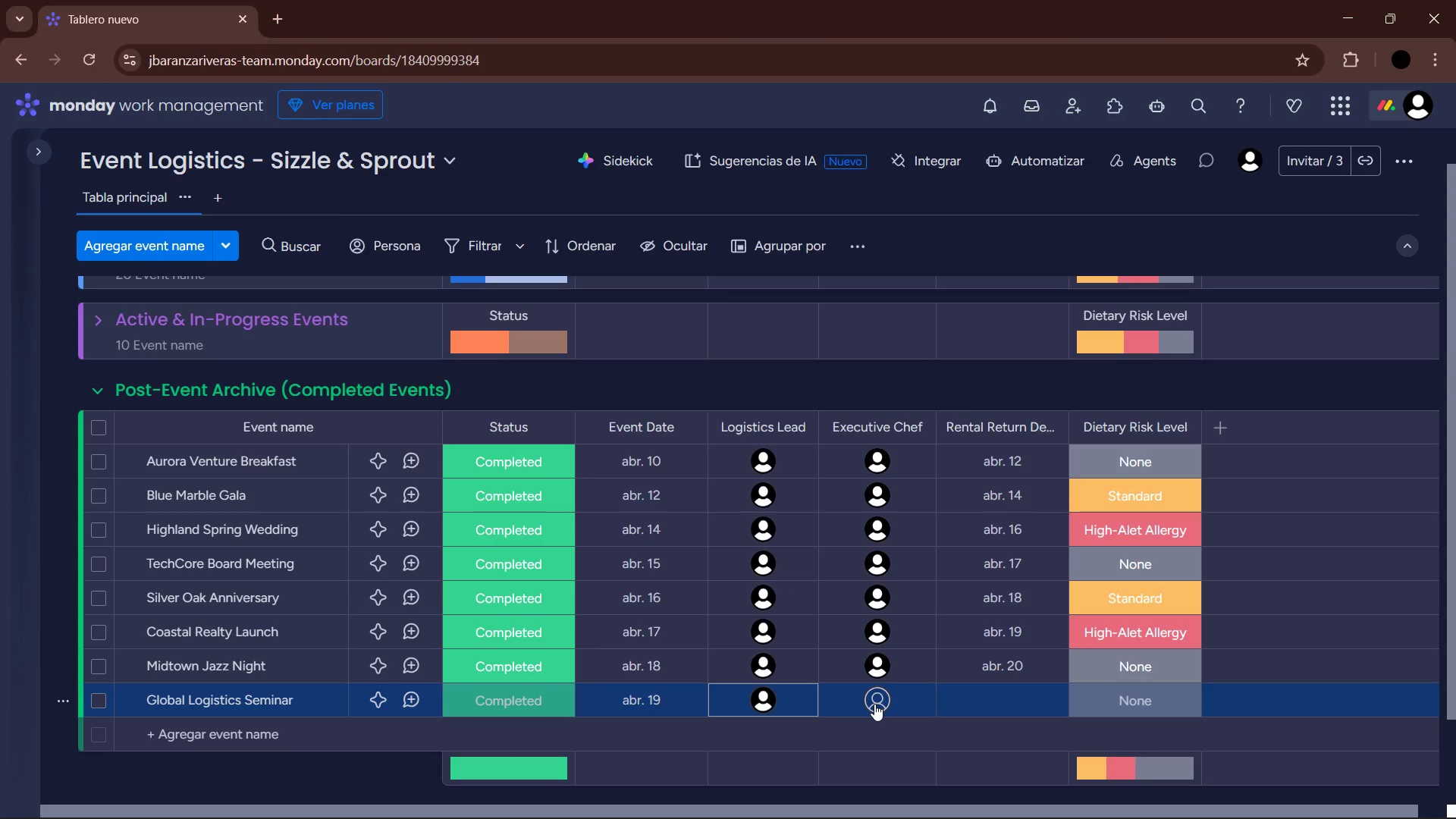 
left_click([849, 541])
 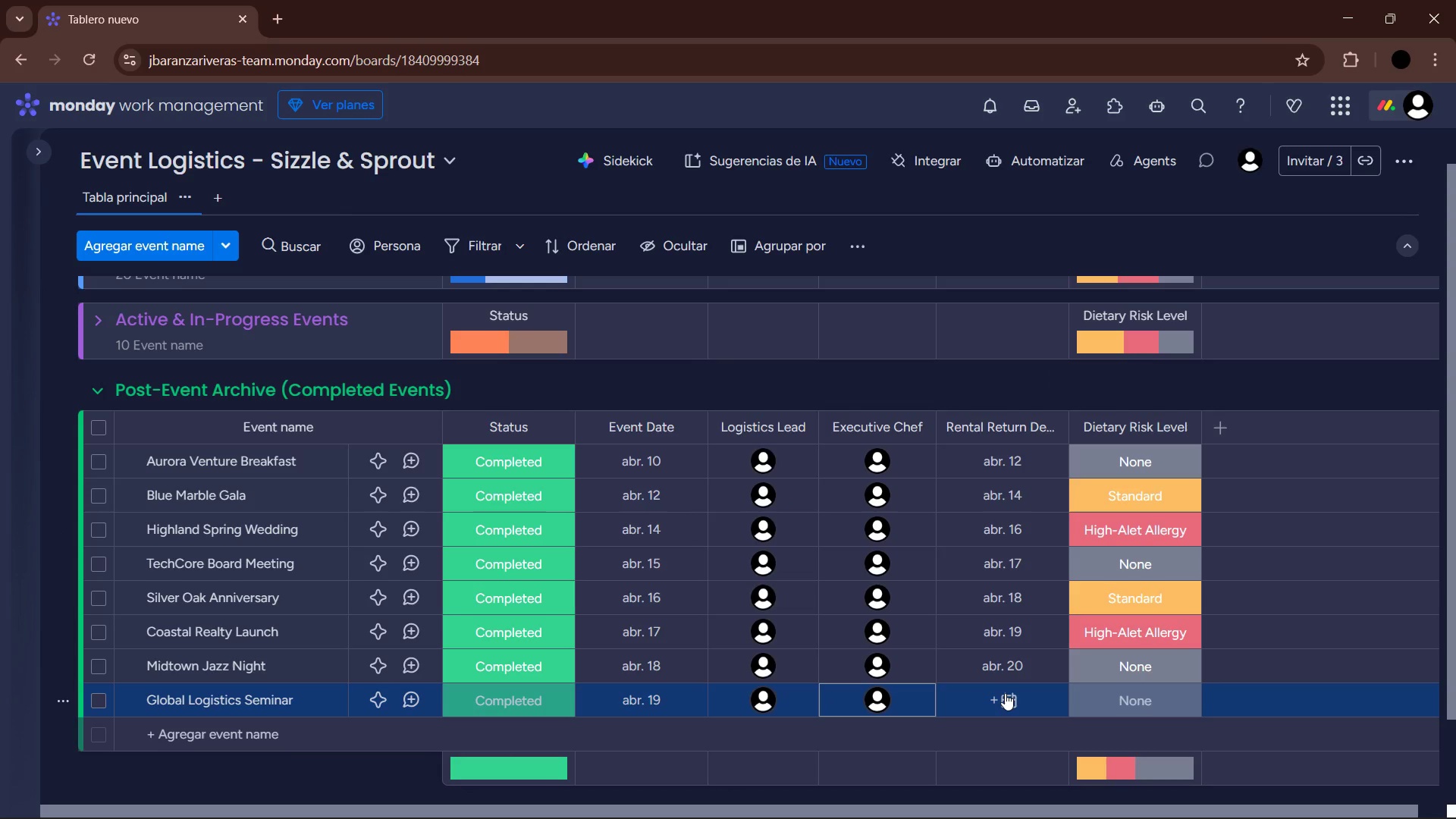 
left_click([1005, 693])
 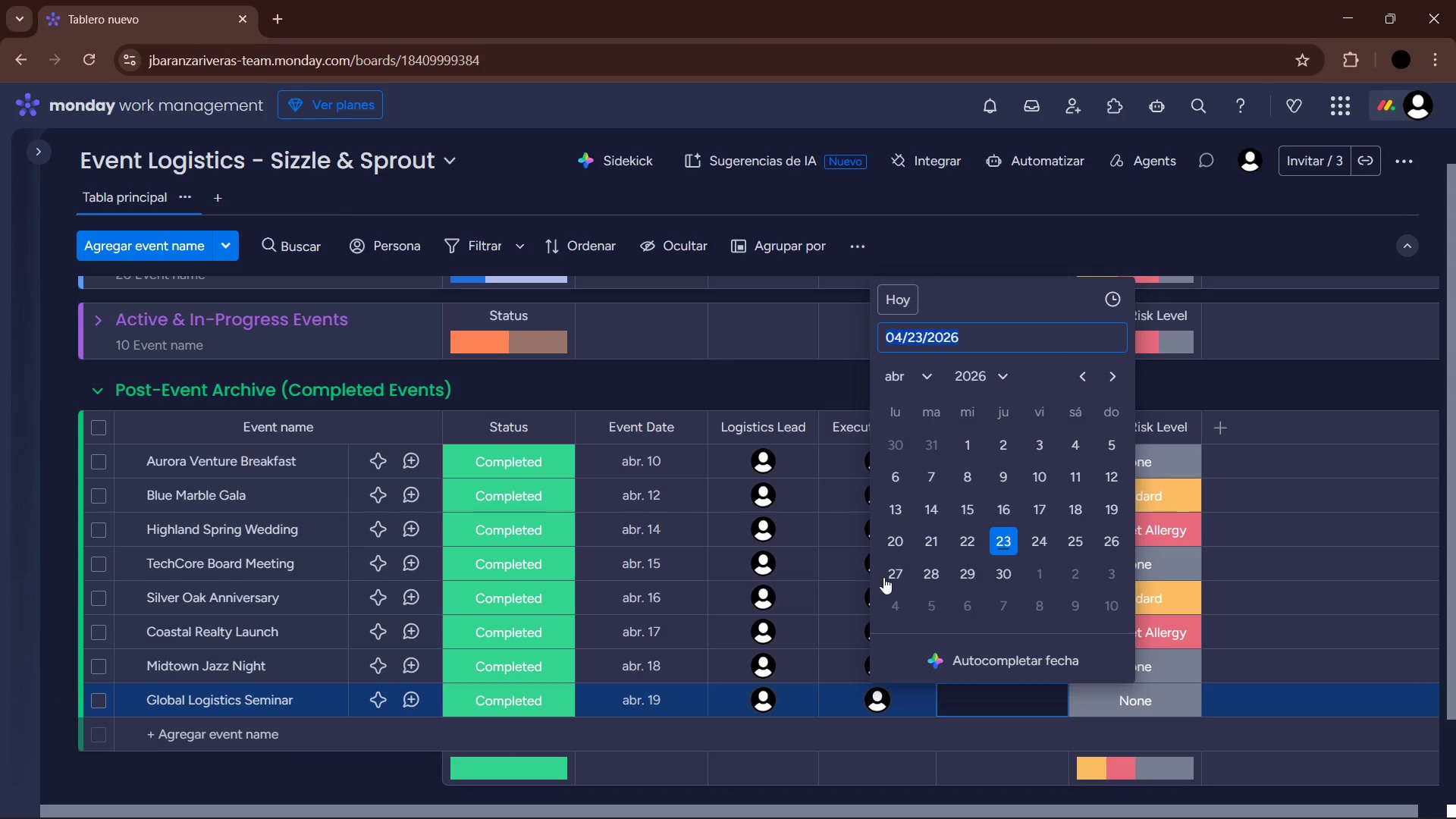 
left_click([935, 540])
 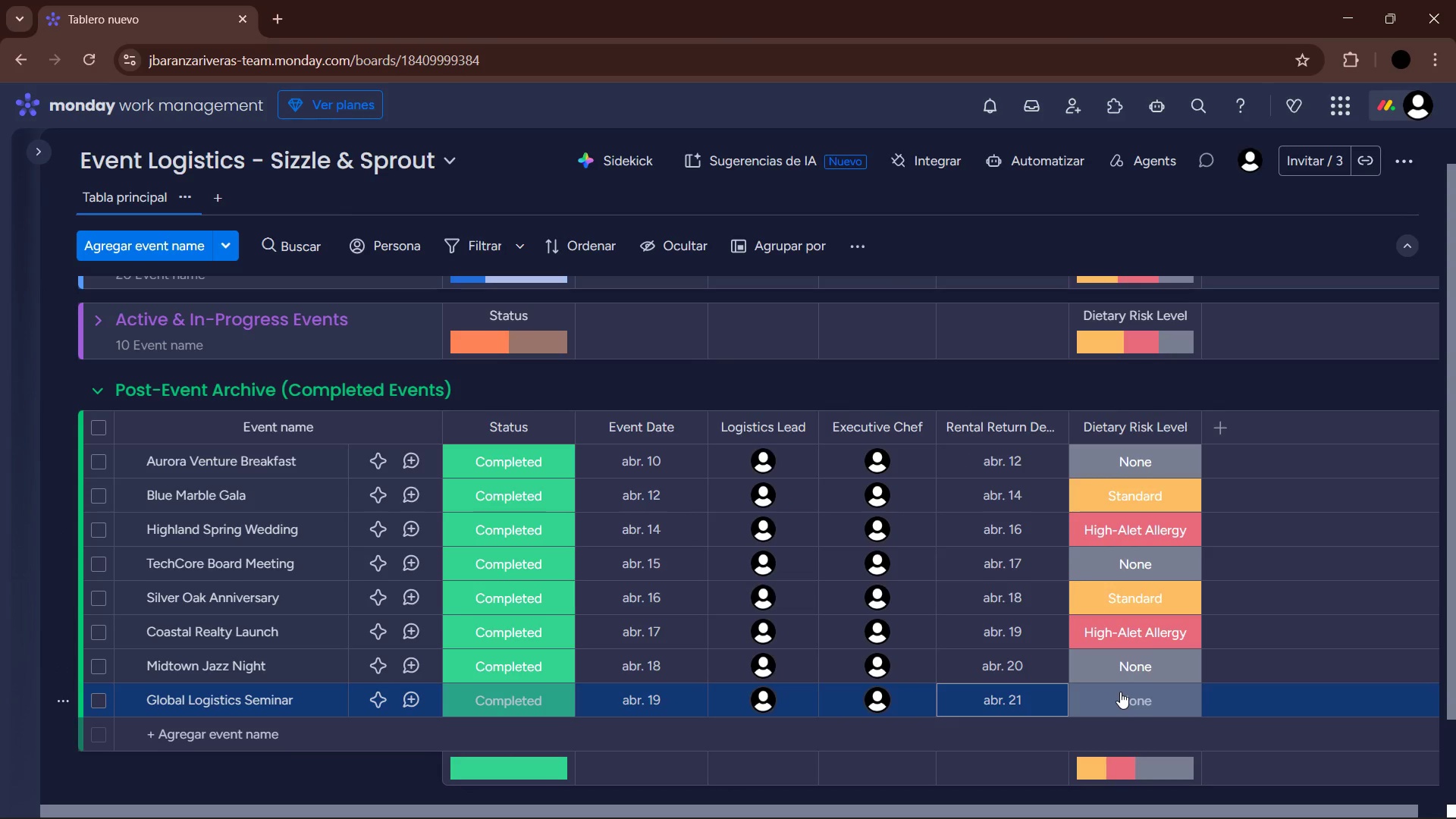 
left_click([1119, 692])
 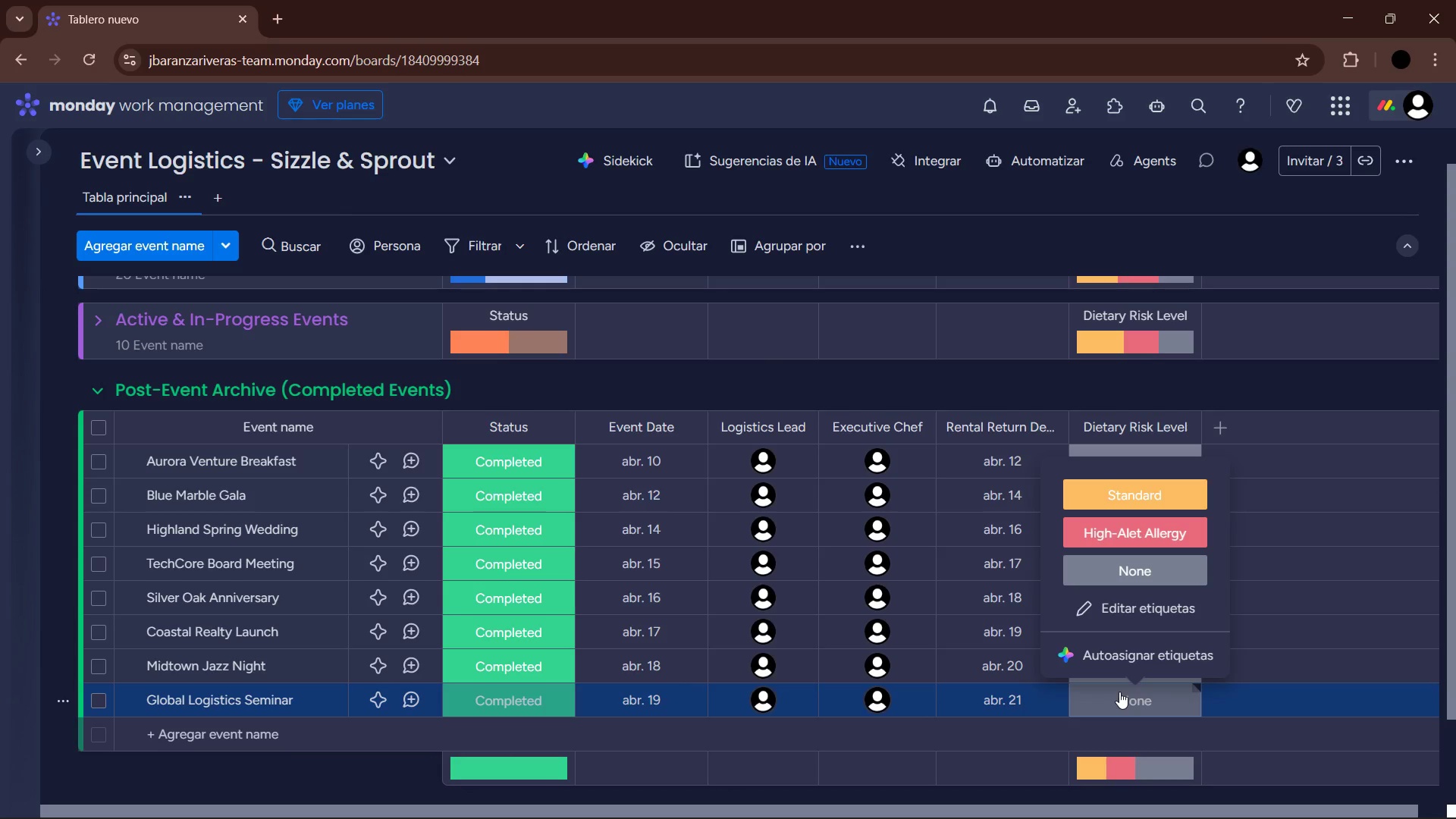 
left_click([1158, 497])
 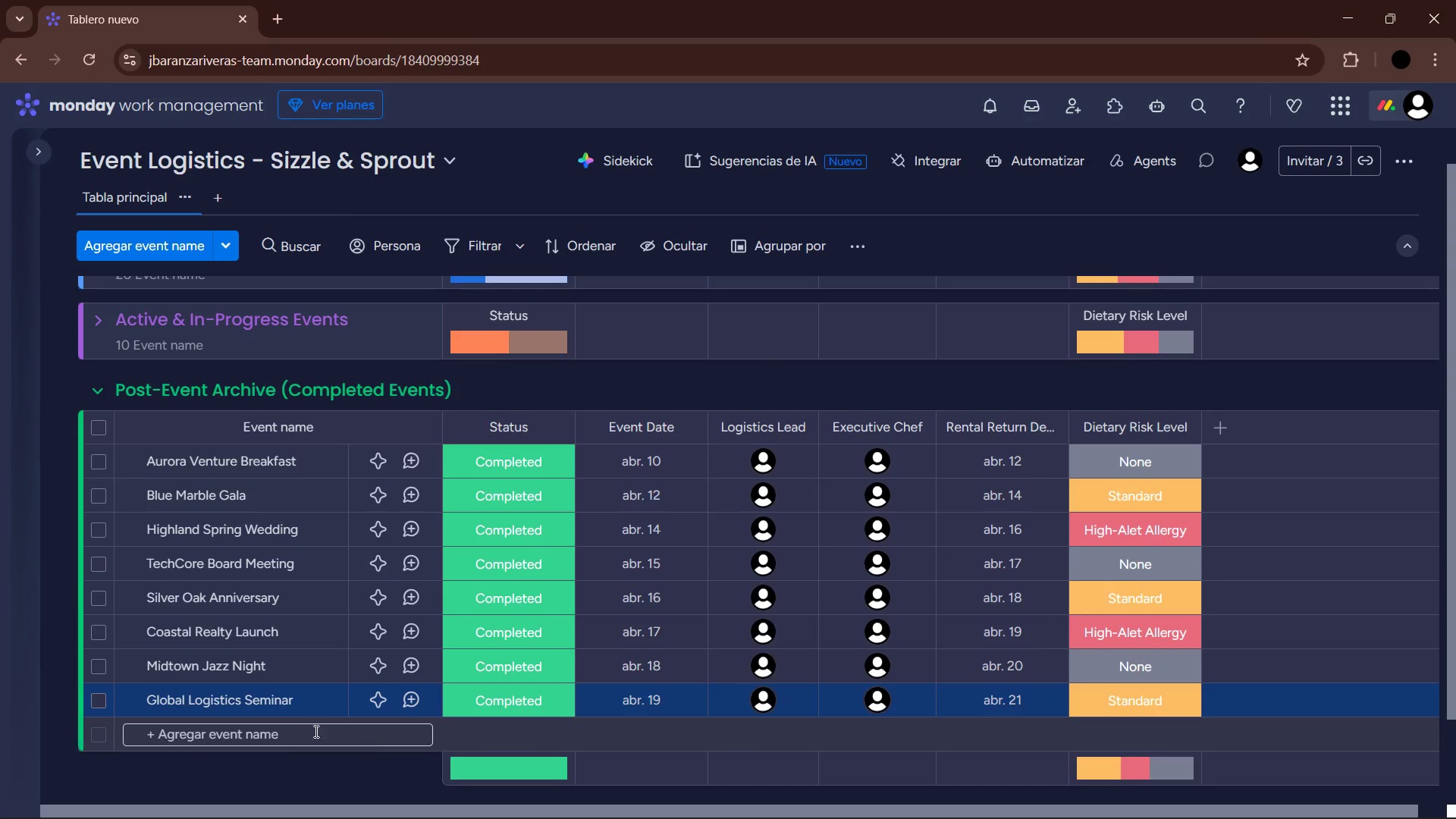 
left_click([300, 737])
 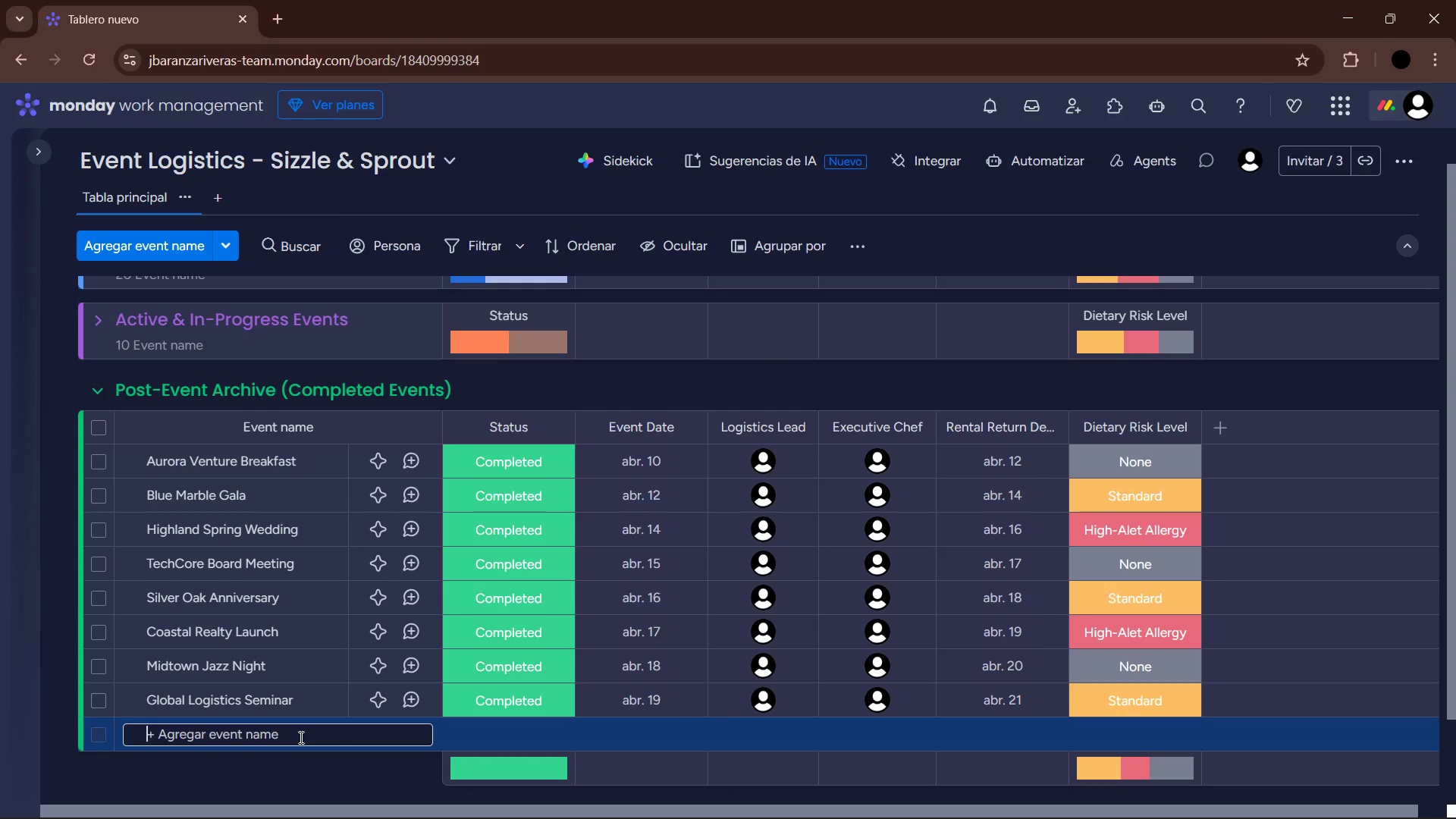 
wait(6.16)
 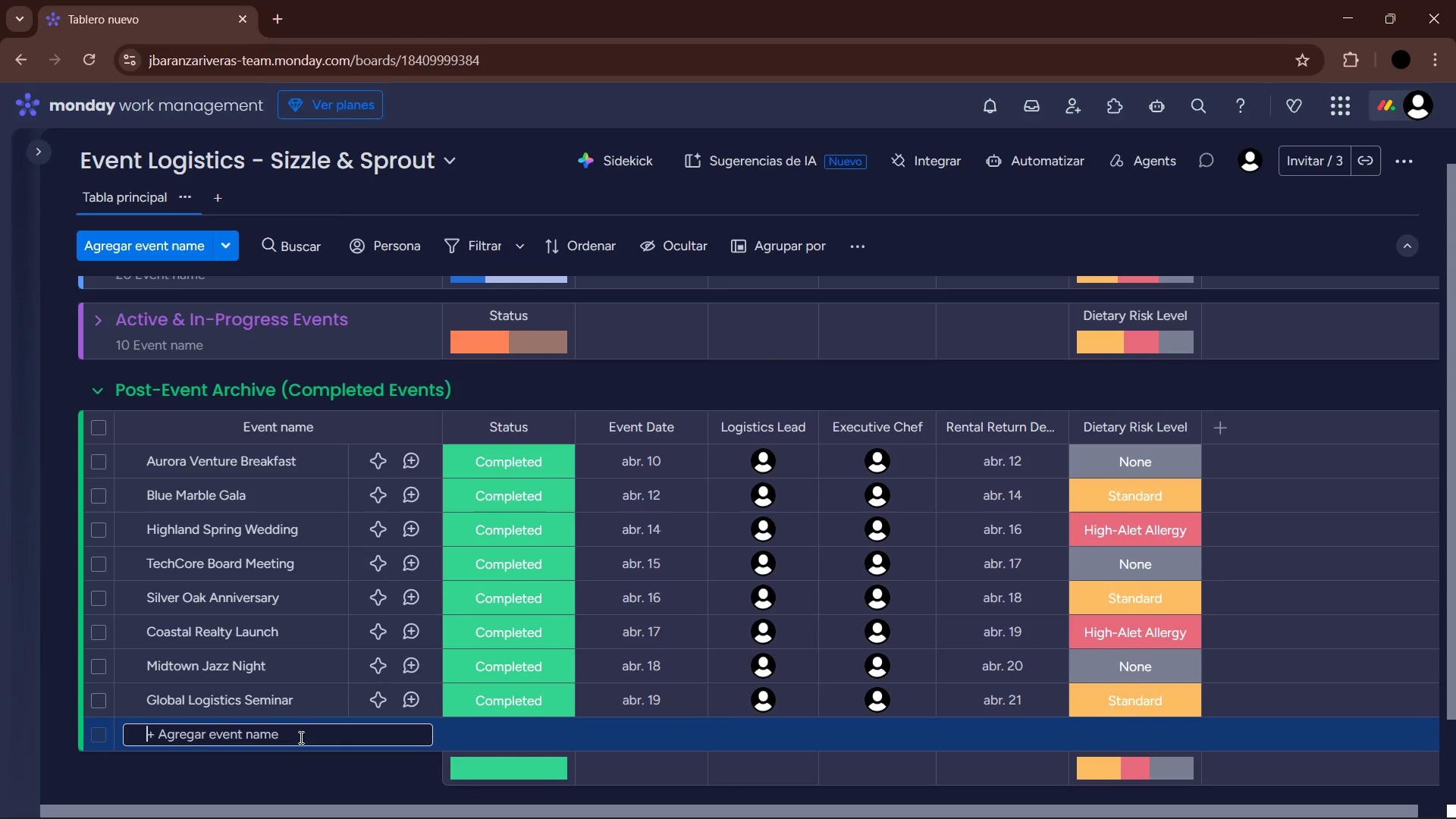 
type(Wildflower Chari)
key(Backspace)
type(ity Lunch)
 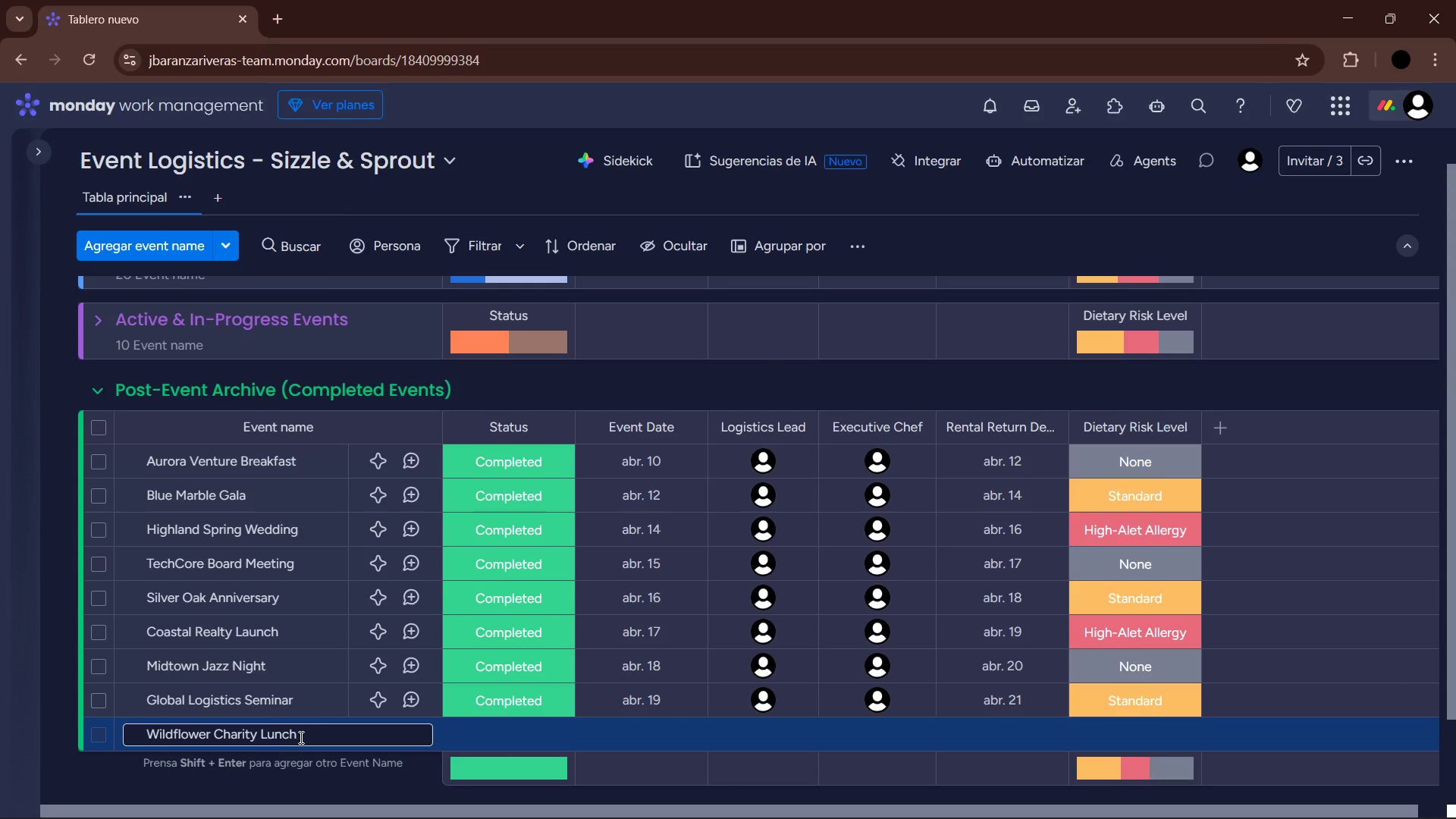 
key(Enter)
 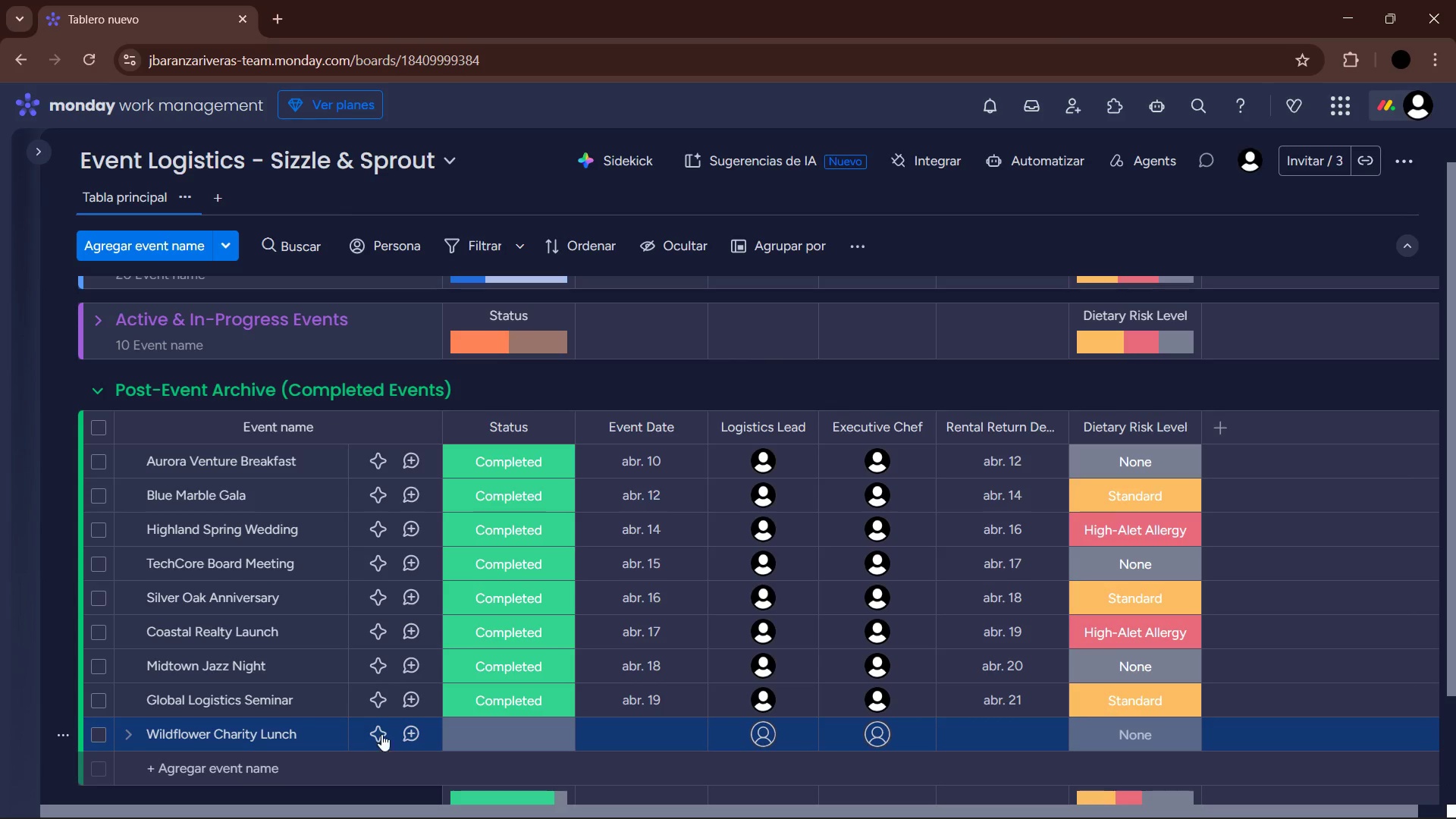 
left_click([472, 740])
 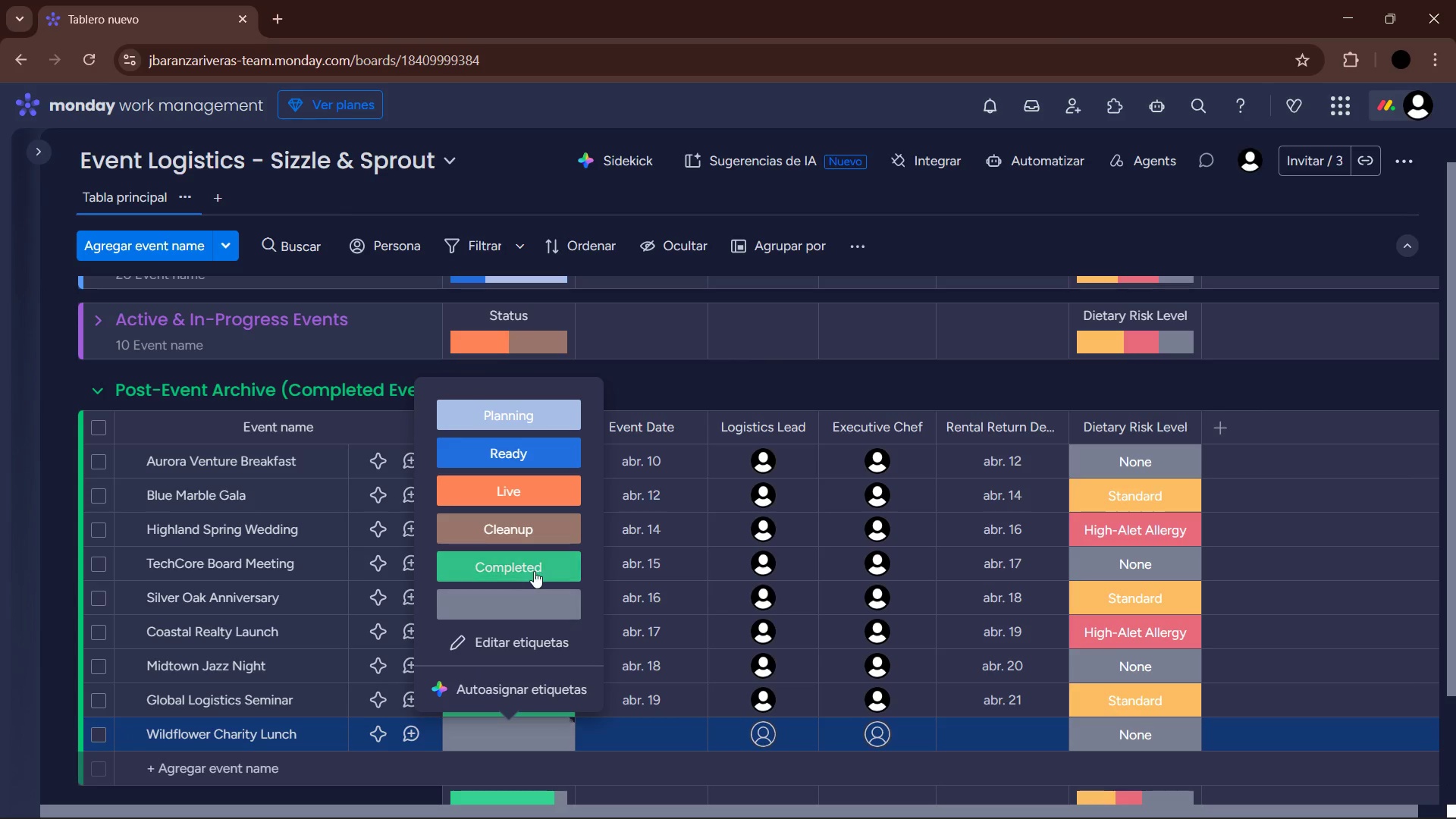 
left_click([532, 568])
 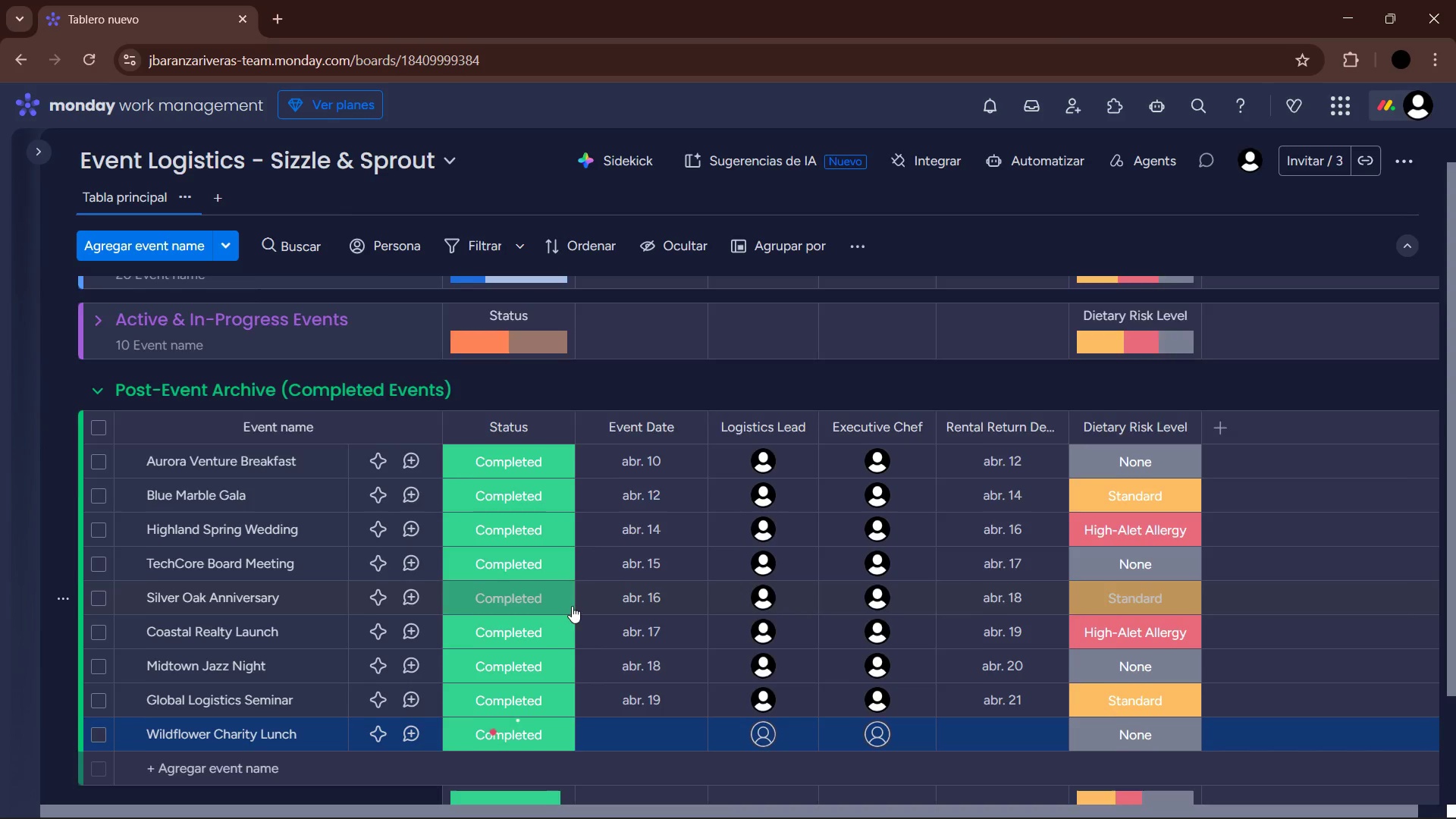 
scroll: coordinate [578, 615], scroll_direction: down, amount: 3.0
 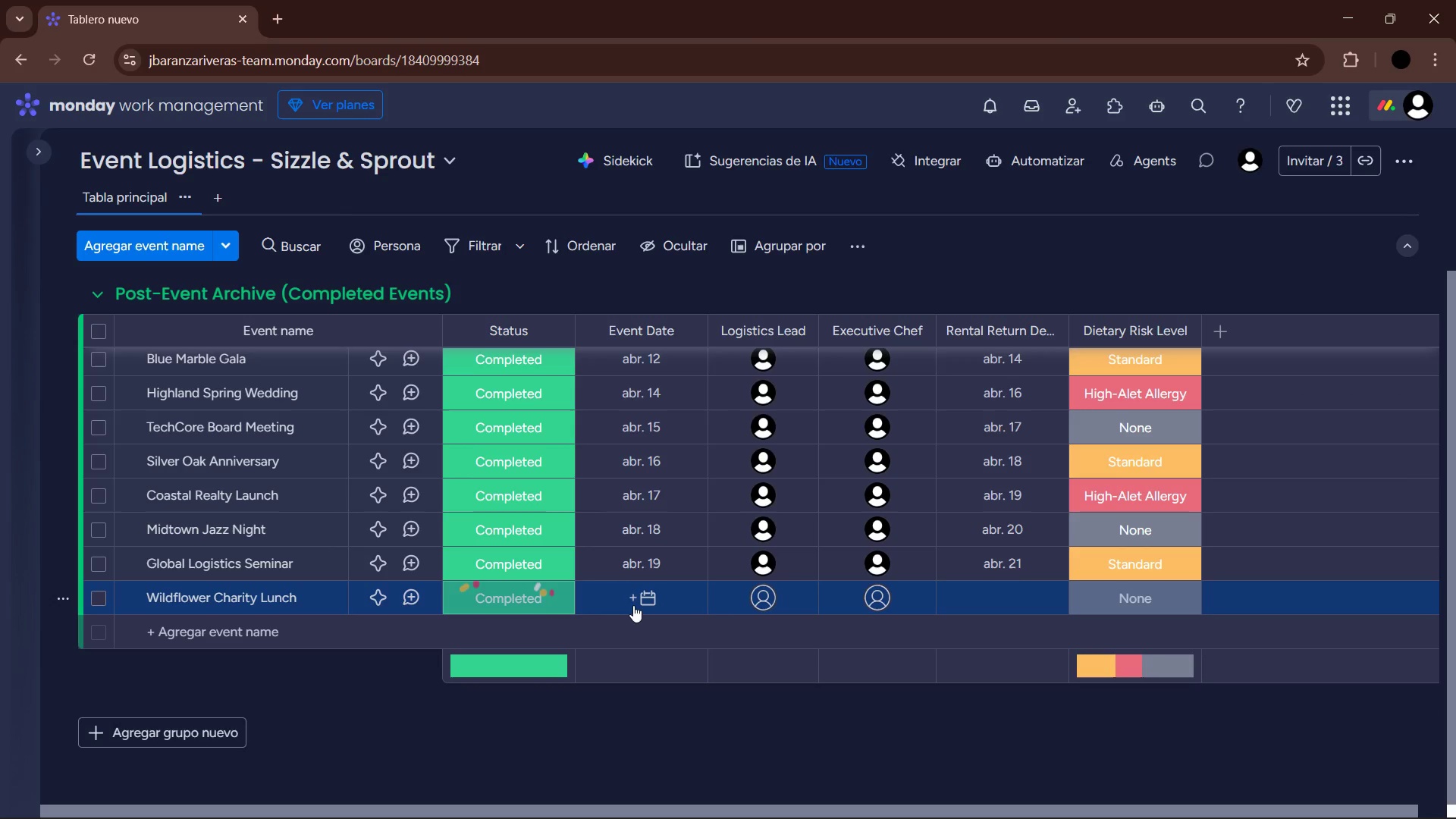 
left_click([633, 605])
 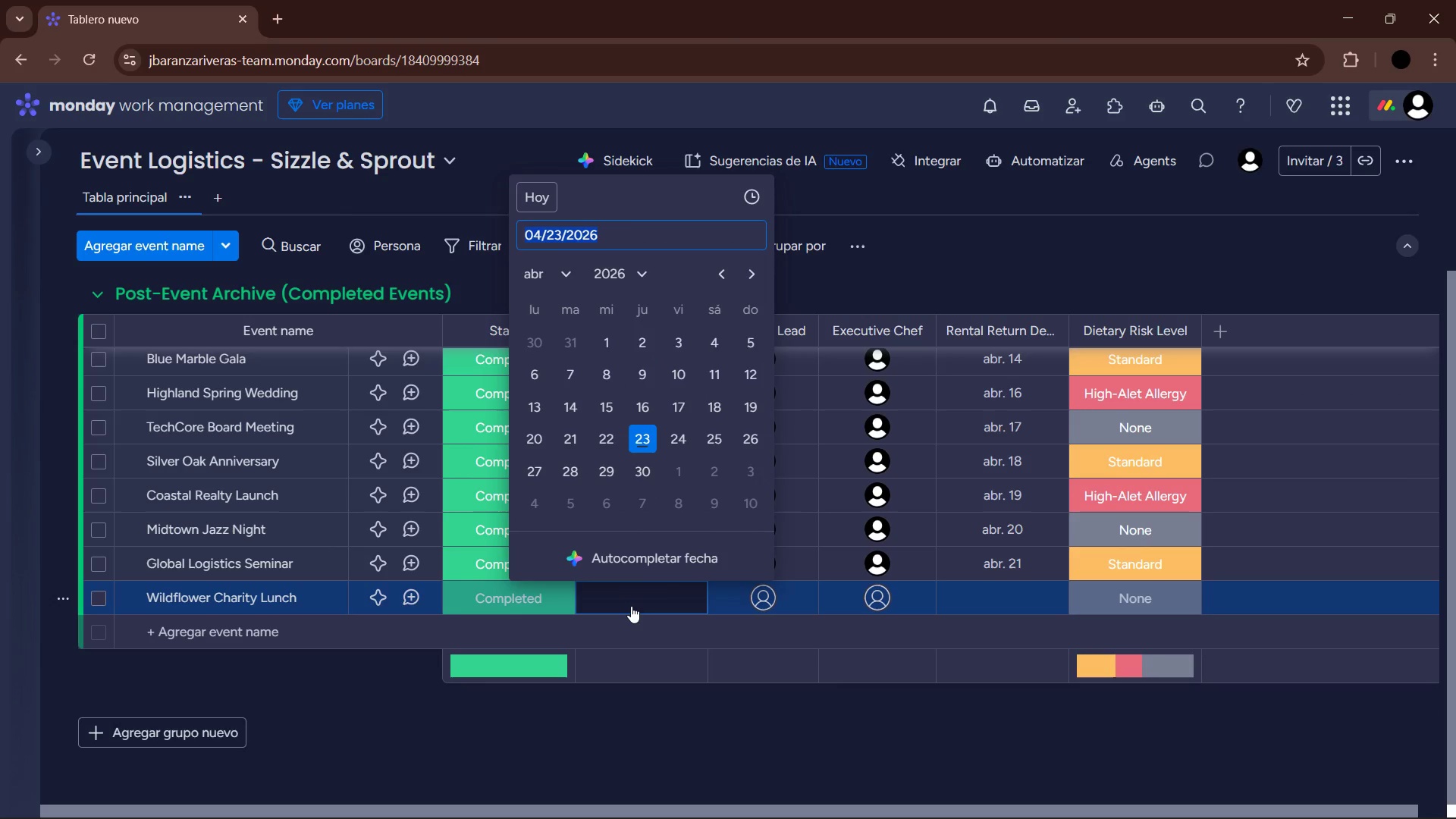 
wait(5.55)
 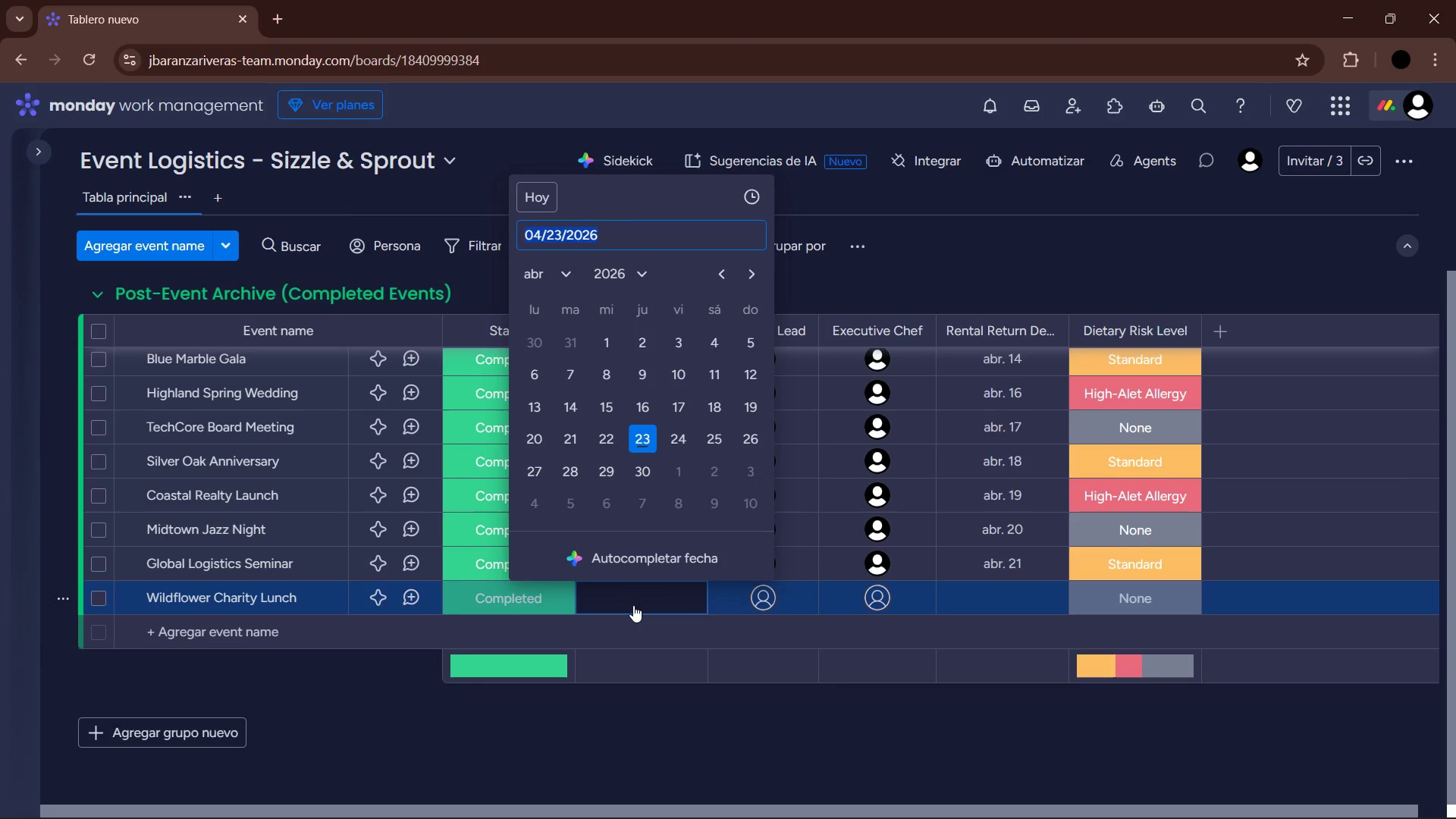 
left_click([535, 438])
 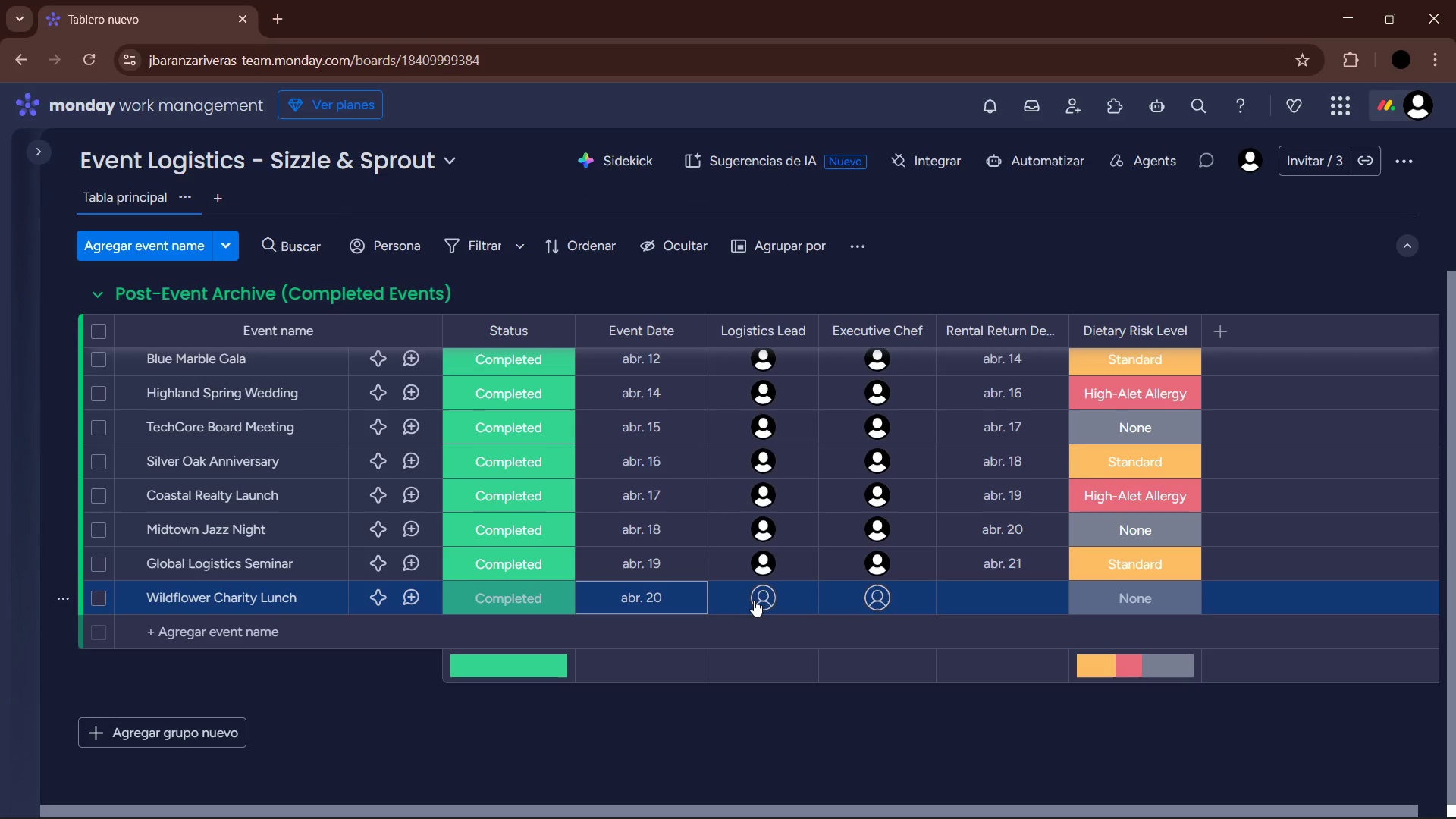 
left_click([754, 600])
 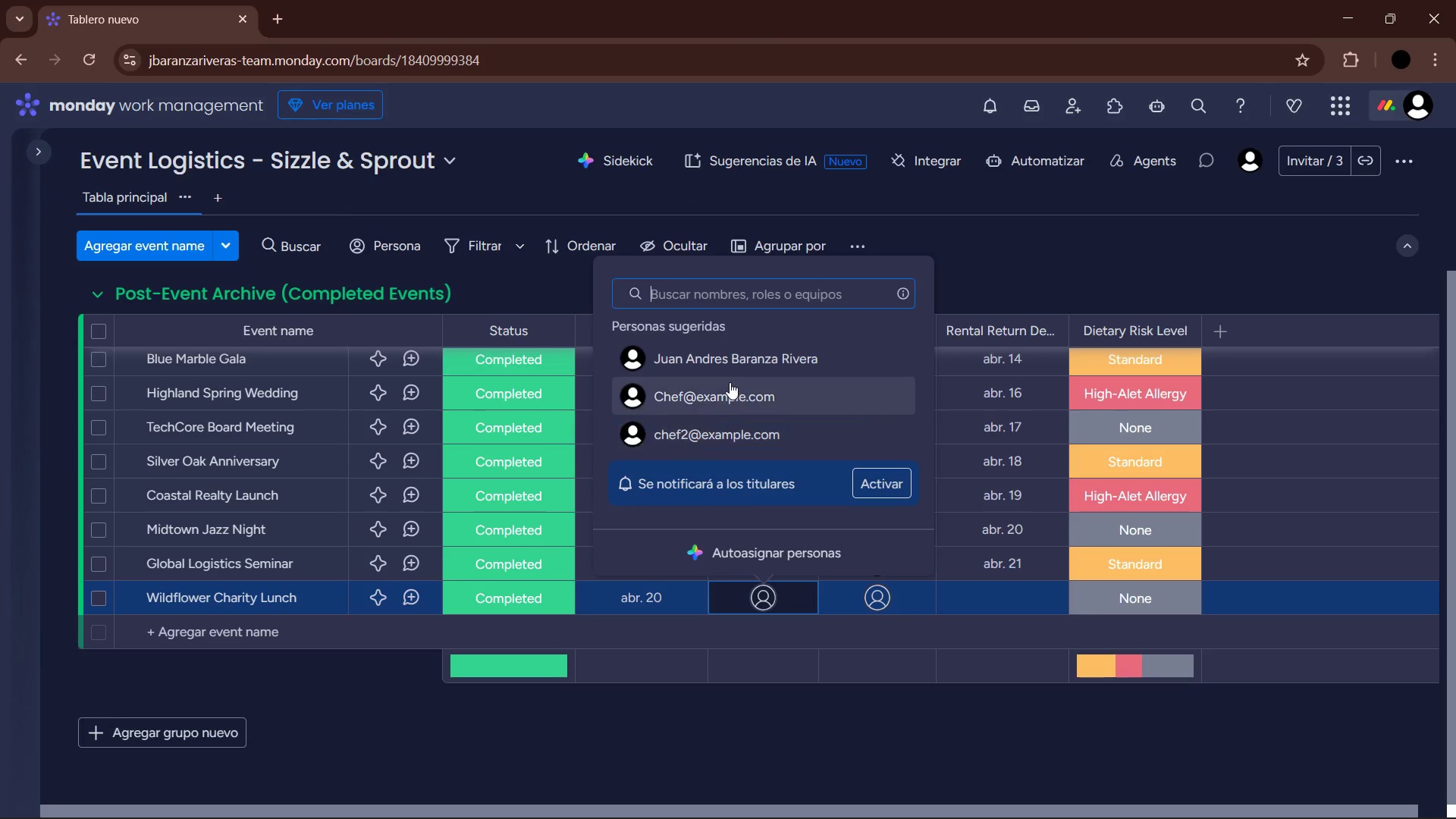 
left_click([729, 372])
 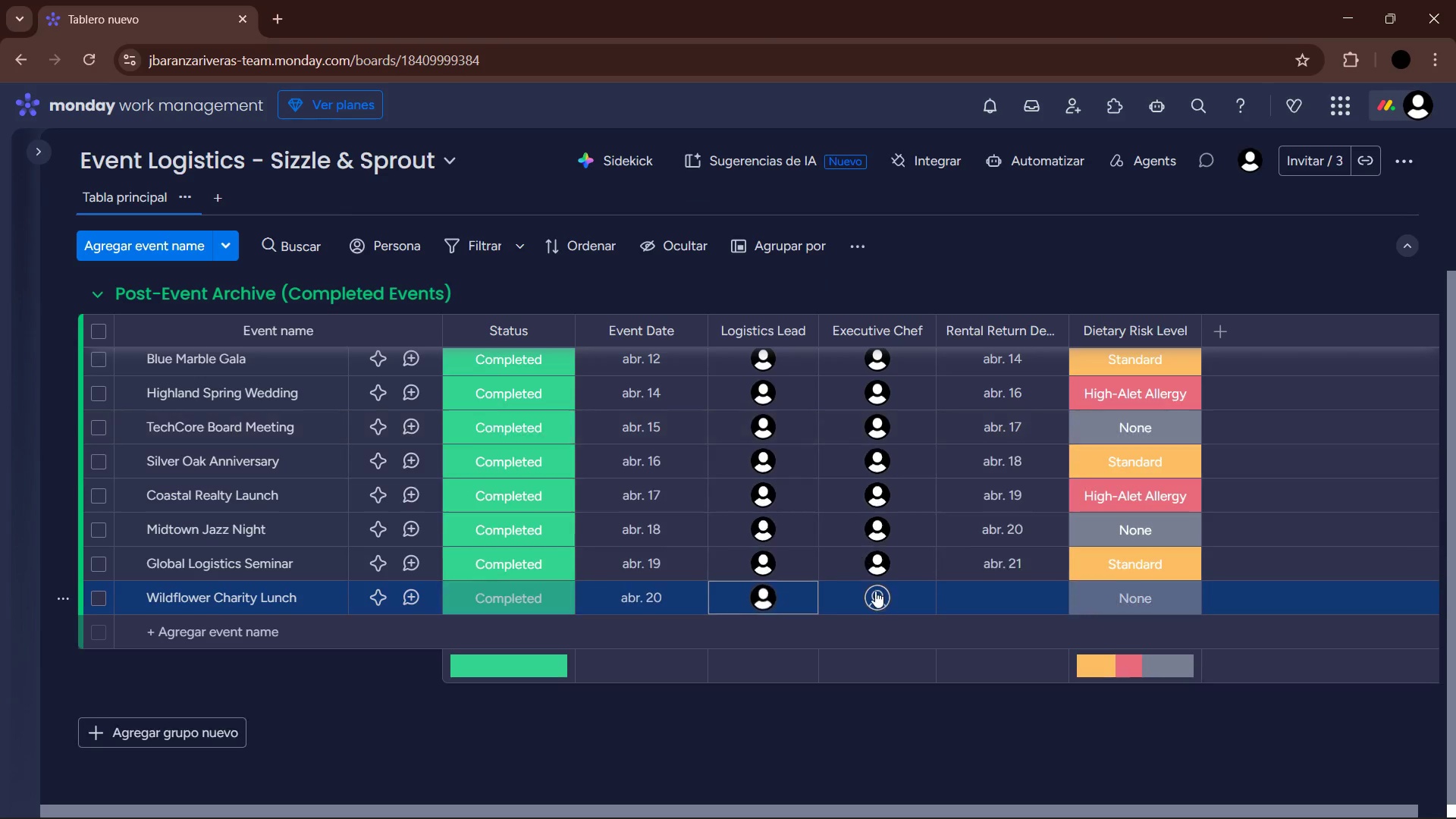 
left_click([874, 590])
 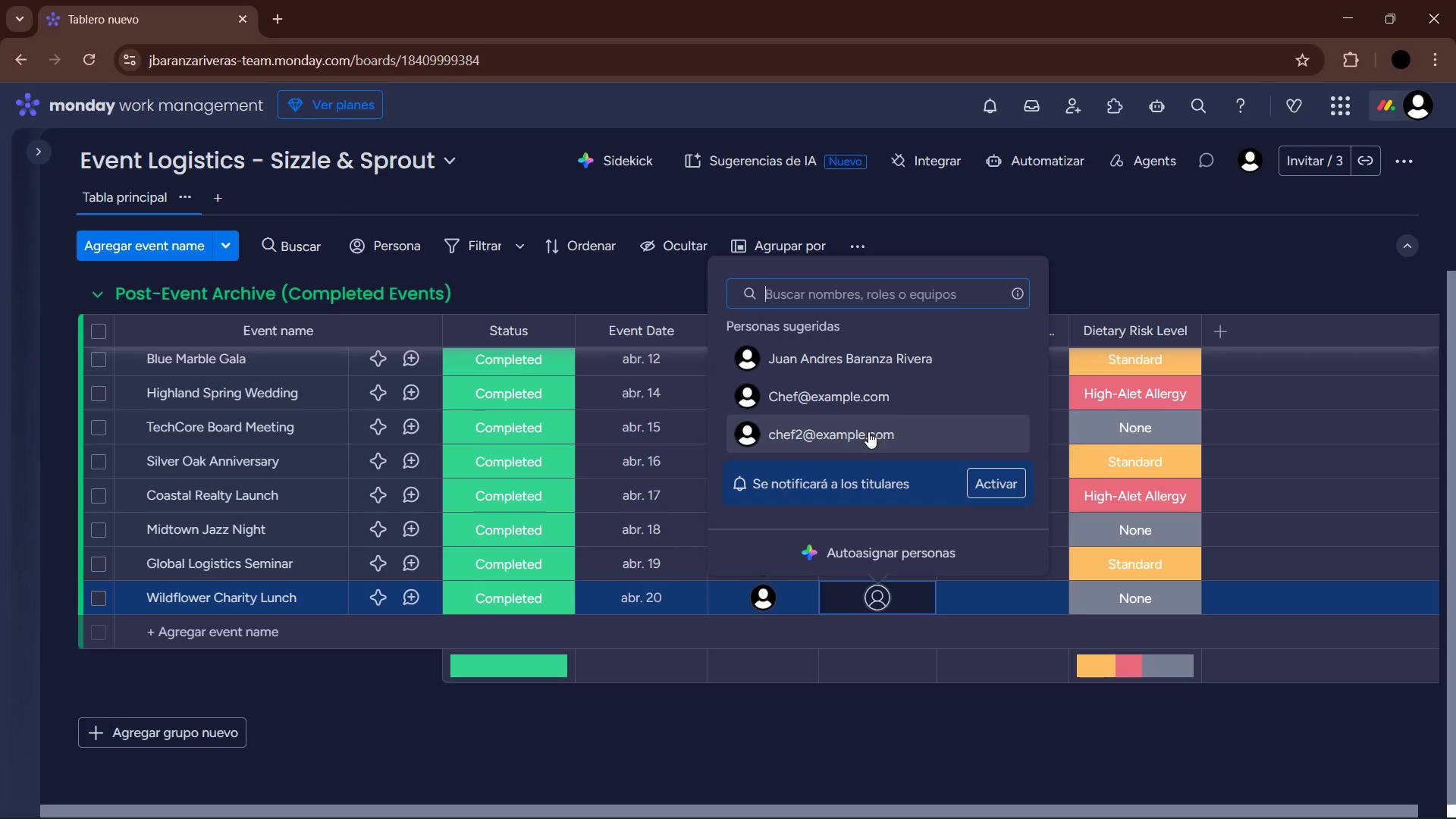 
left_click([864, 384])
 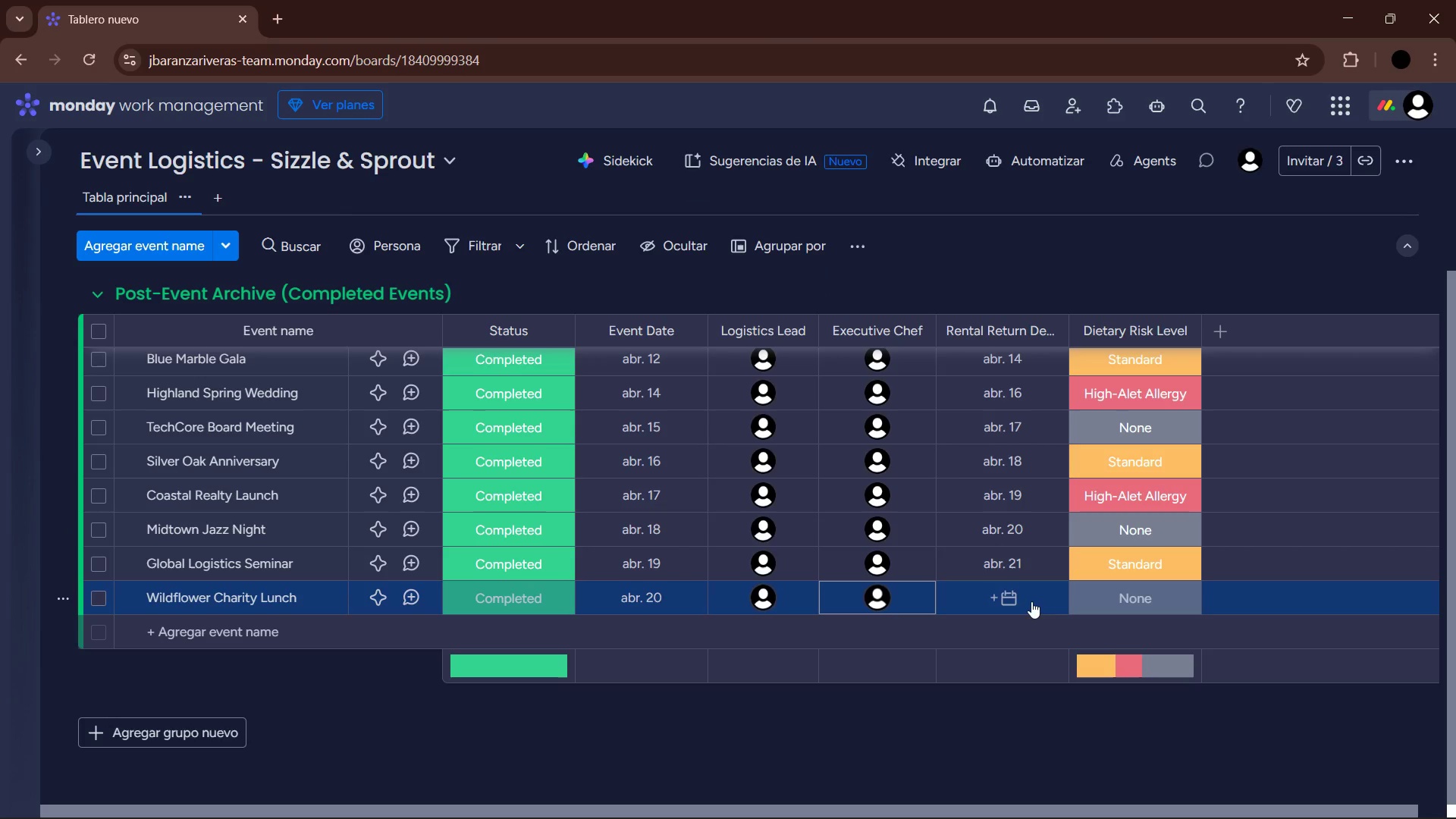 
left_click([1012, 596])
 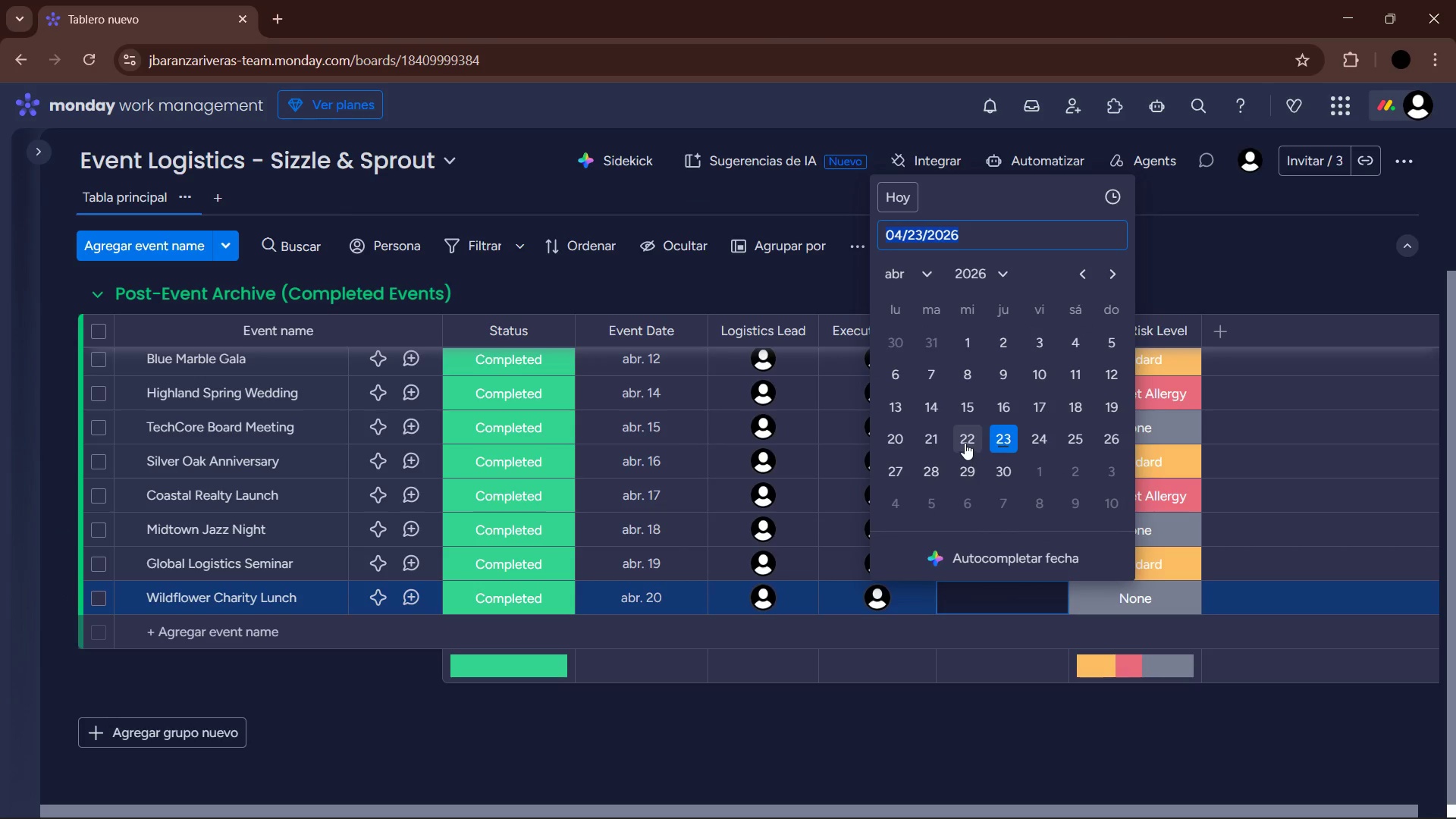 
left_click([958, 439])
 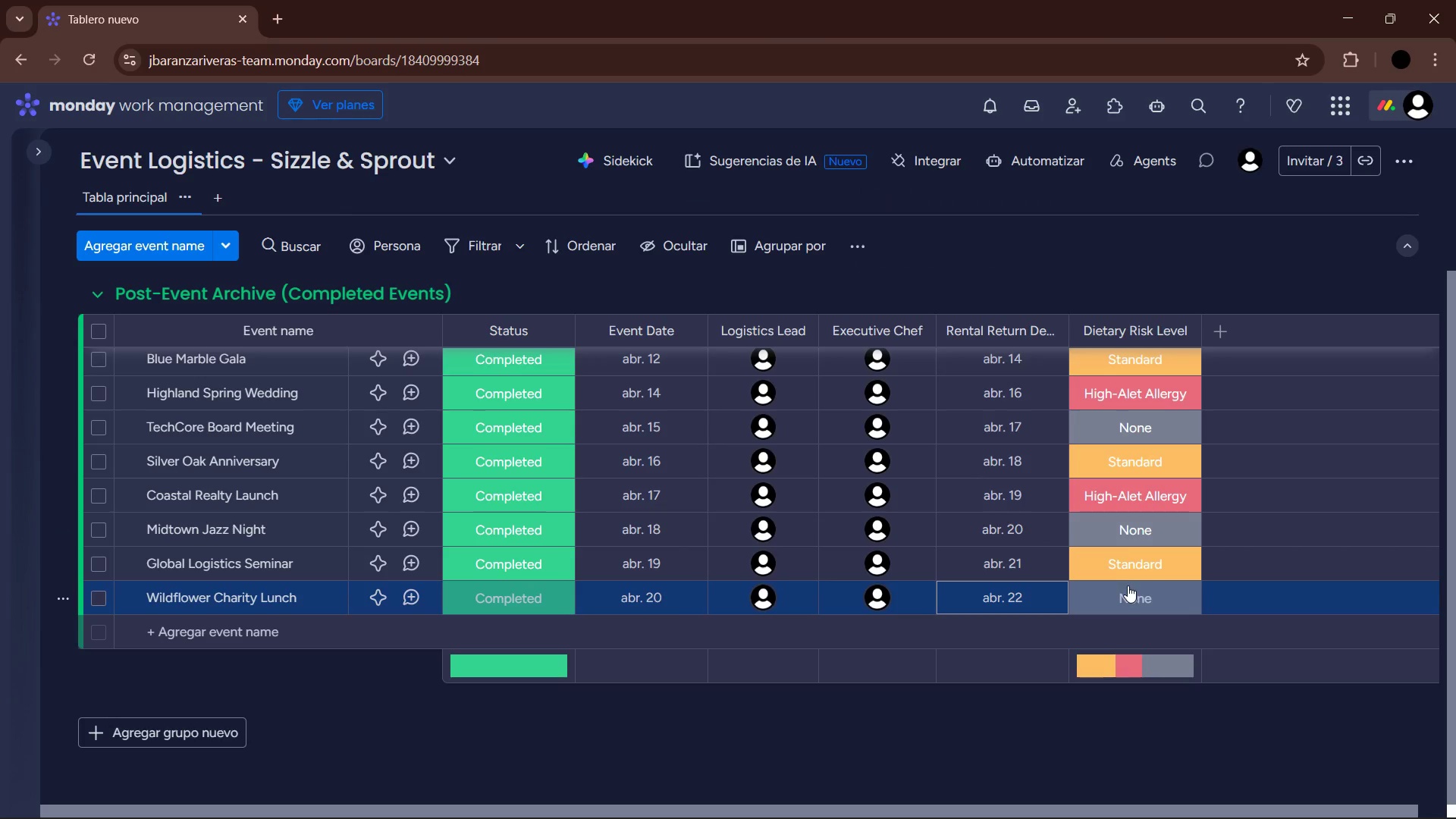 
left_click([1129, 589])
 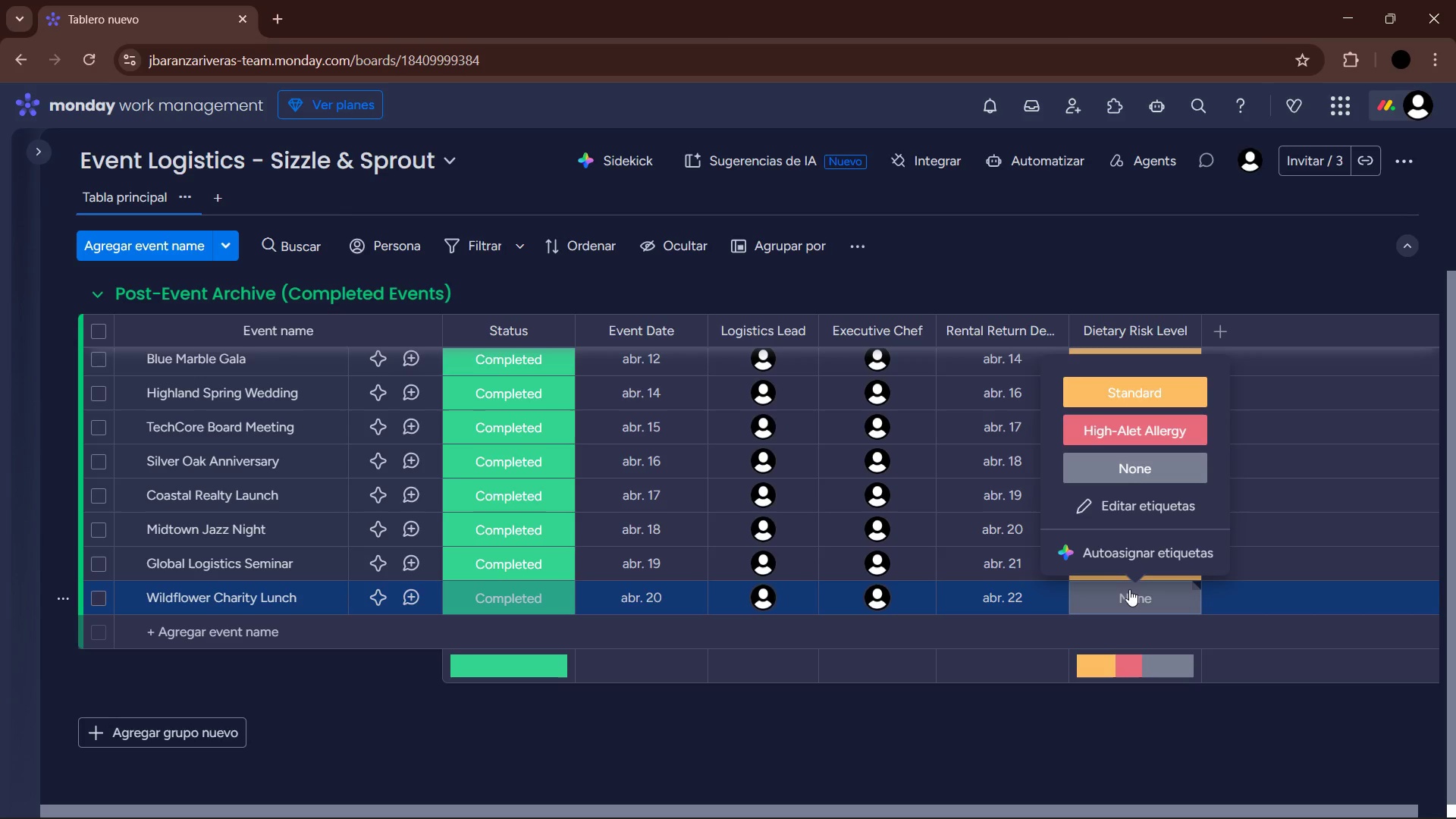 
left_click([1141, 475])
 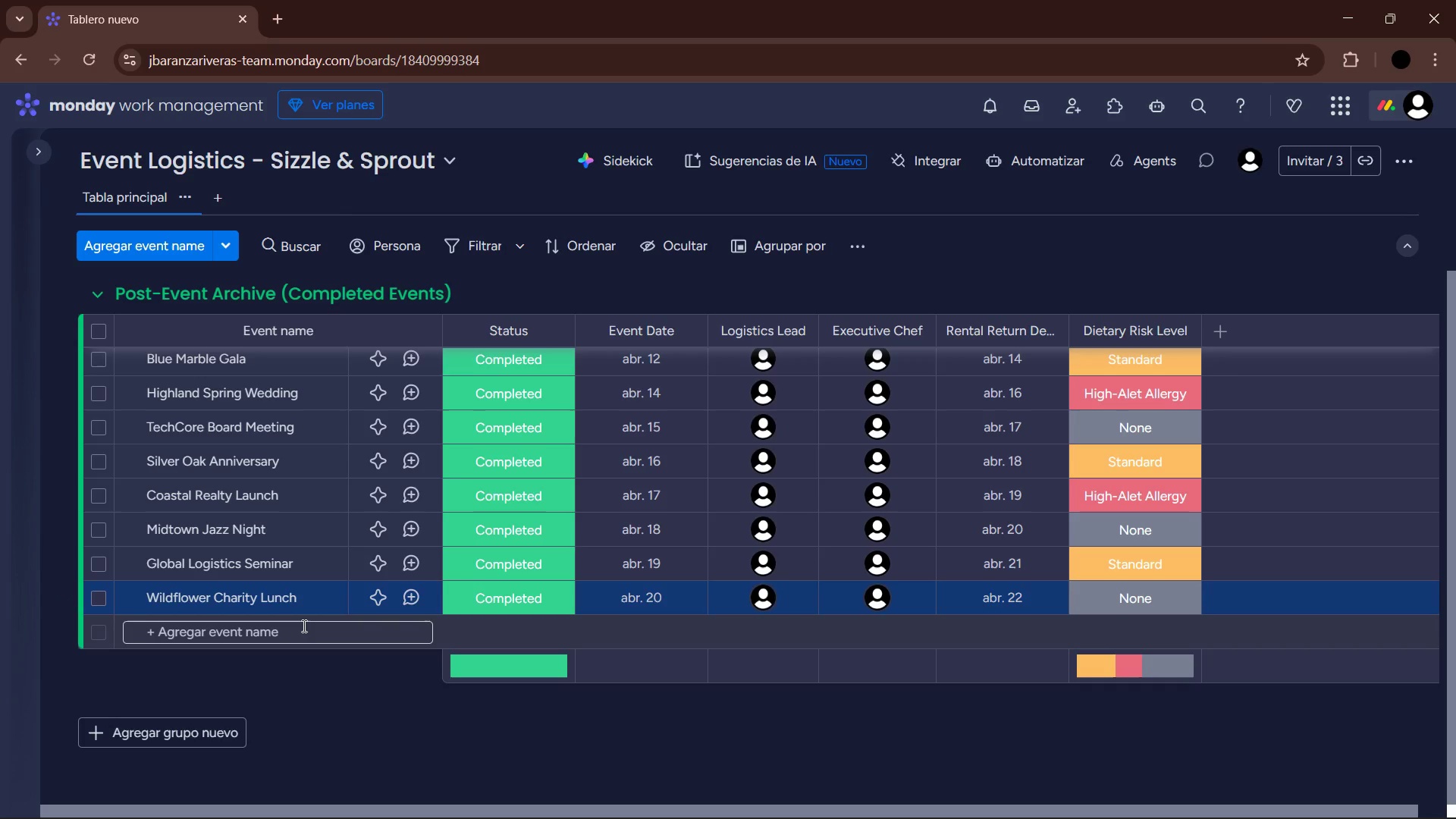 
left_click([303, 629])
 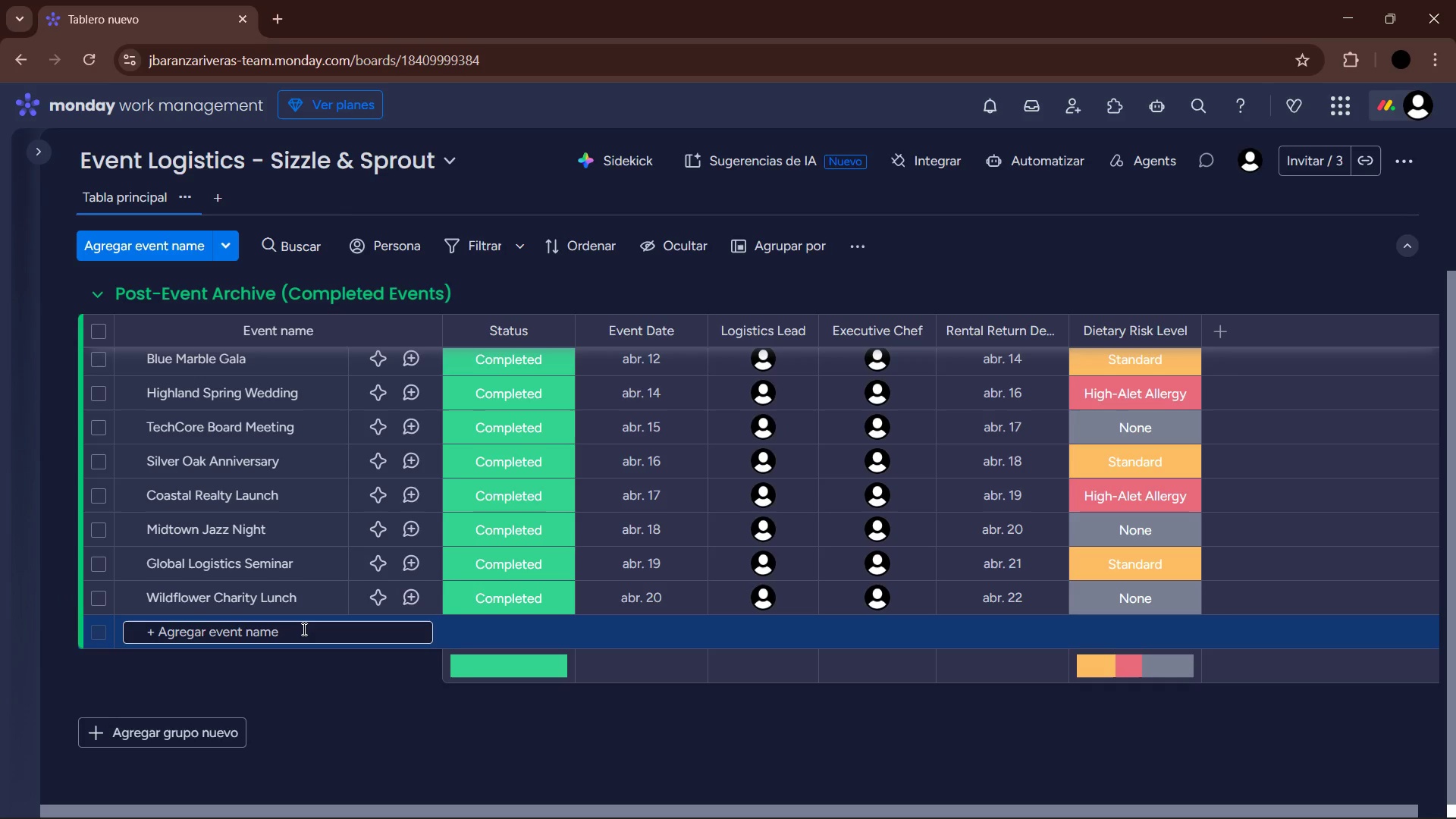 
type(Pioner)
key(Backspace)
type(er)
 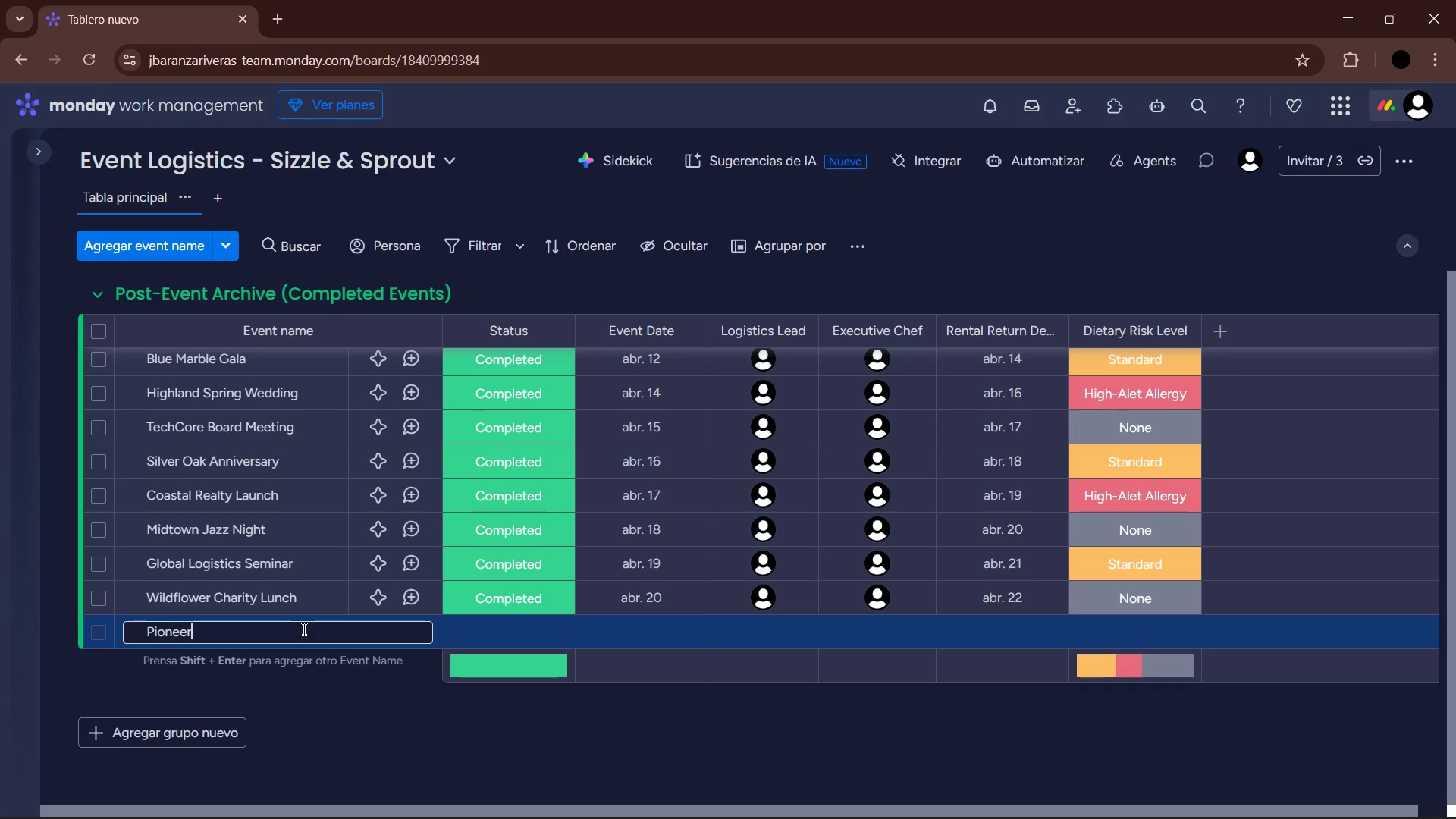 
key(Enter)
 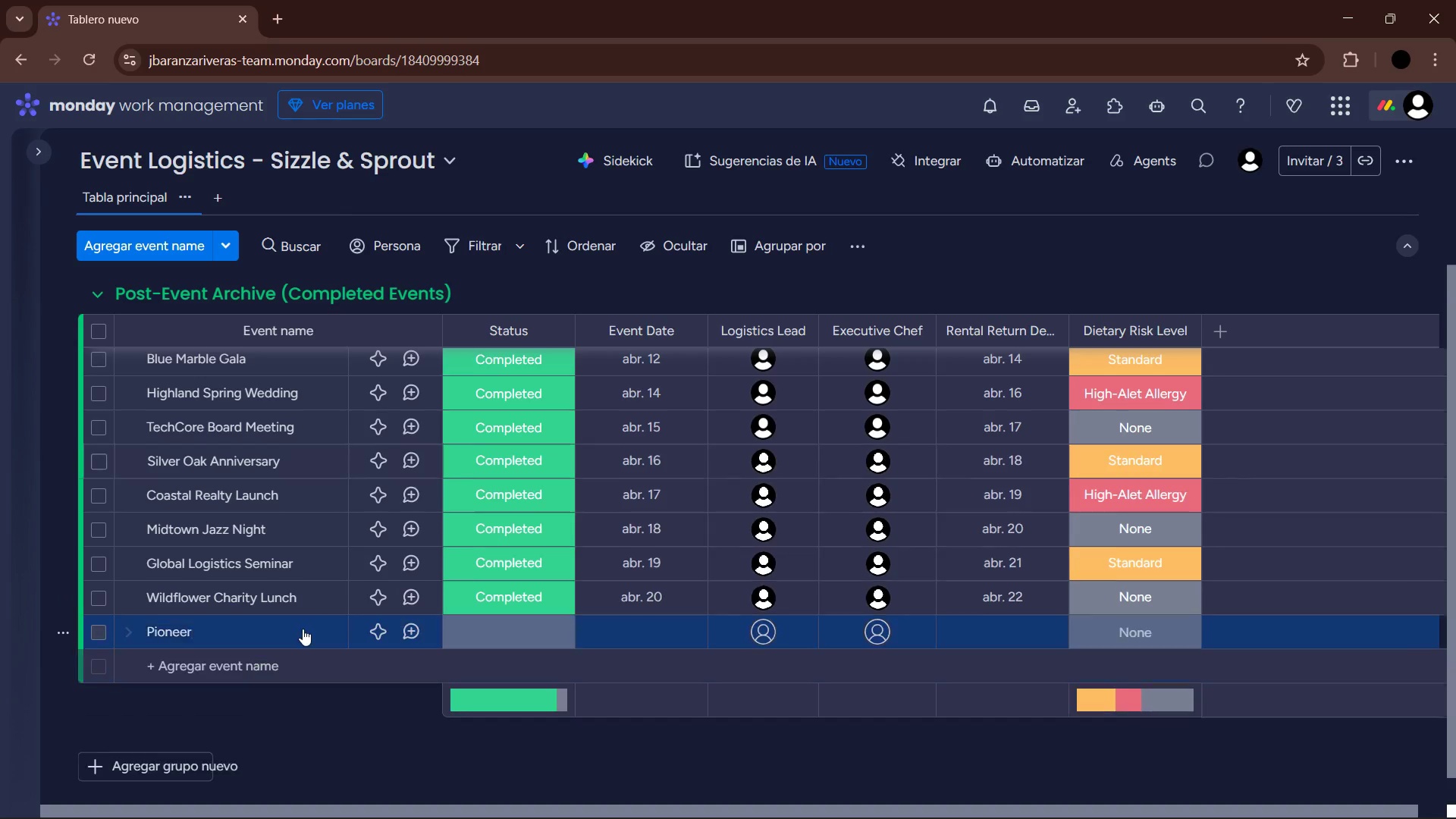 
type(Tech )
 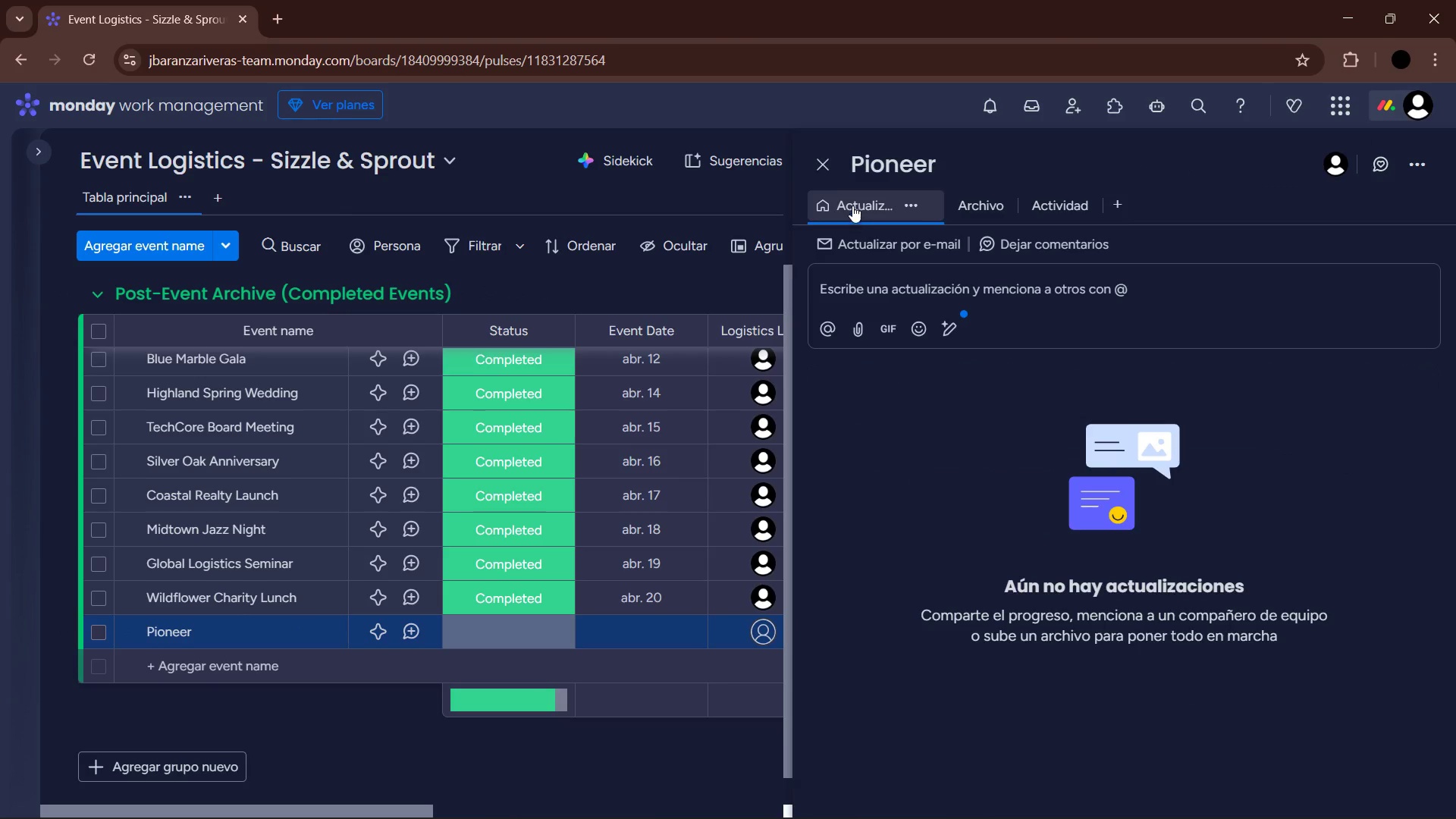 
left_click([828, 165])
 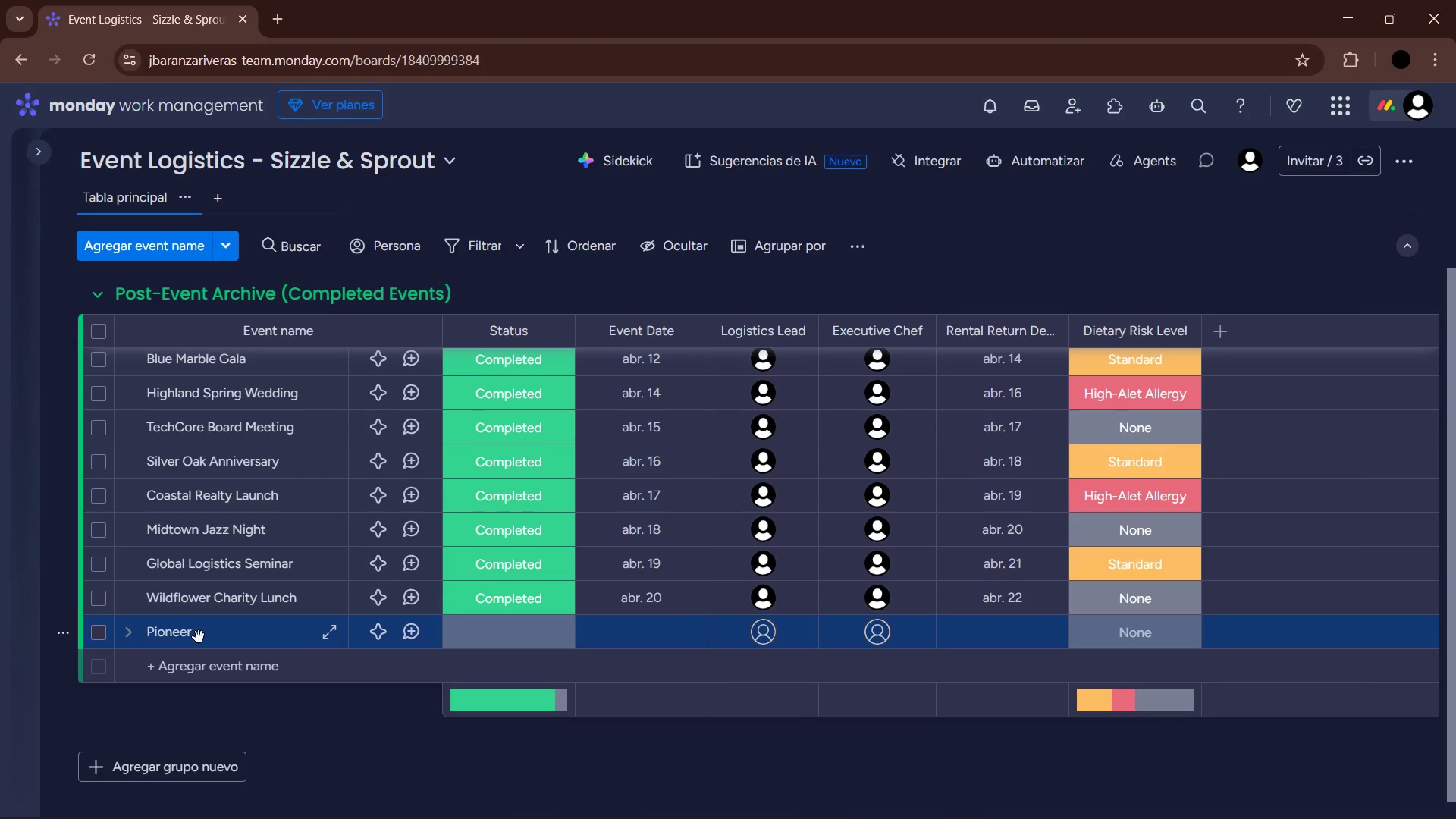 
left_click([189, 632])
 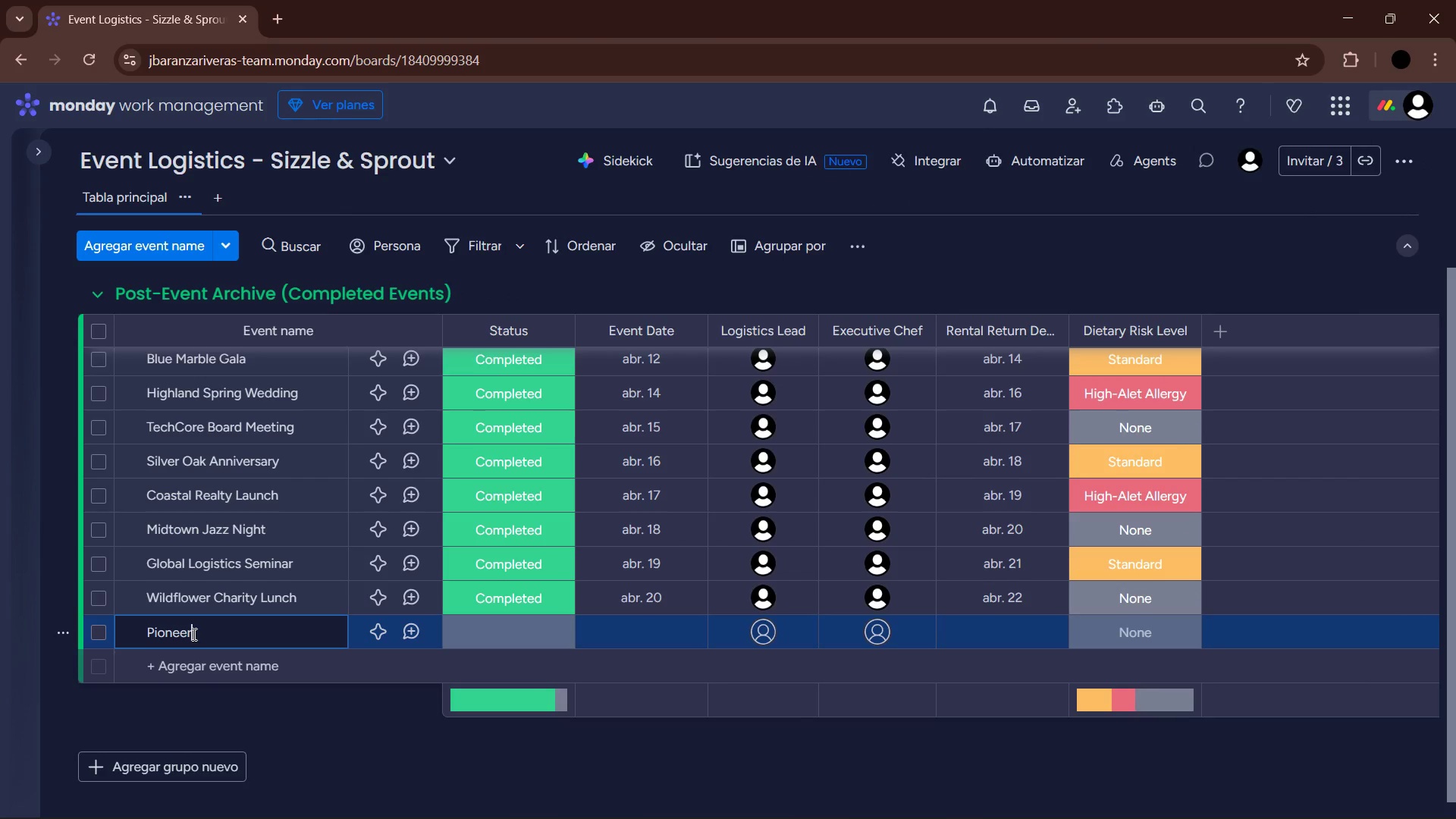 
type( tECH )
key(Backspace)
key(Backspace)
key(Backspace)
key(Backspace)
key(Backspace)
type(Tech Hackaton )
 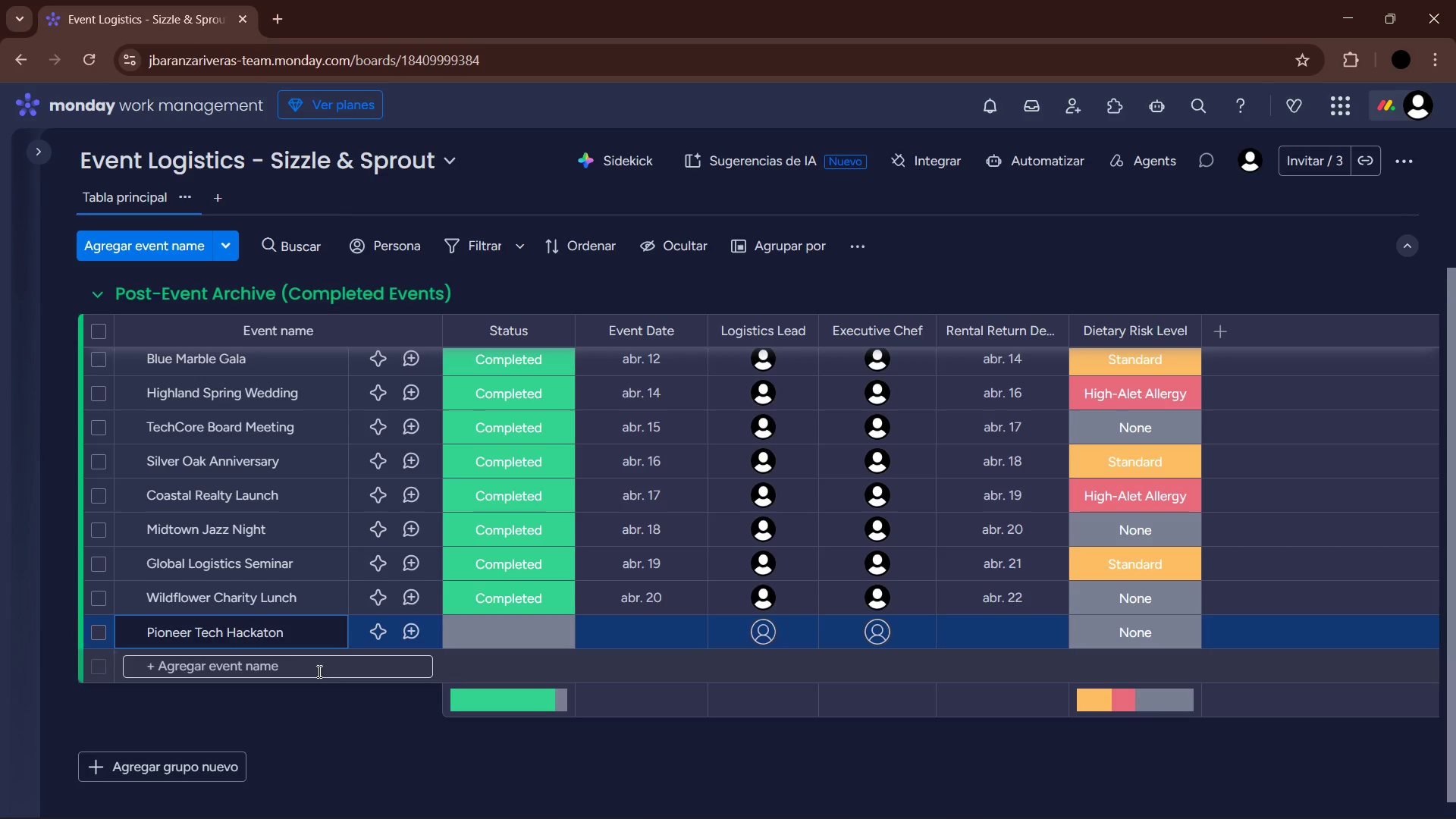 
left_click([335, 722])
 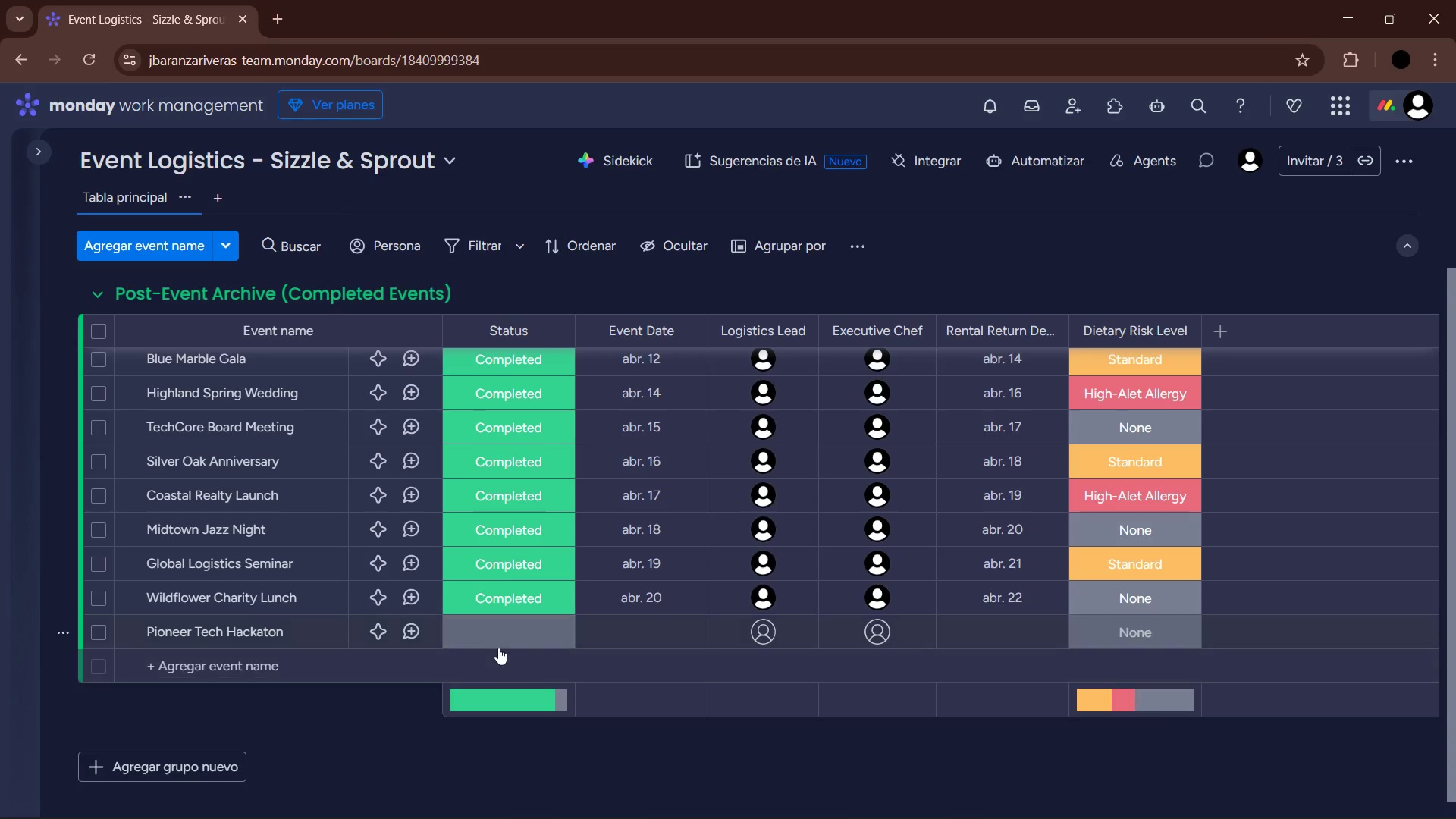 
left_click([500, 645])
 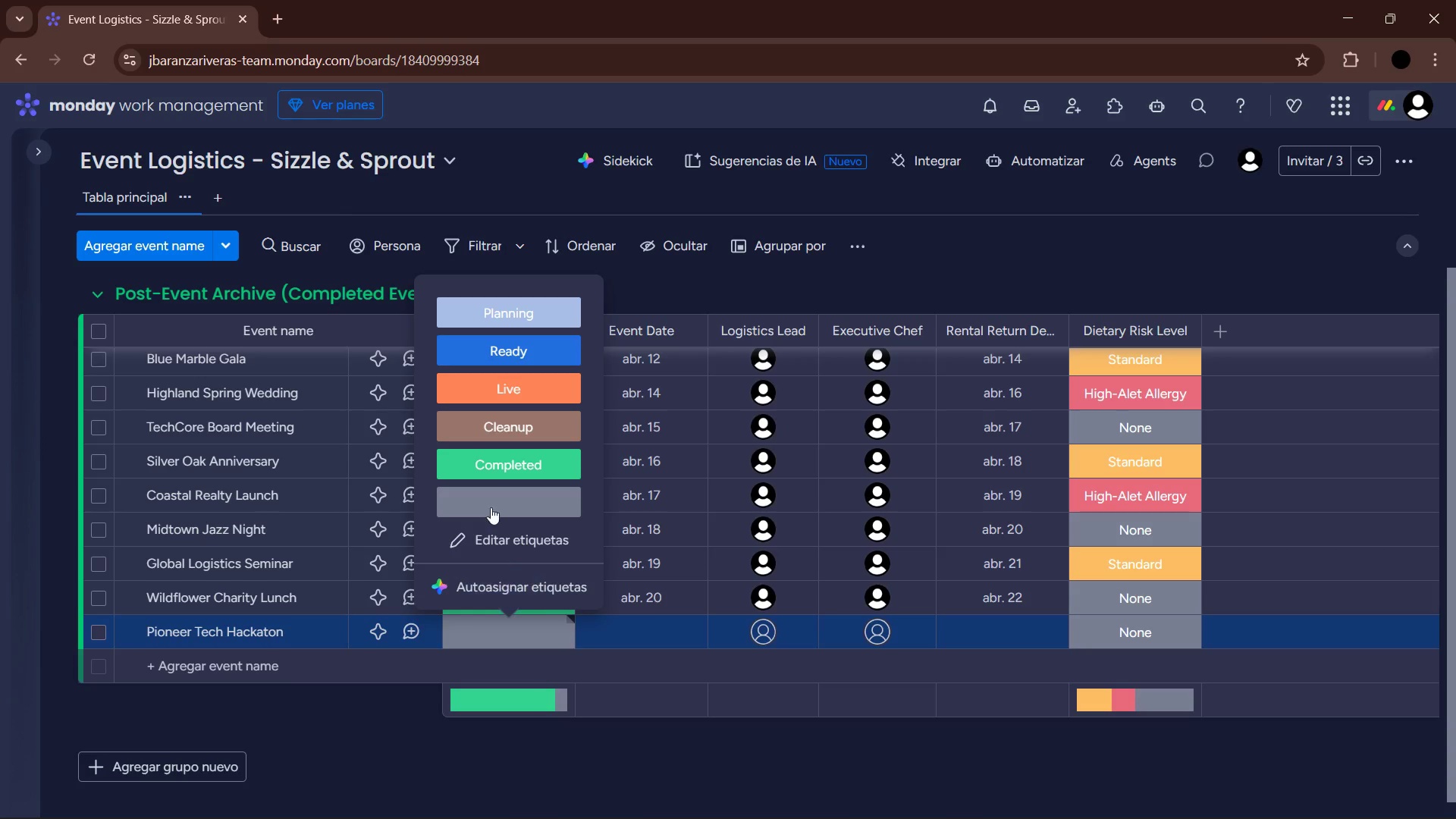 
left_click([500, 469])
 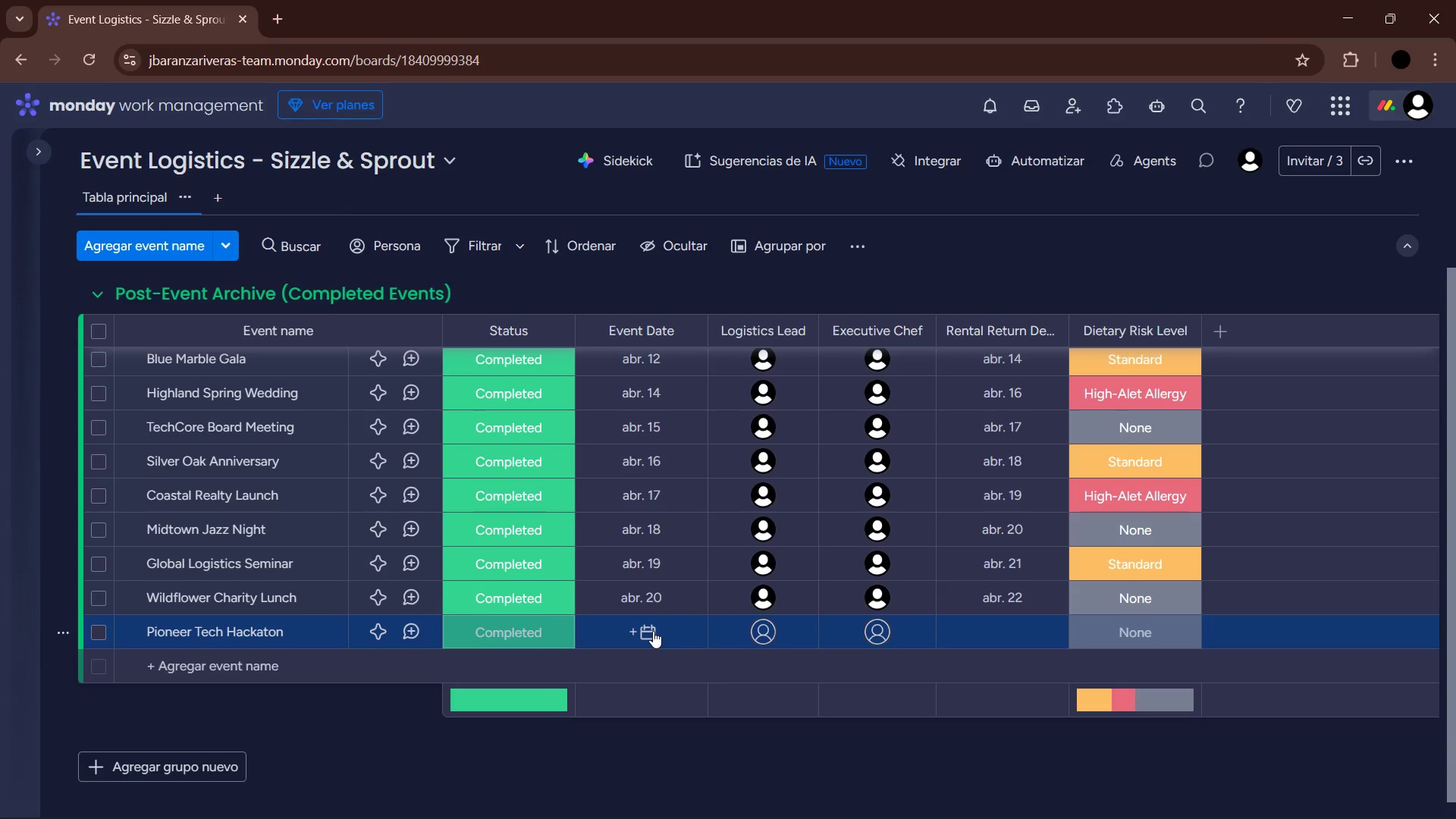 
wait(5.48)
 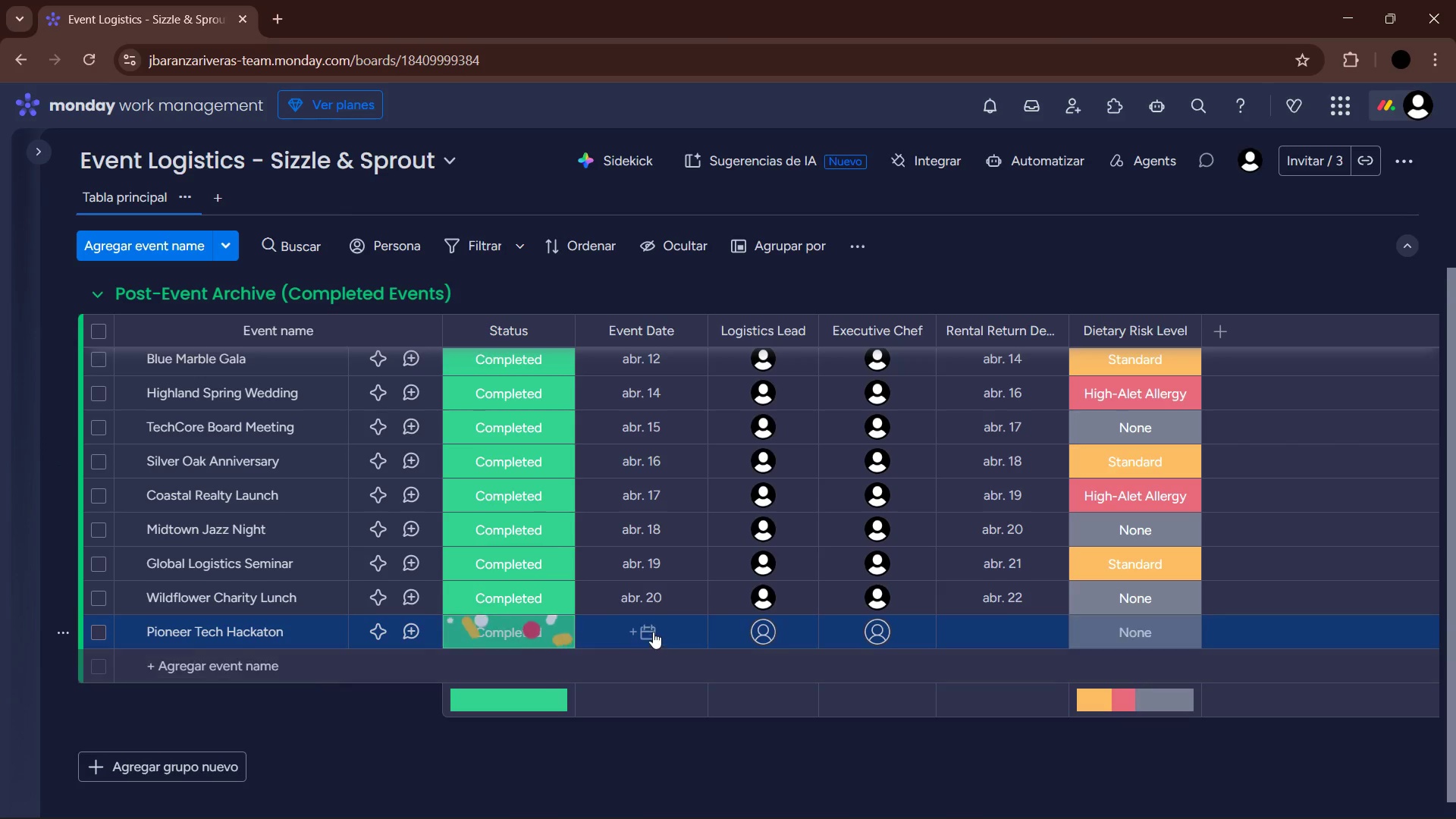 
left_click([653, 631])
 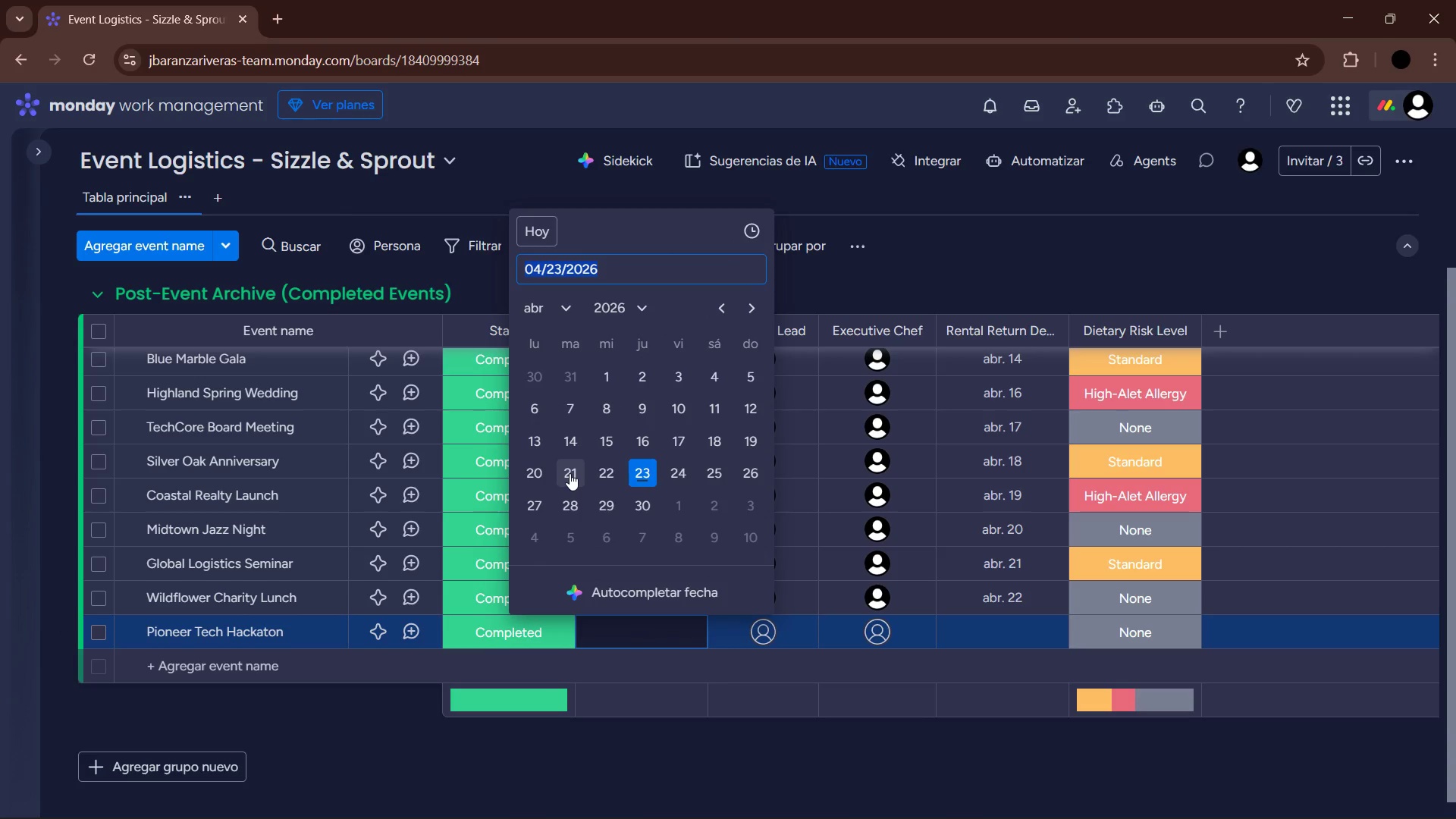 
left_click([570, 473])
 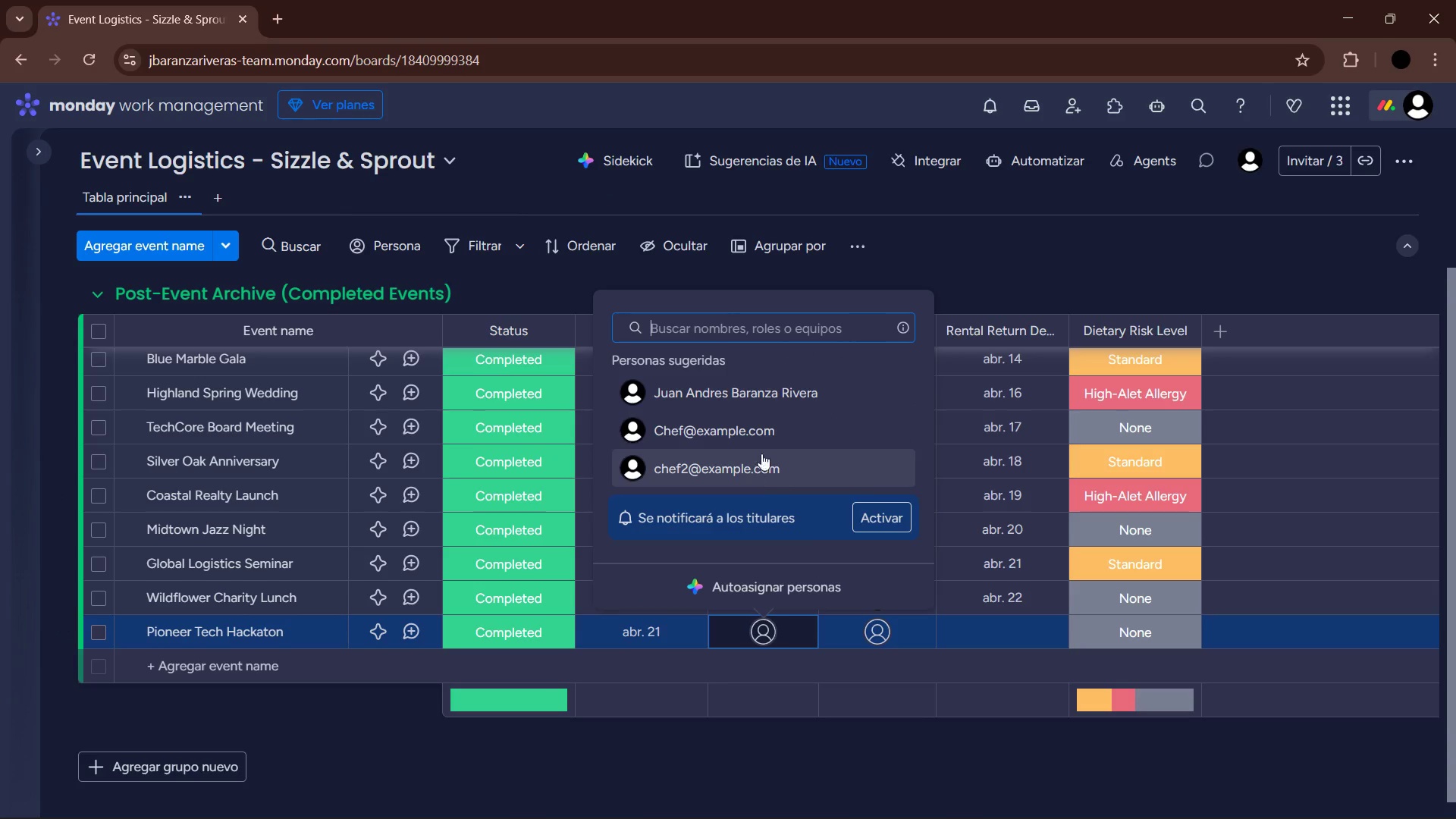 
left_click([750, 400])
 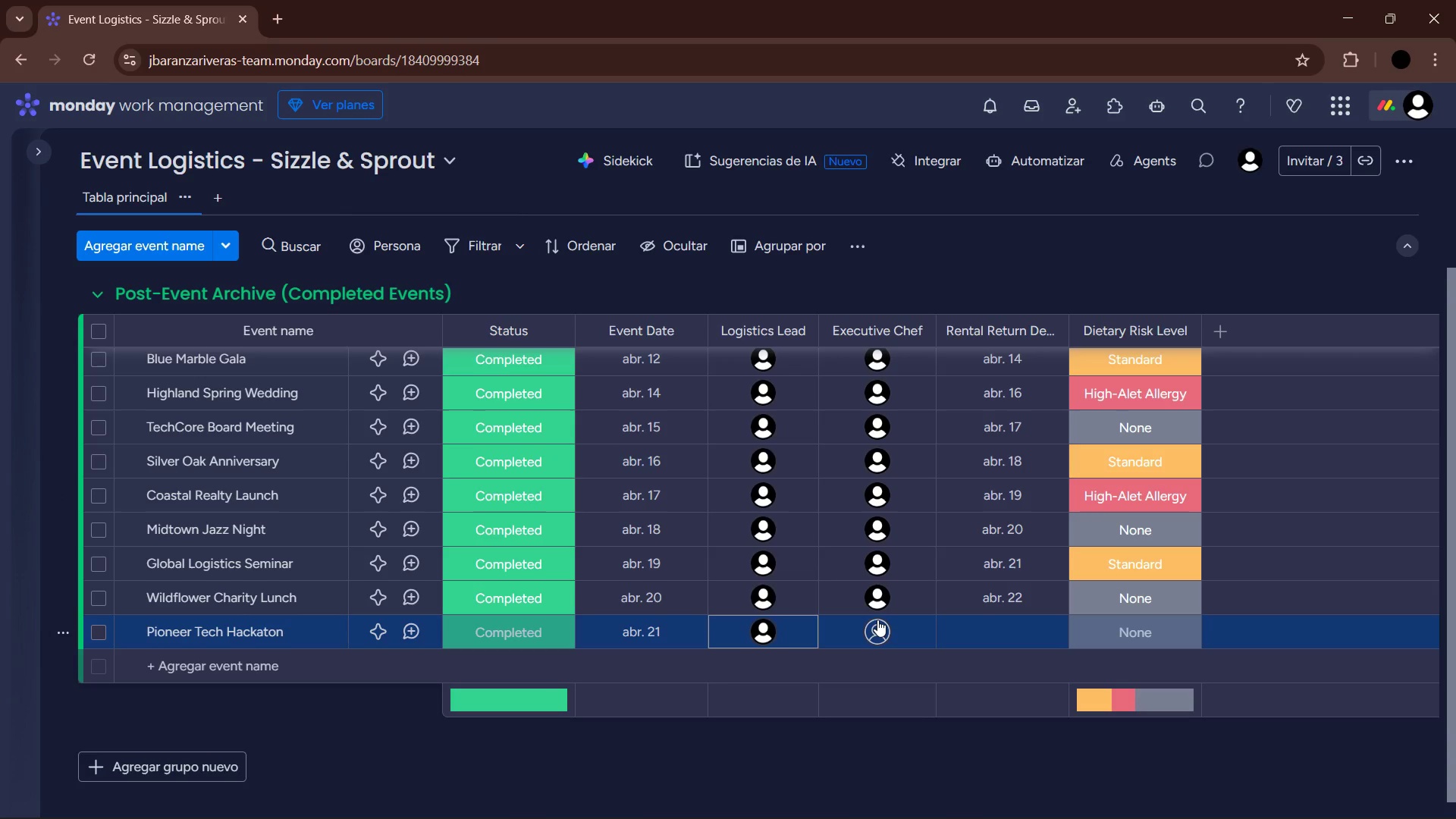 
left_click([877, 620])
 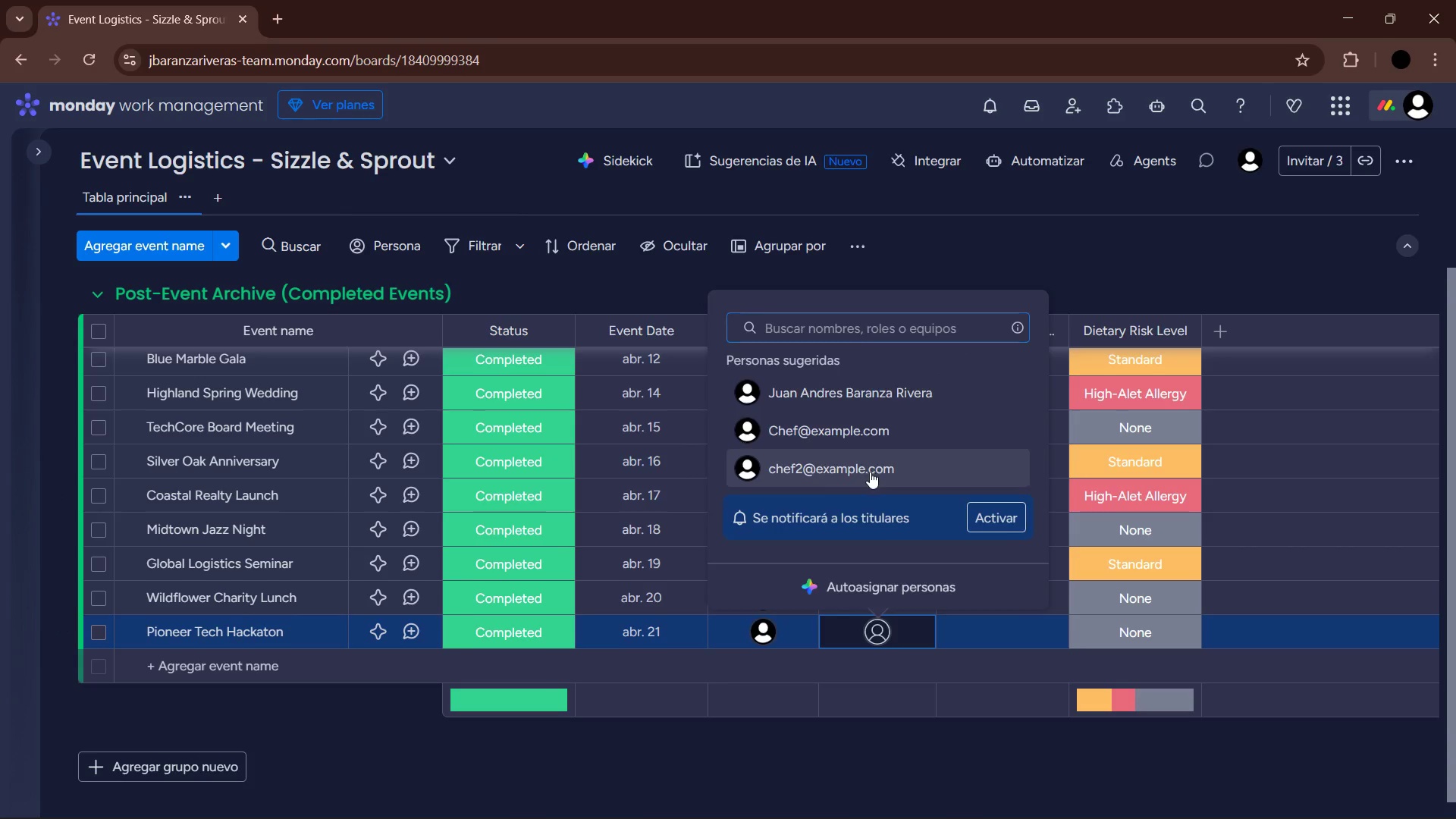 
double_click([999, 629])
 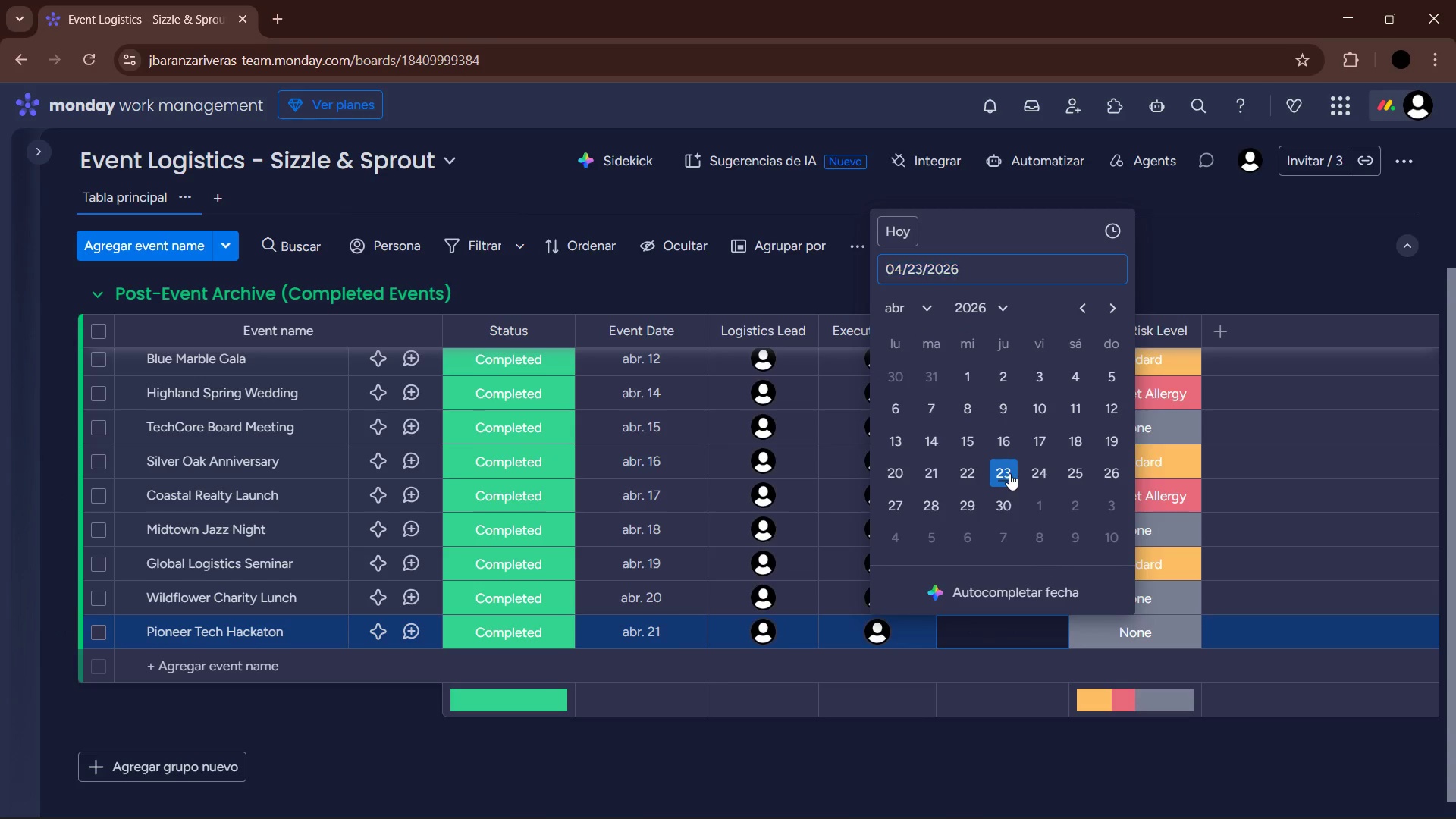 
double_click([1106, 632])
 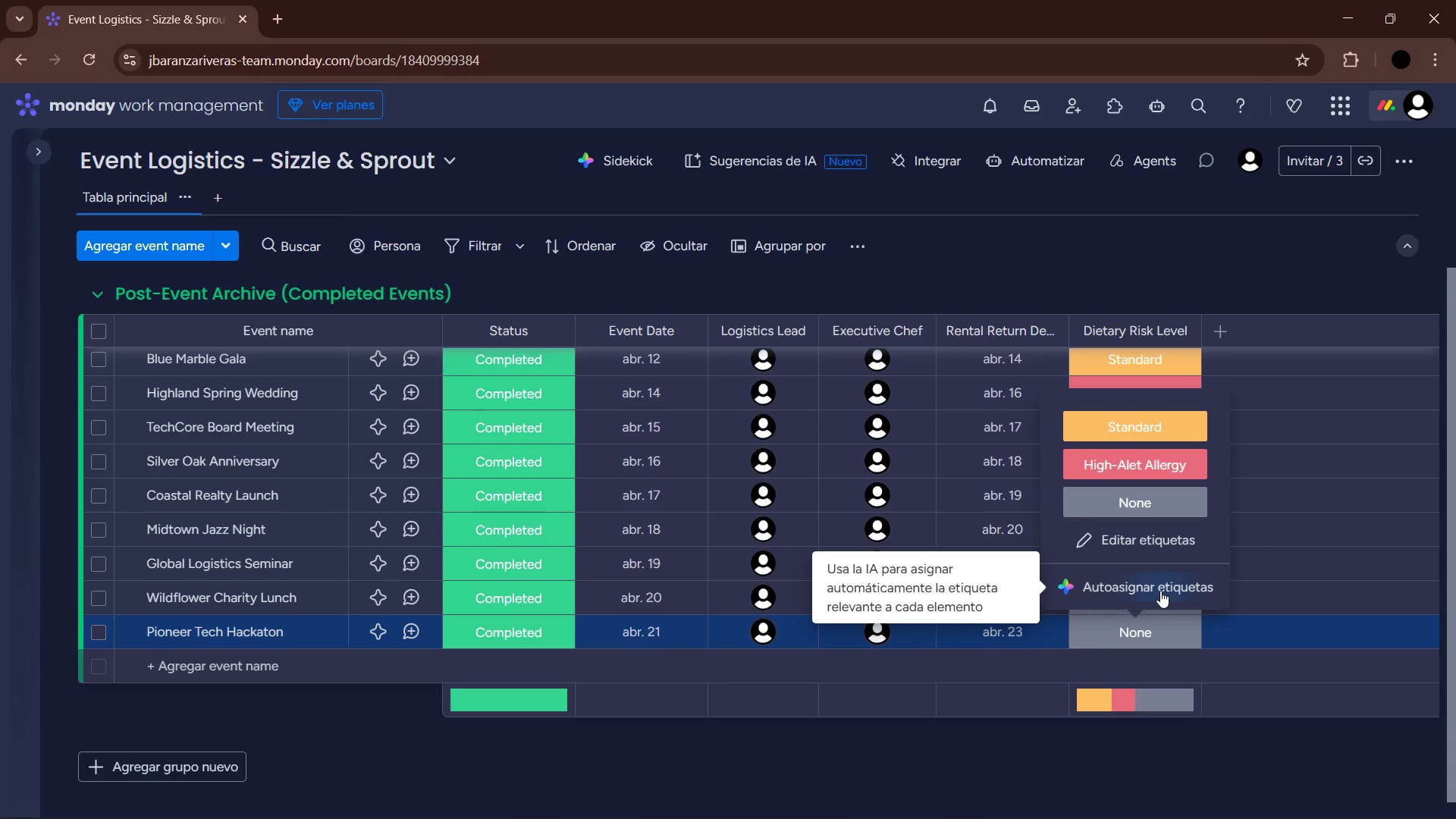 
left_click([1156, 476])
 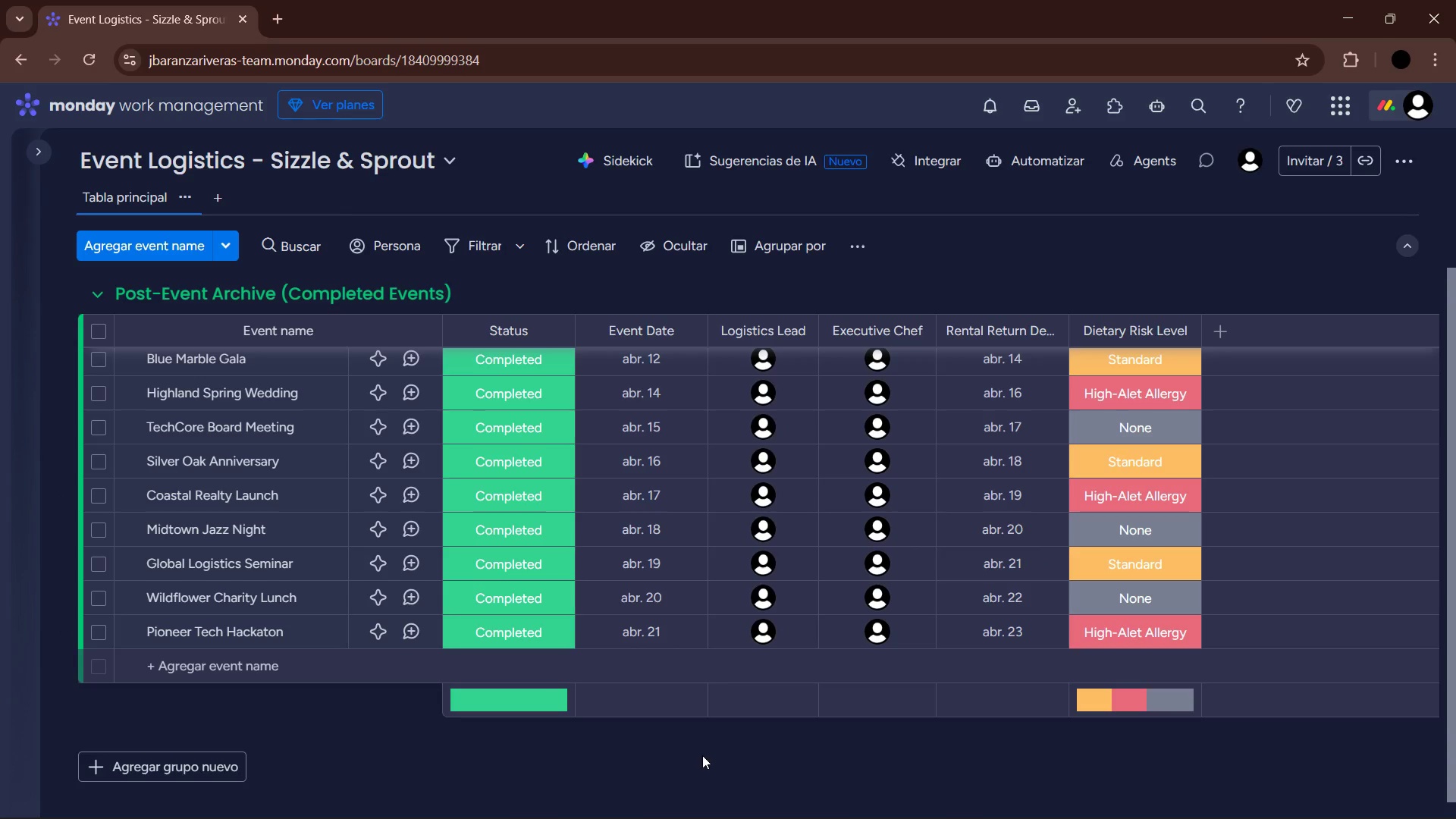 
scroll: coordinate [284, 506], scroll_direction: up, amount: 8.0
 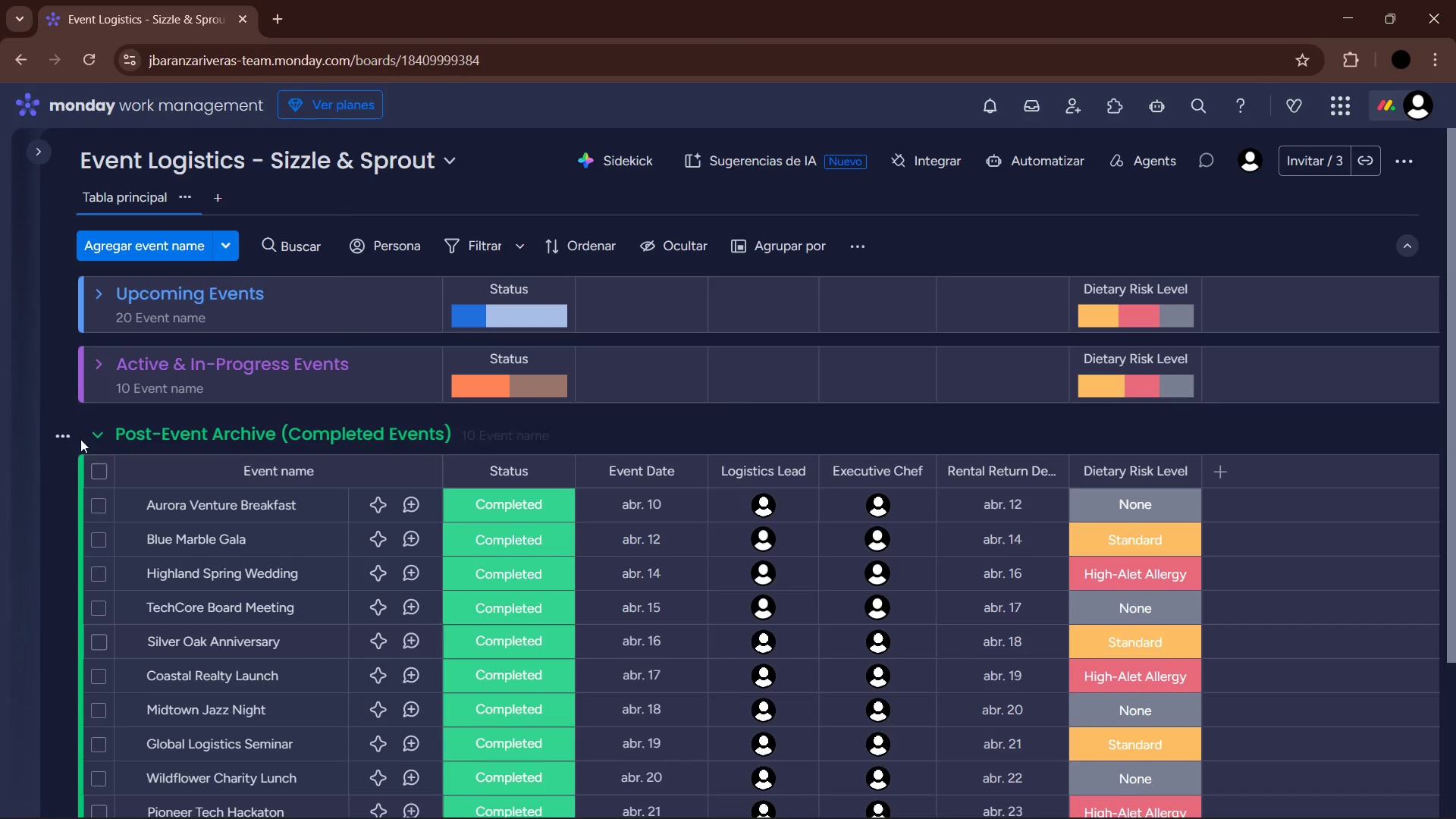 
left_click([102, 437])
 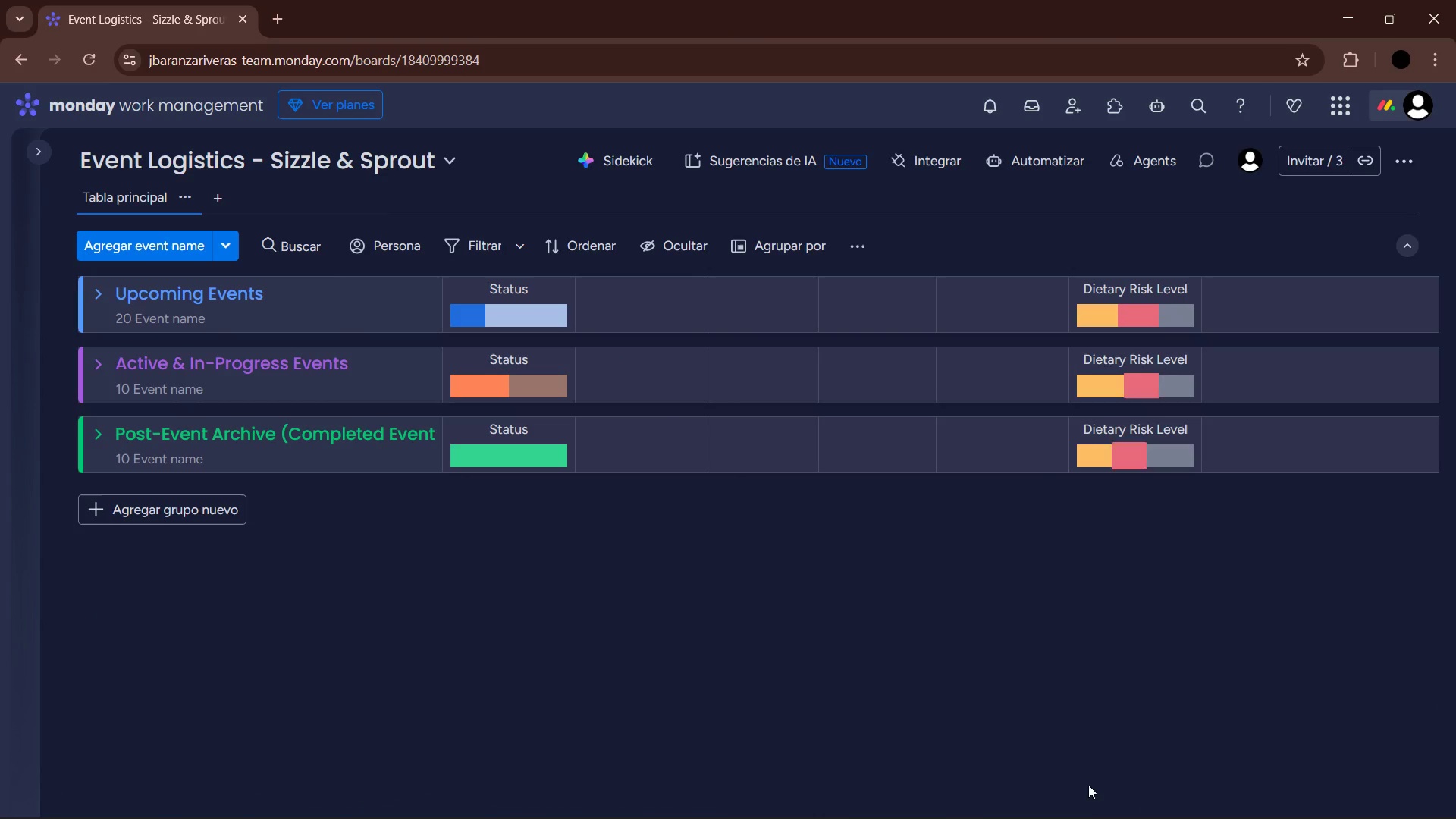 
wait(6.22)
 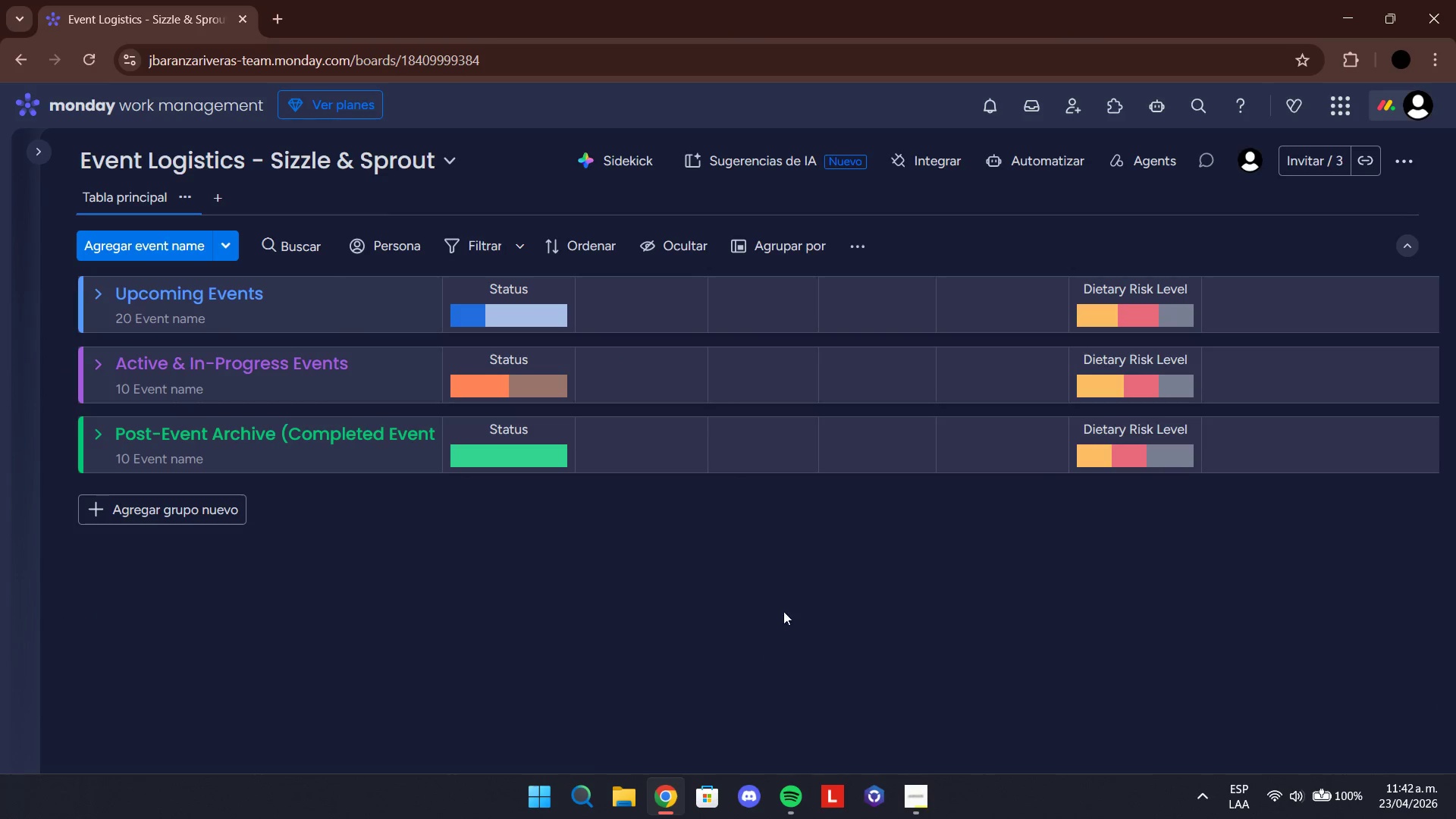 
mouse_move([1130, 475])
 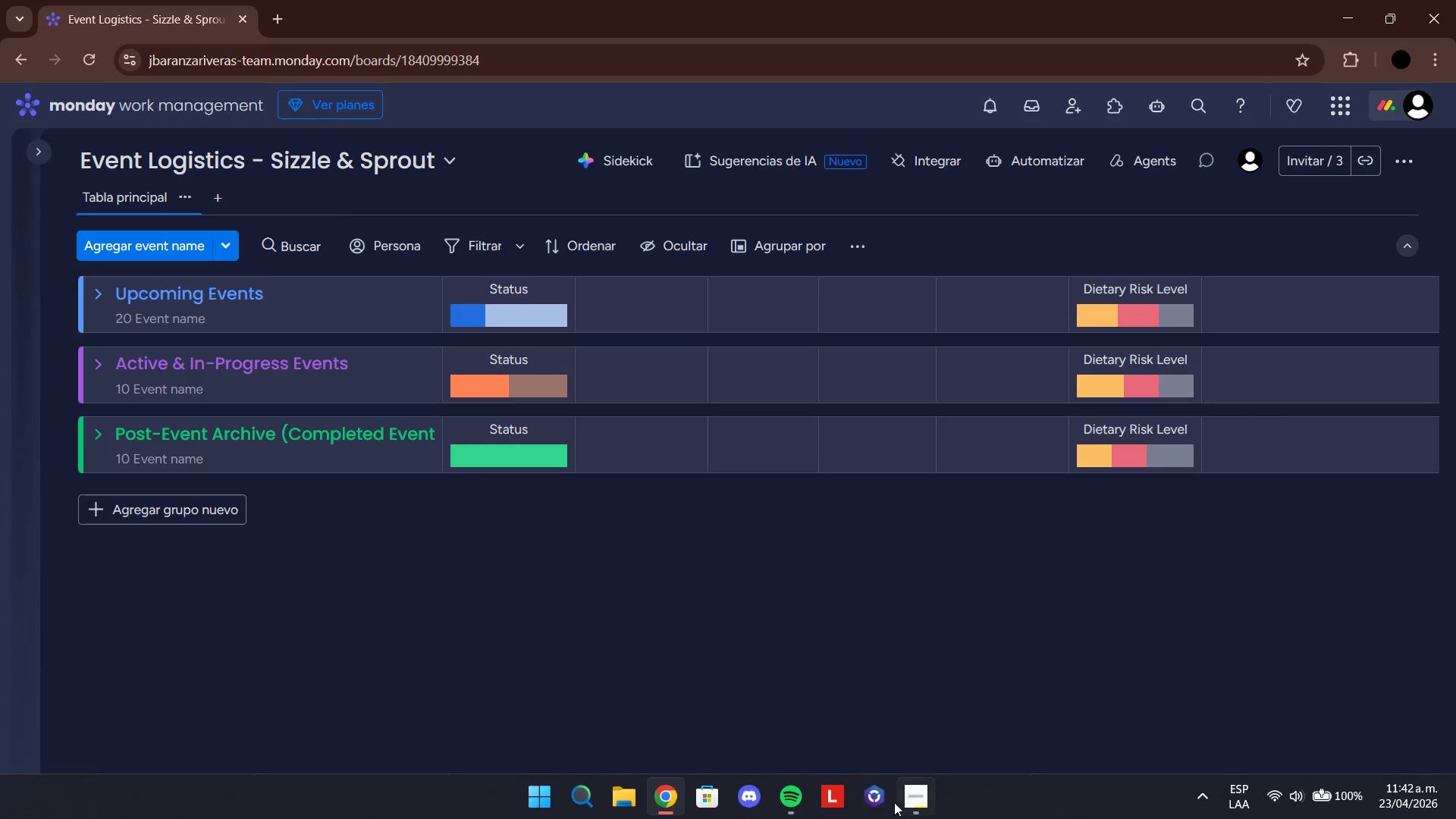 
left_click([906, 797])